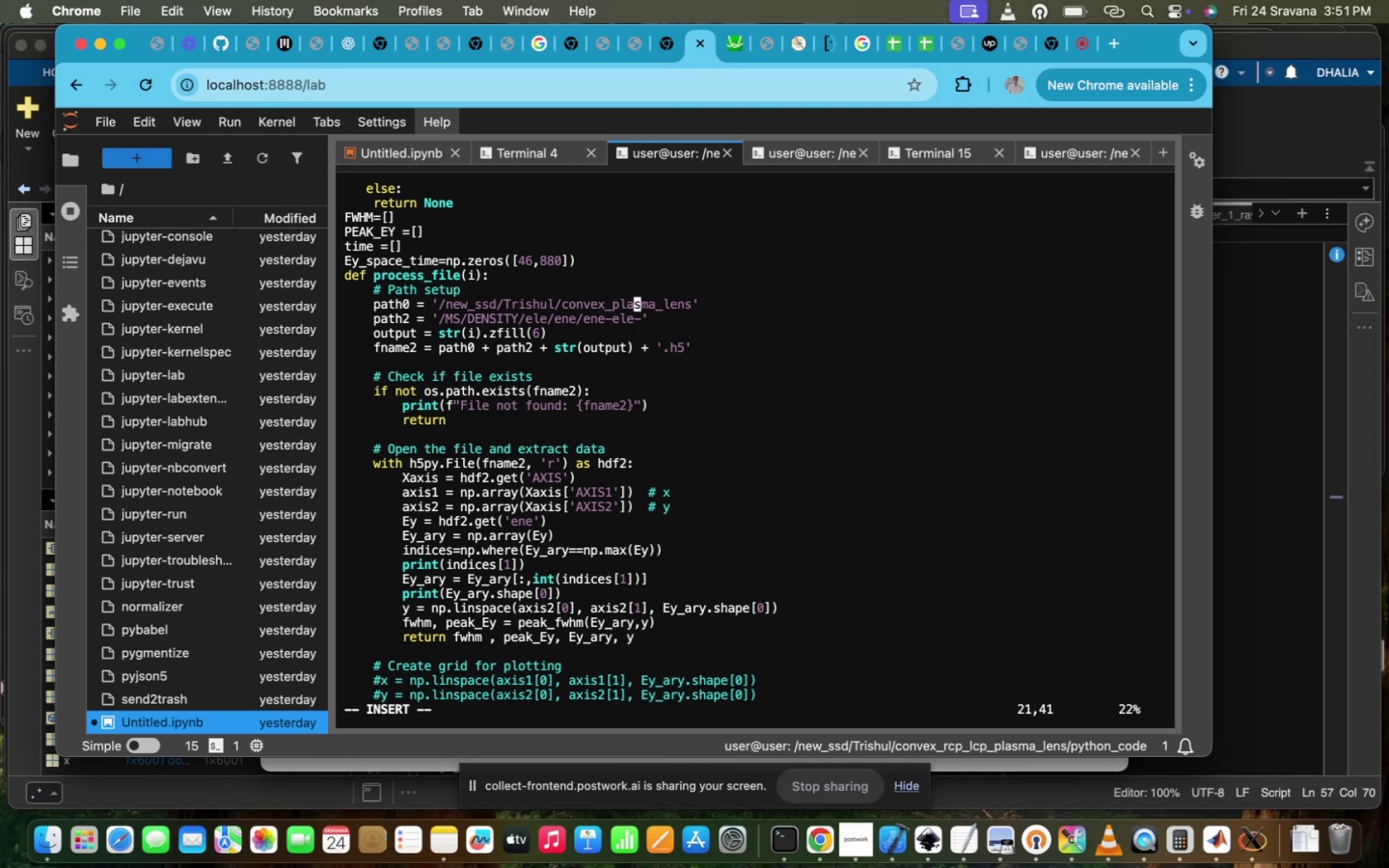 
key(ArrowRight)
 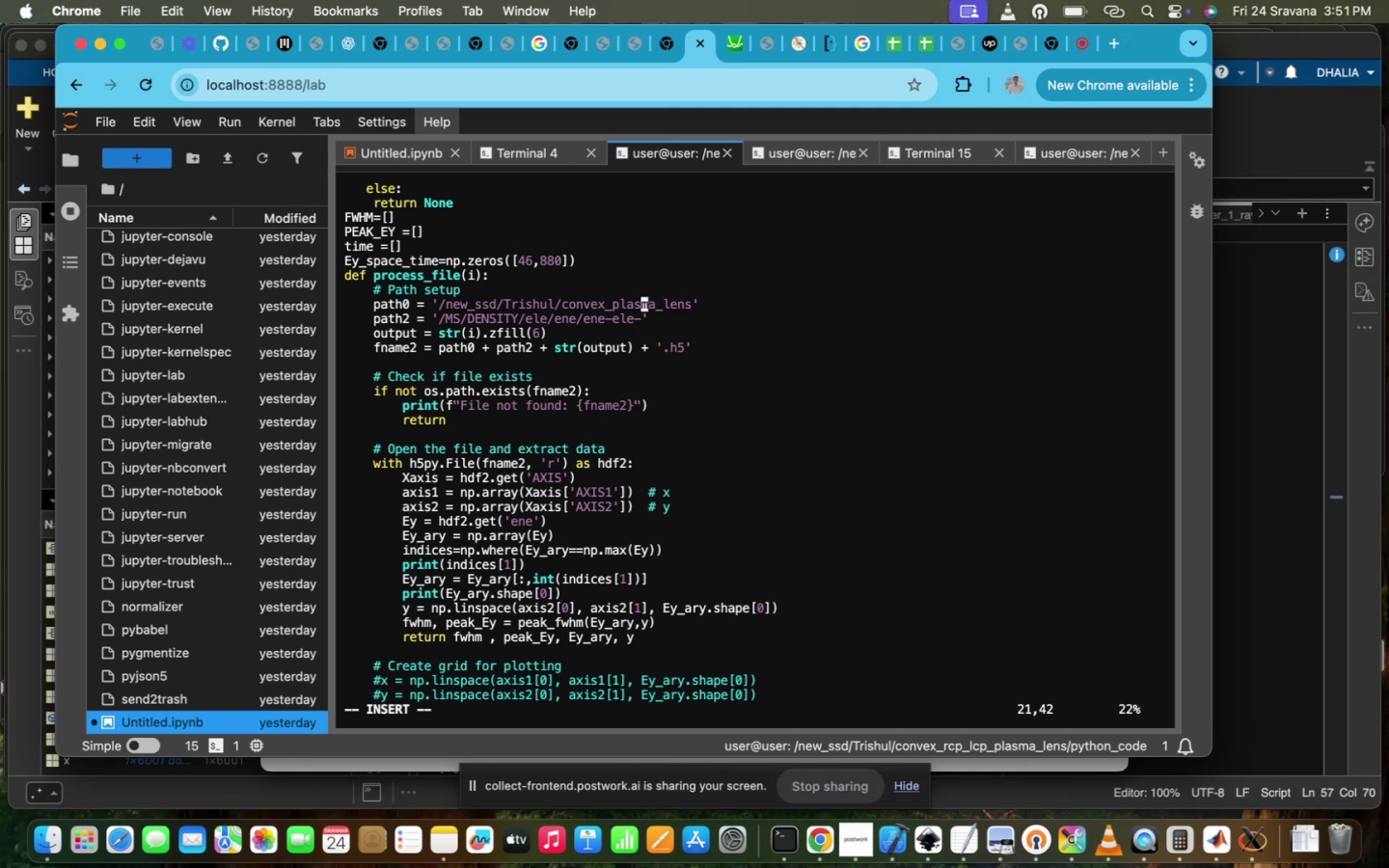 
key(ArrowRight)
 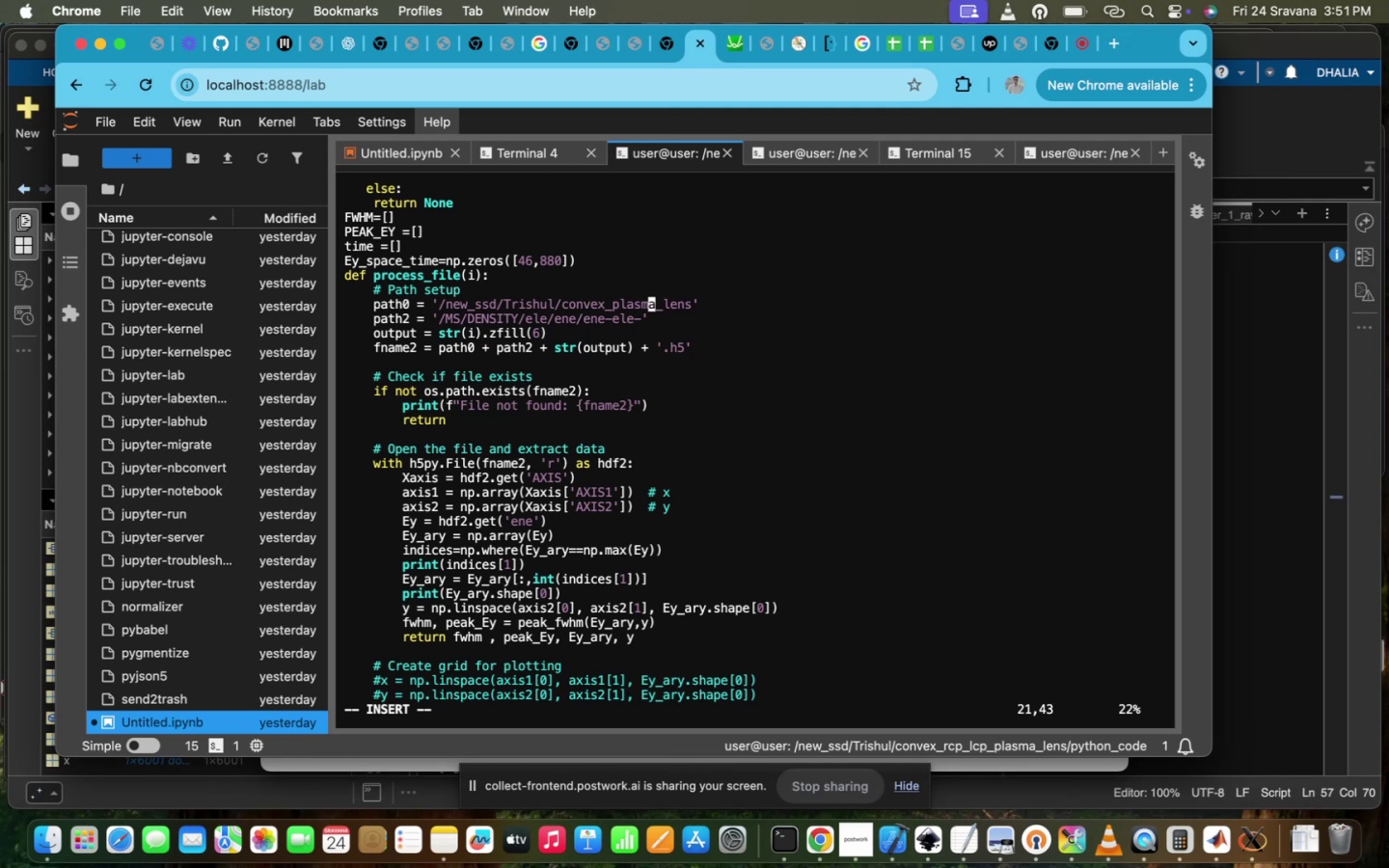 
hold_key(key=ArrowLeft, duration=0.75)
 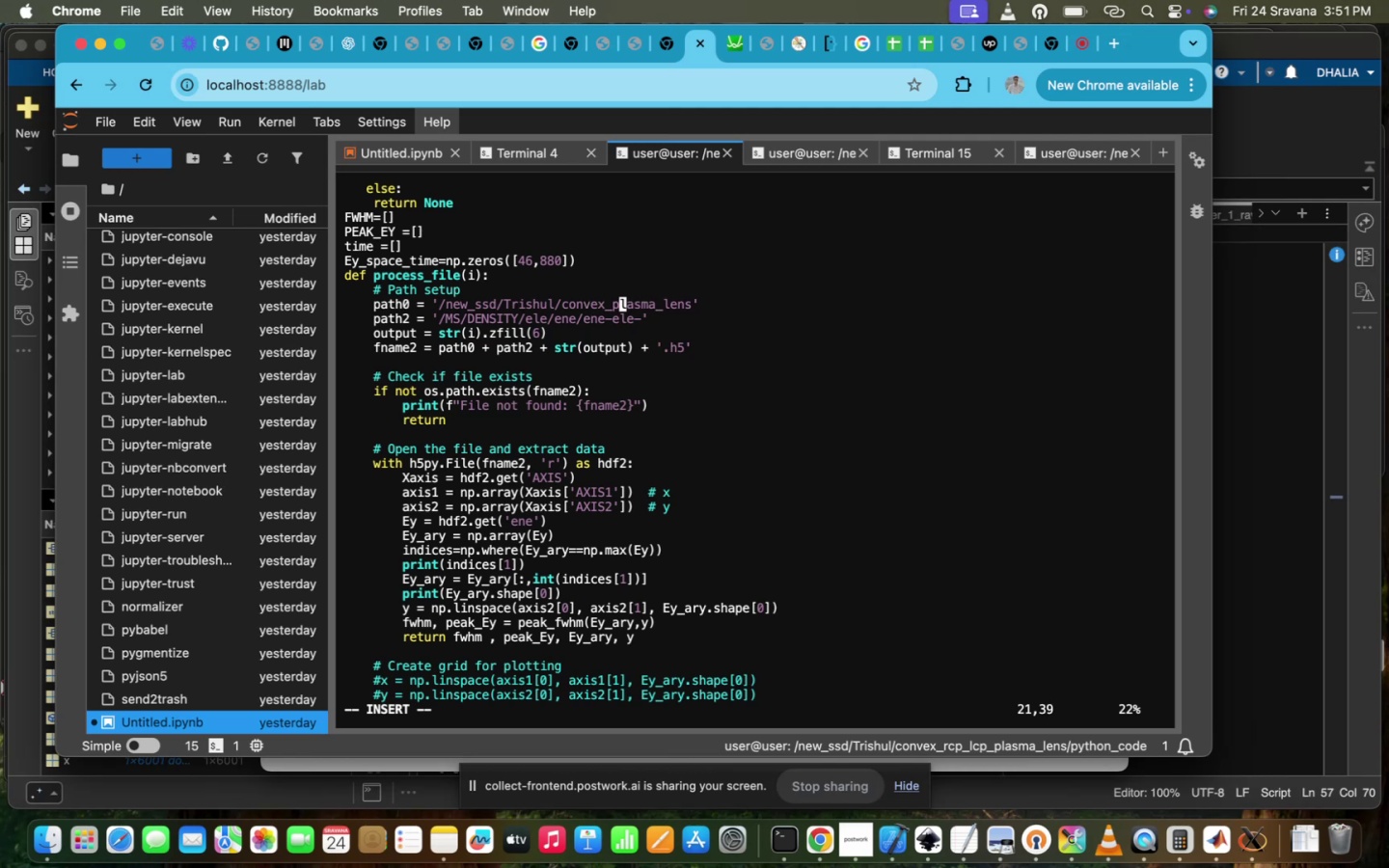 
key(ArrowLeft)
 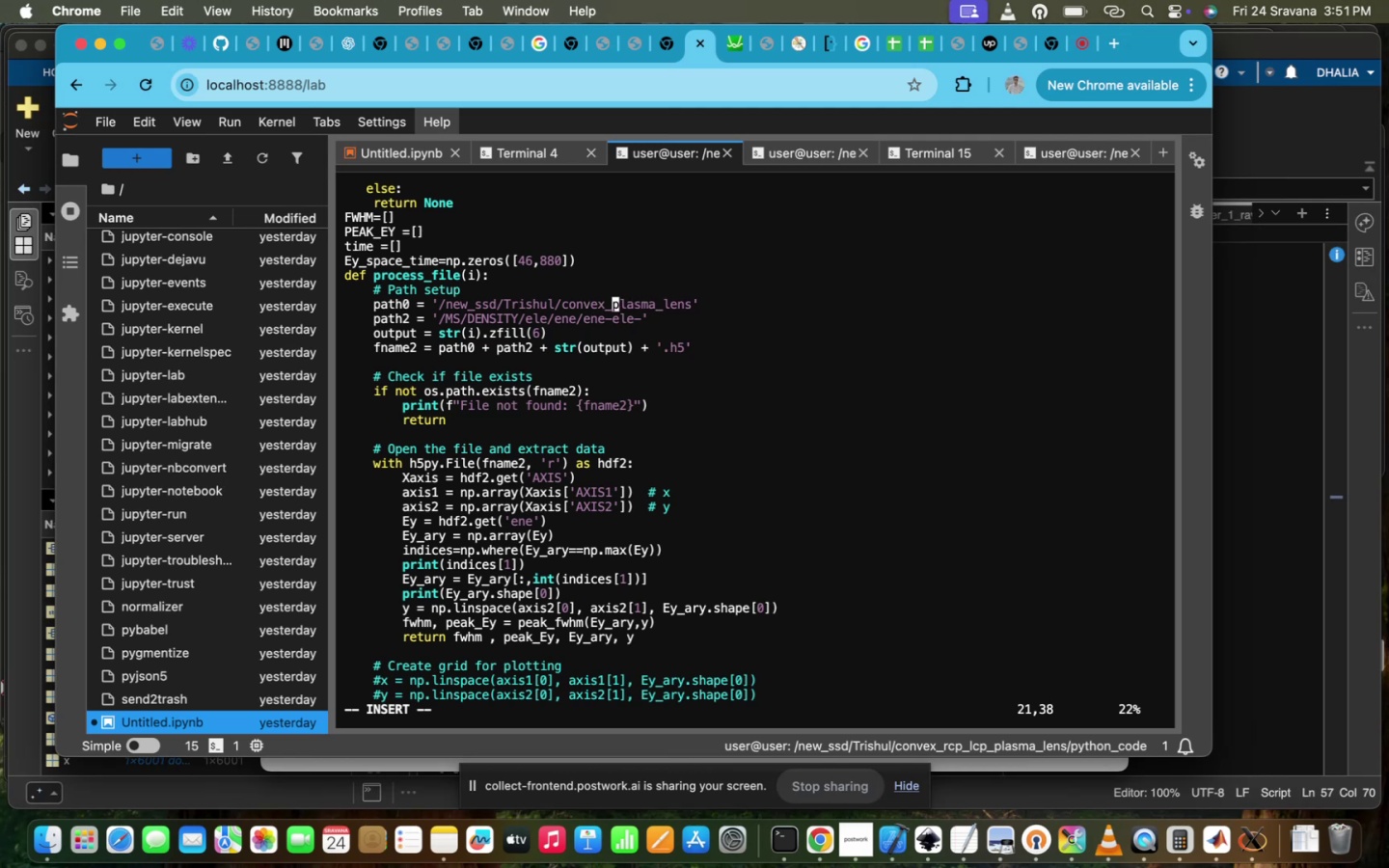 
key(ArrowLeft)
 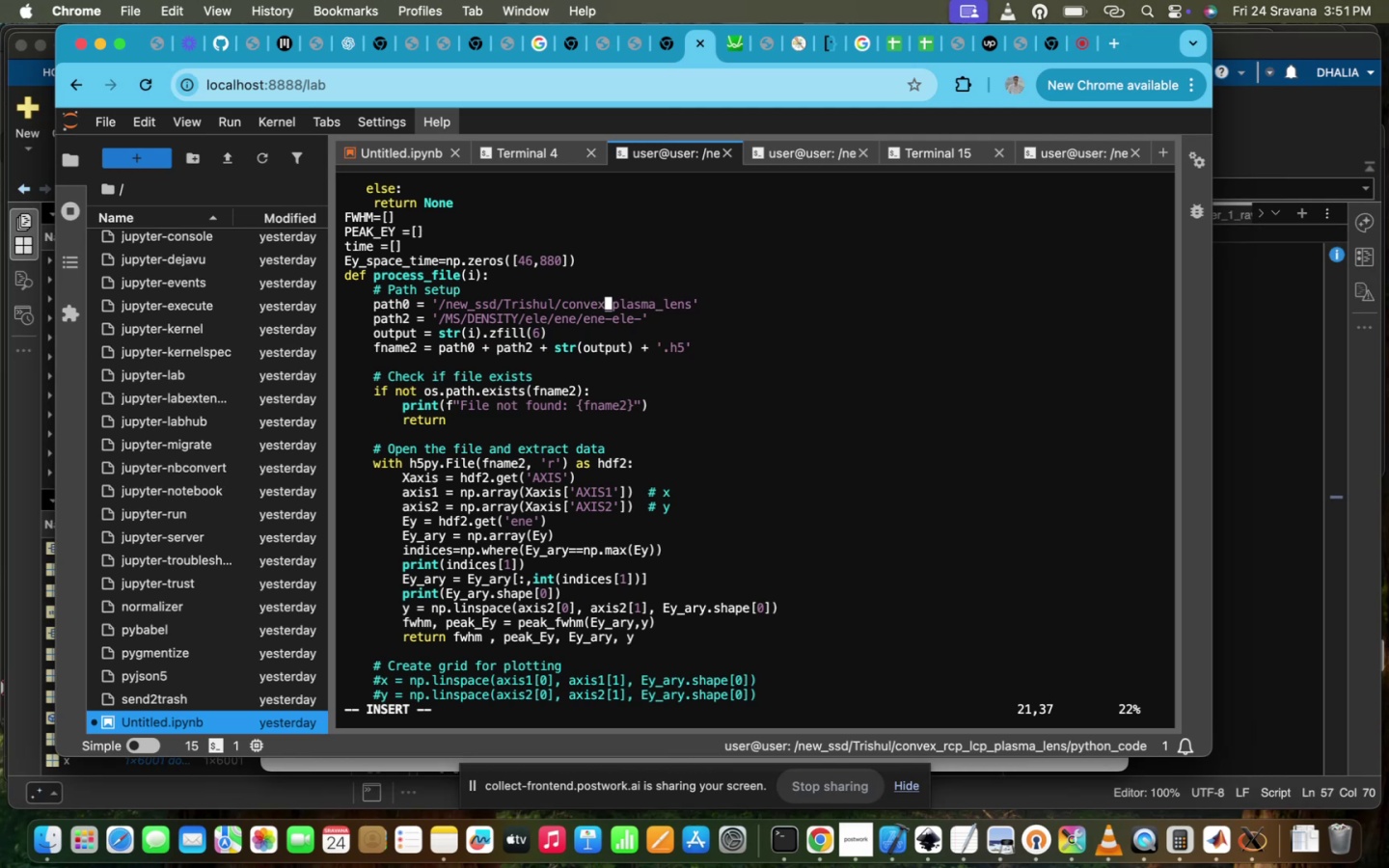 
key(ArrowRight)
 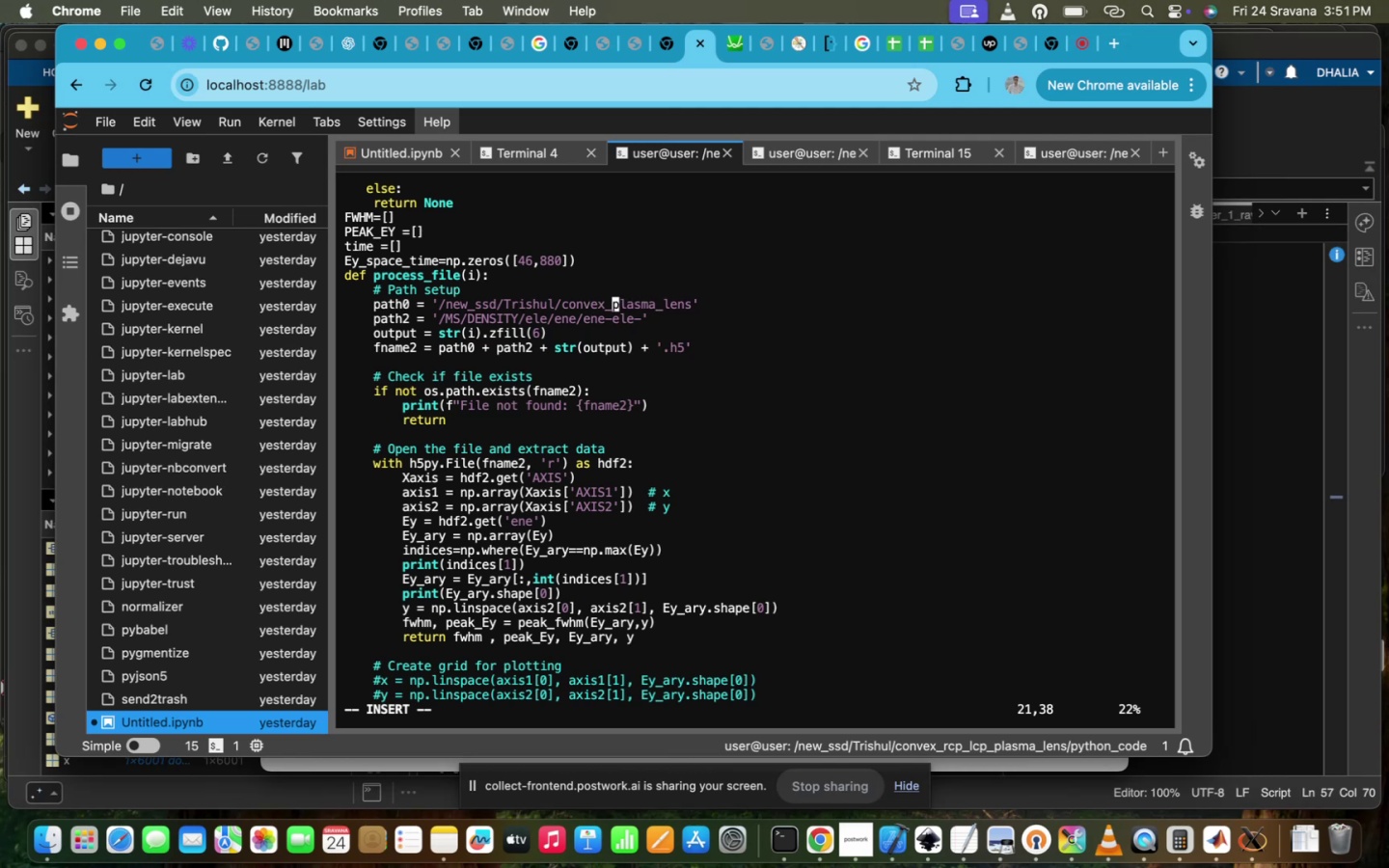 
type(rcp_lcp_)
 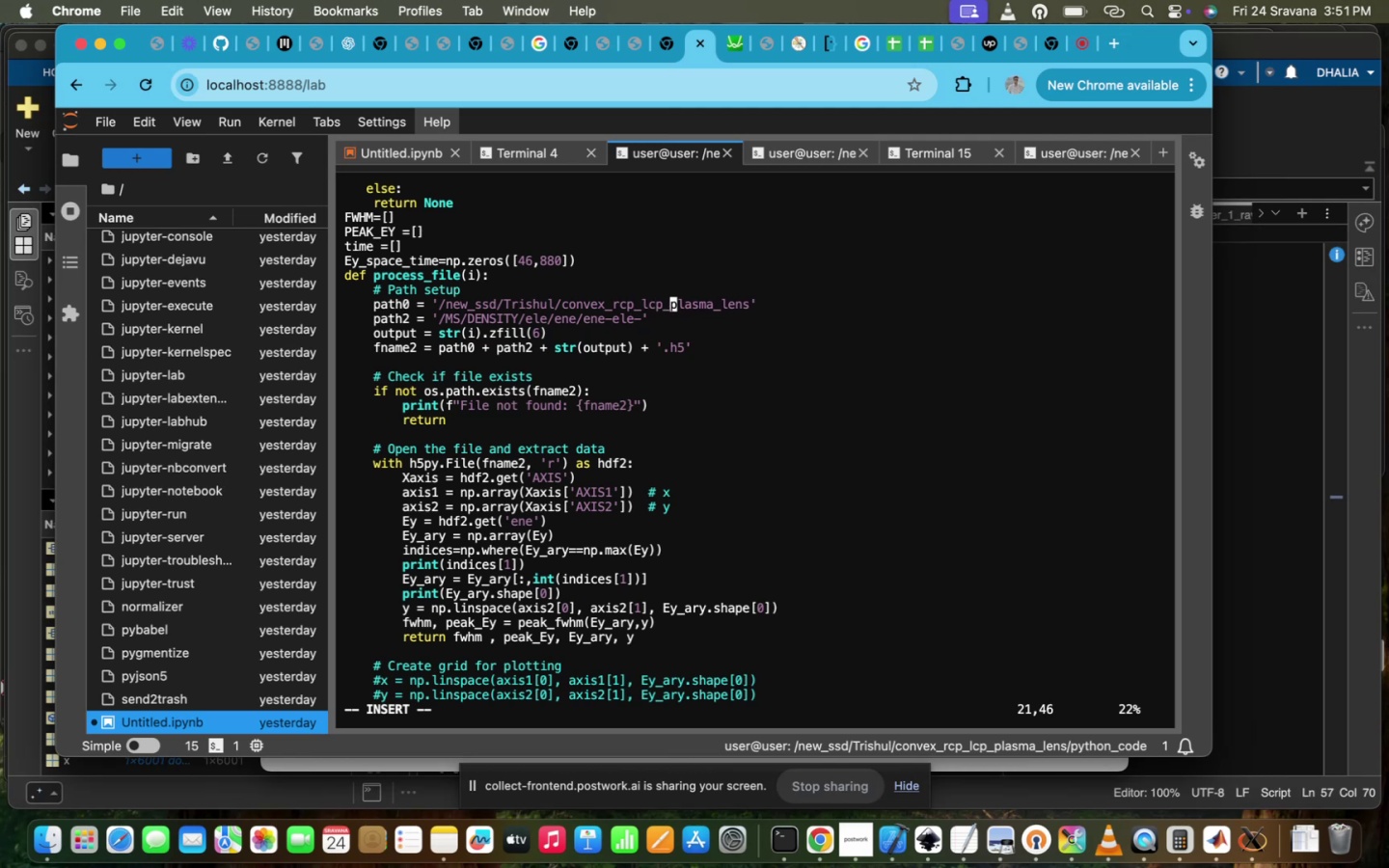 
key(ArrowRight)
 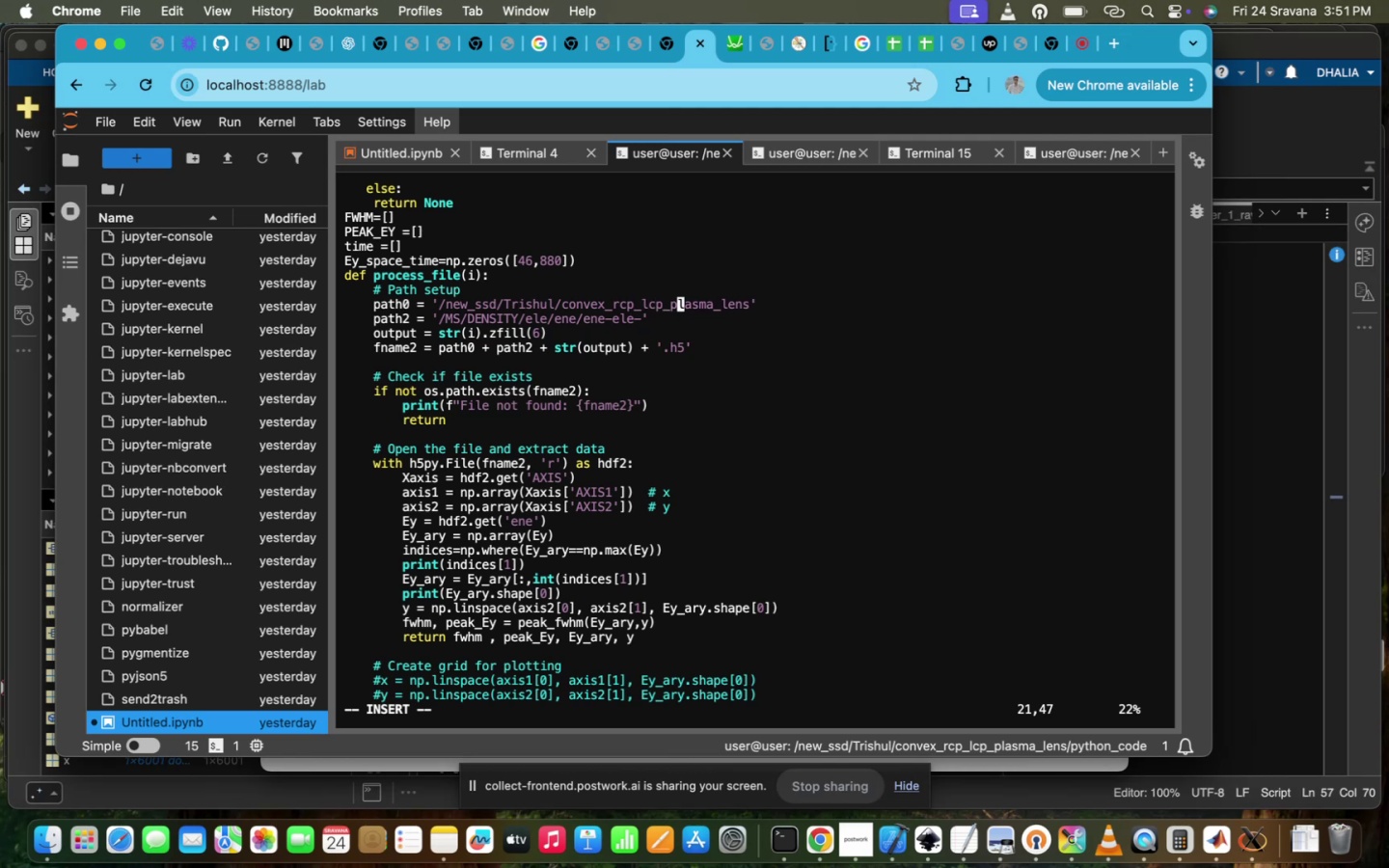 
key(ArrowRight)
 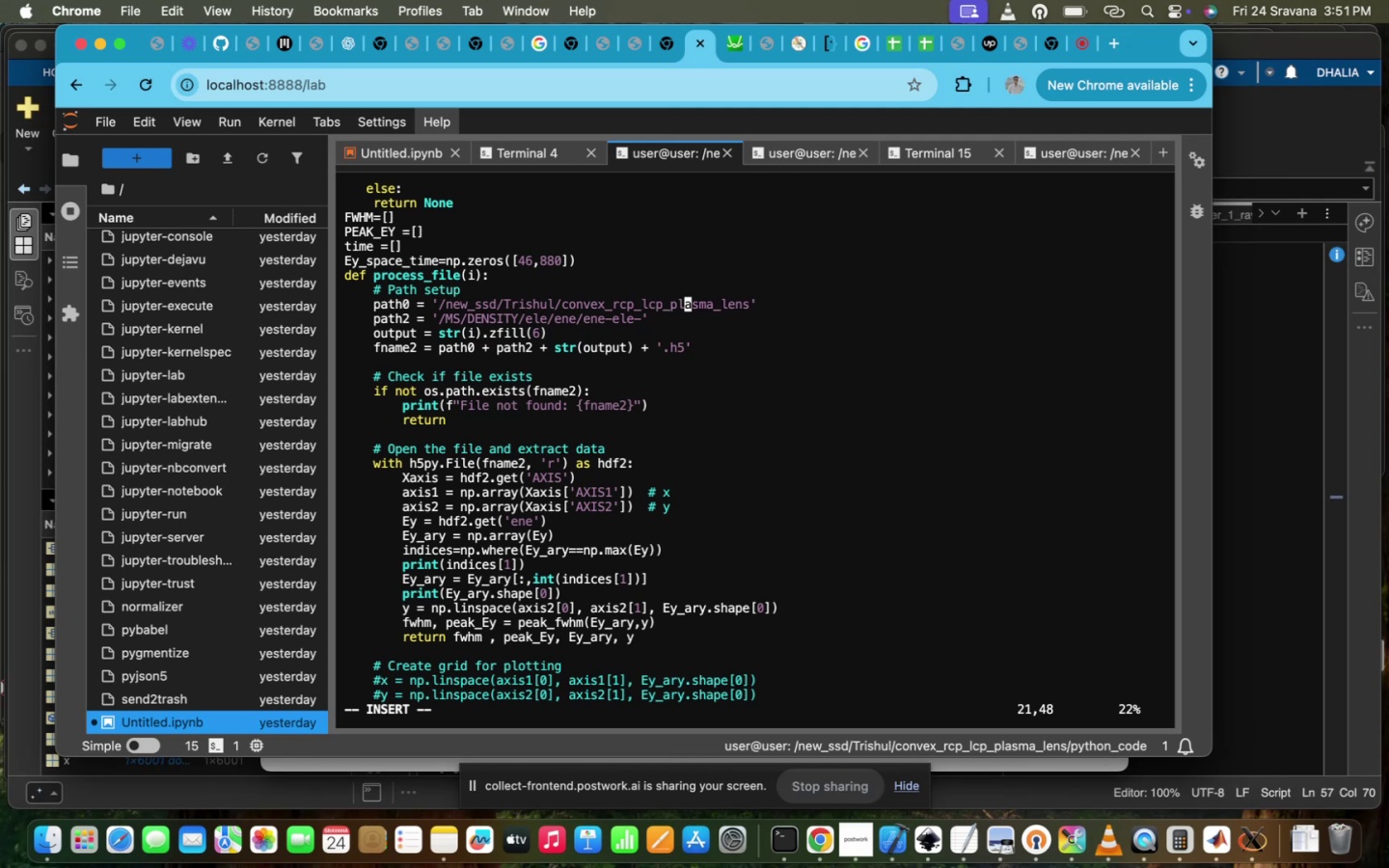 
key(ArrowRight)
 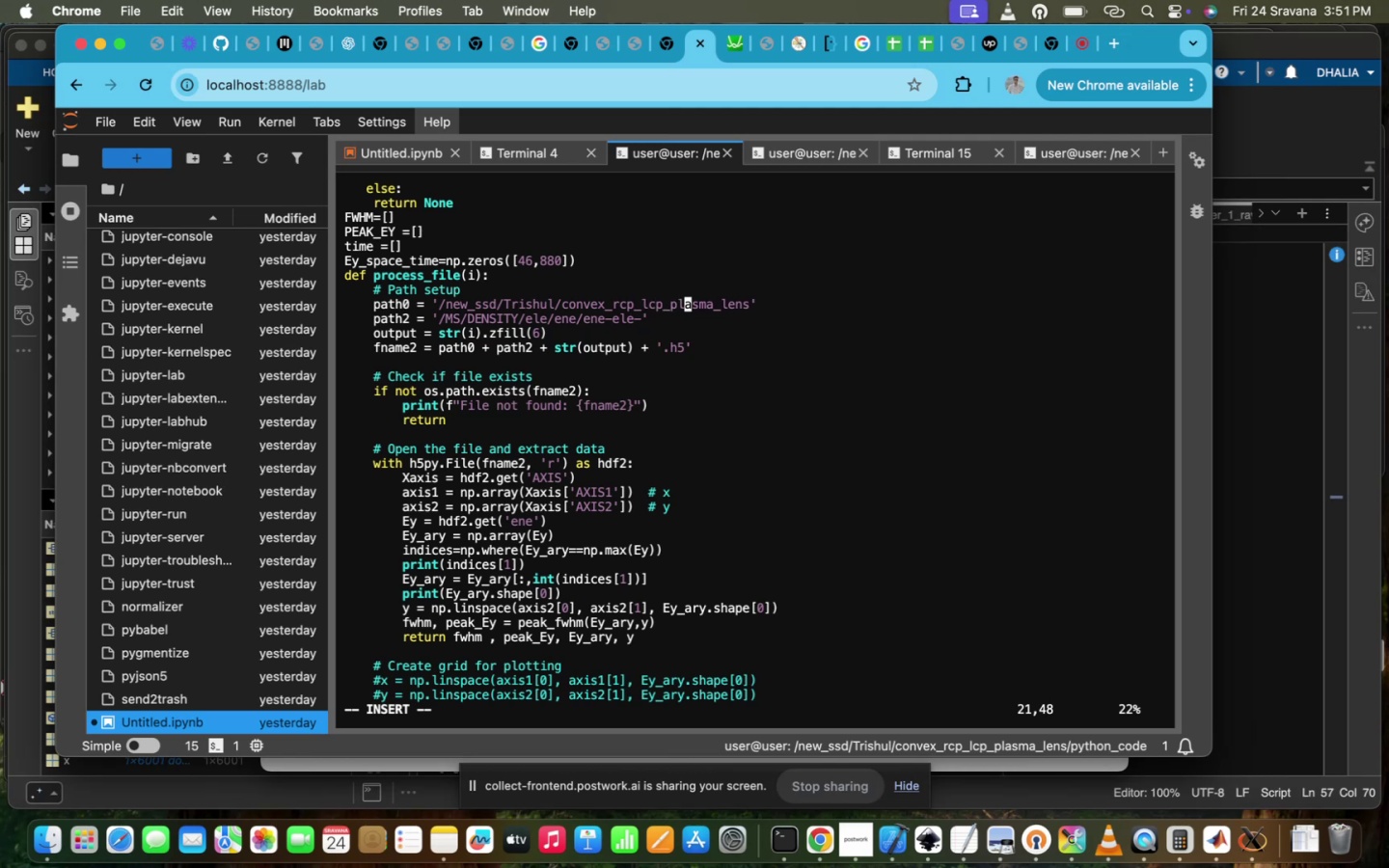 
key(ArrowRight)
 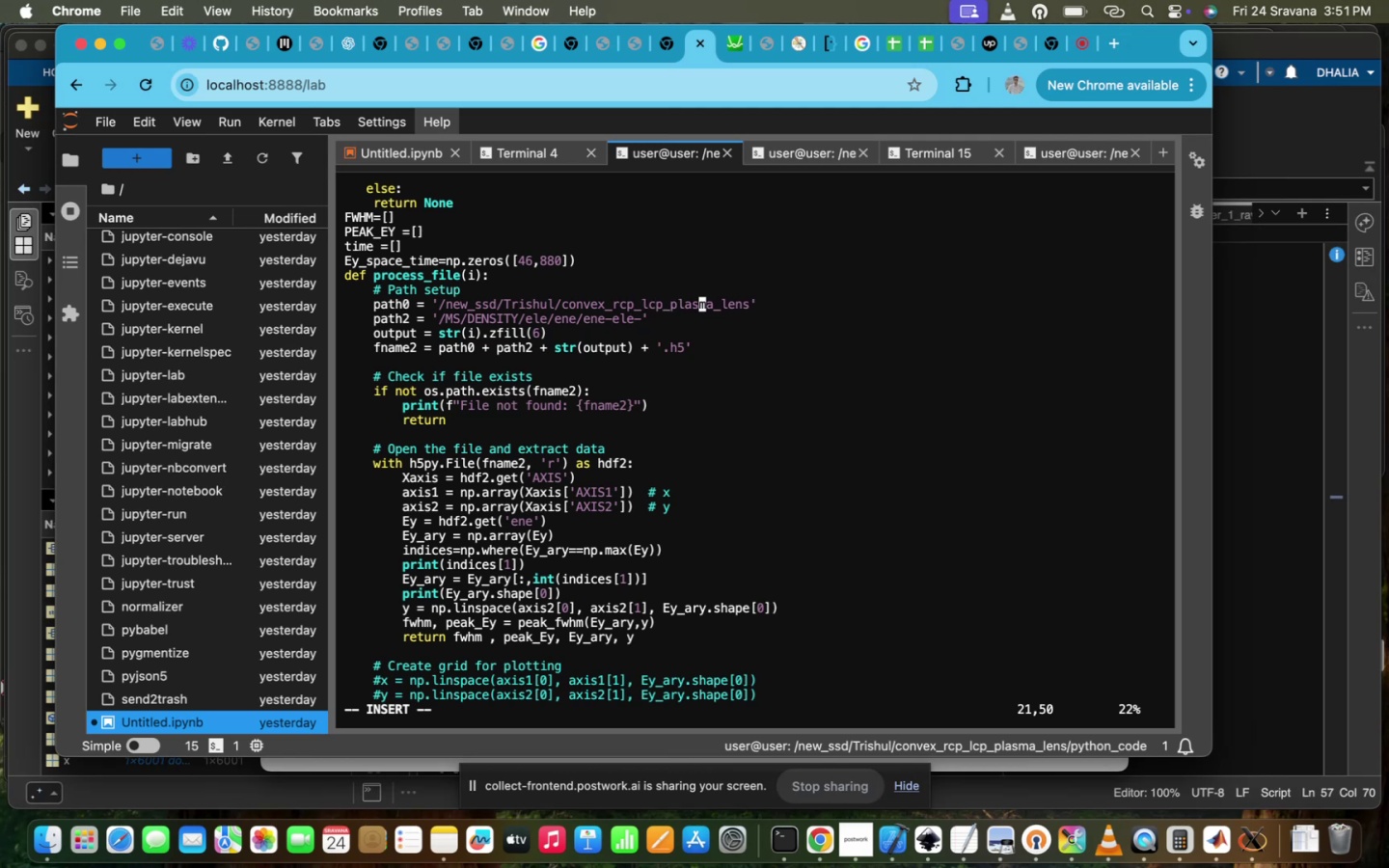 
hold_key(key=ArrowLeft, duration=1.07)
 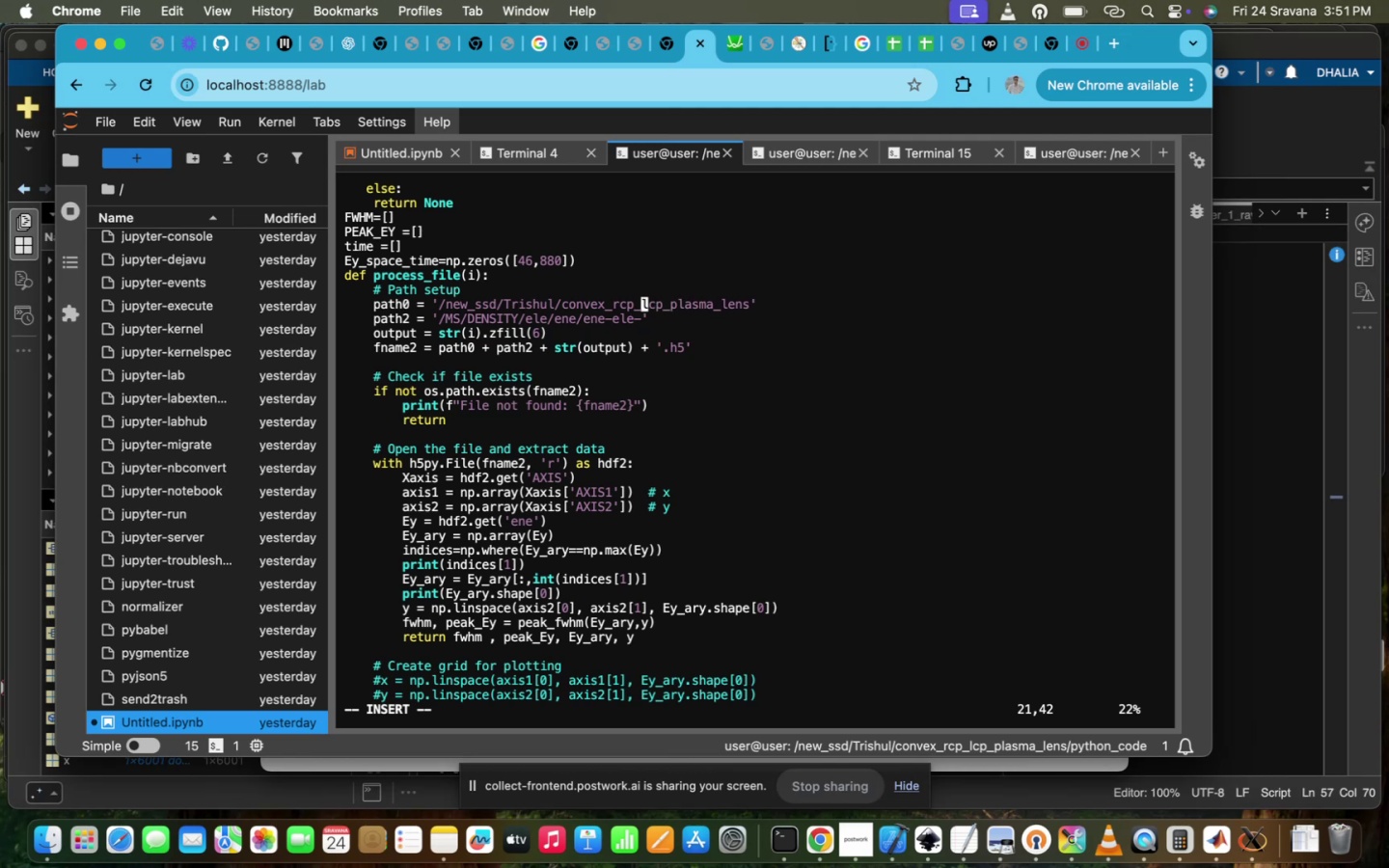 
key(Escape)
type(:wq!)
 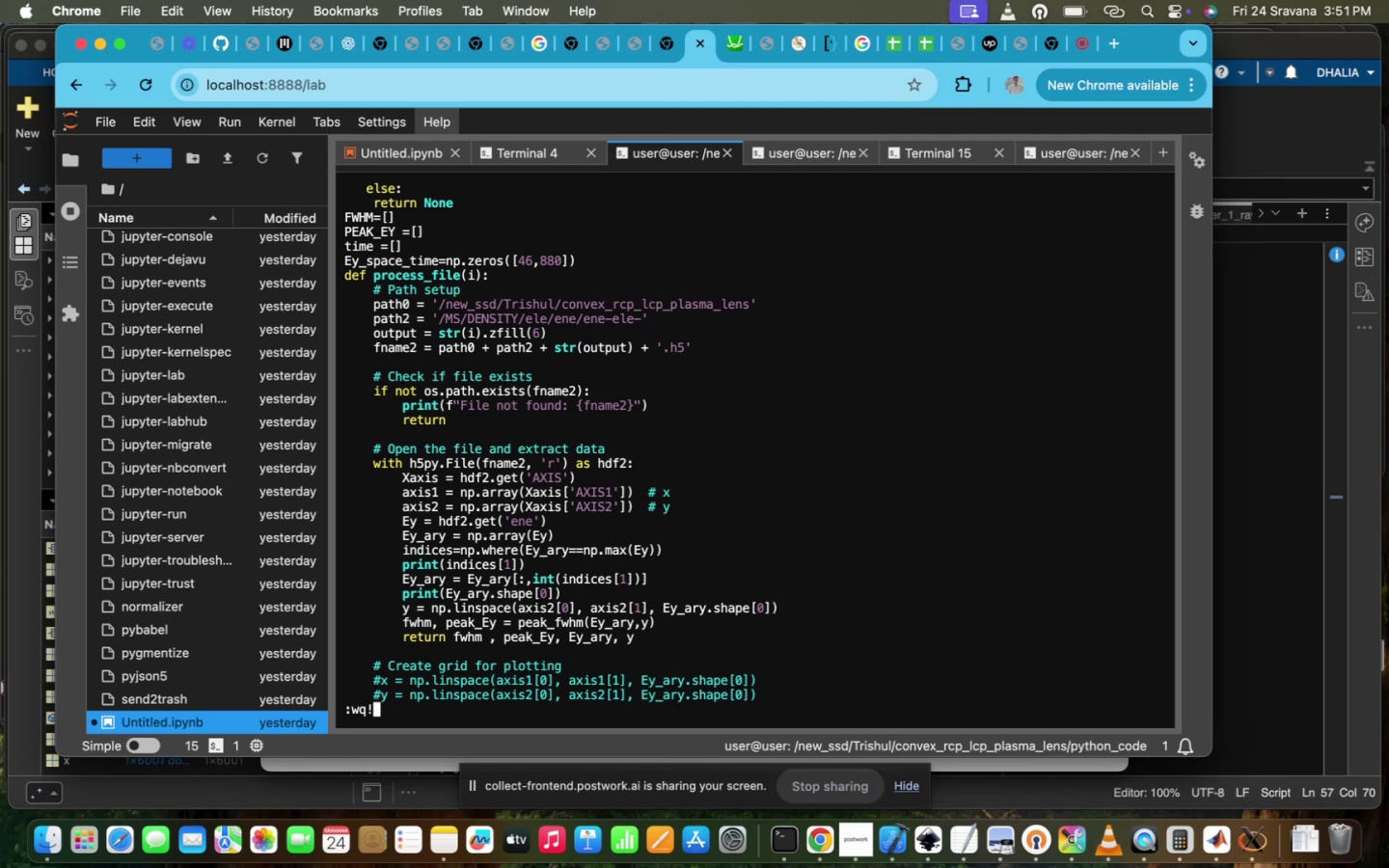 
key(Enter)
 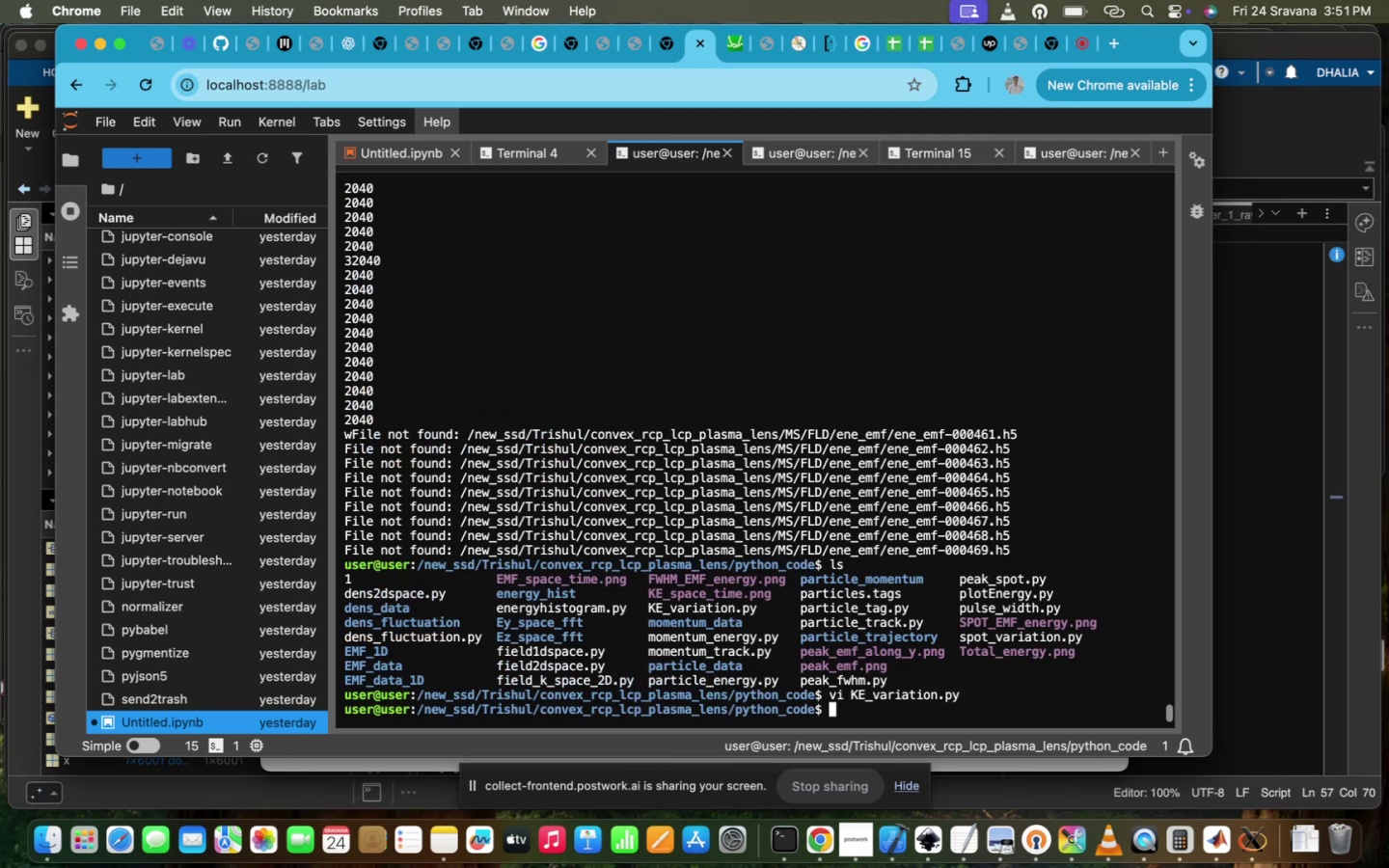 
key(Enter)
 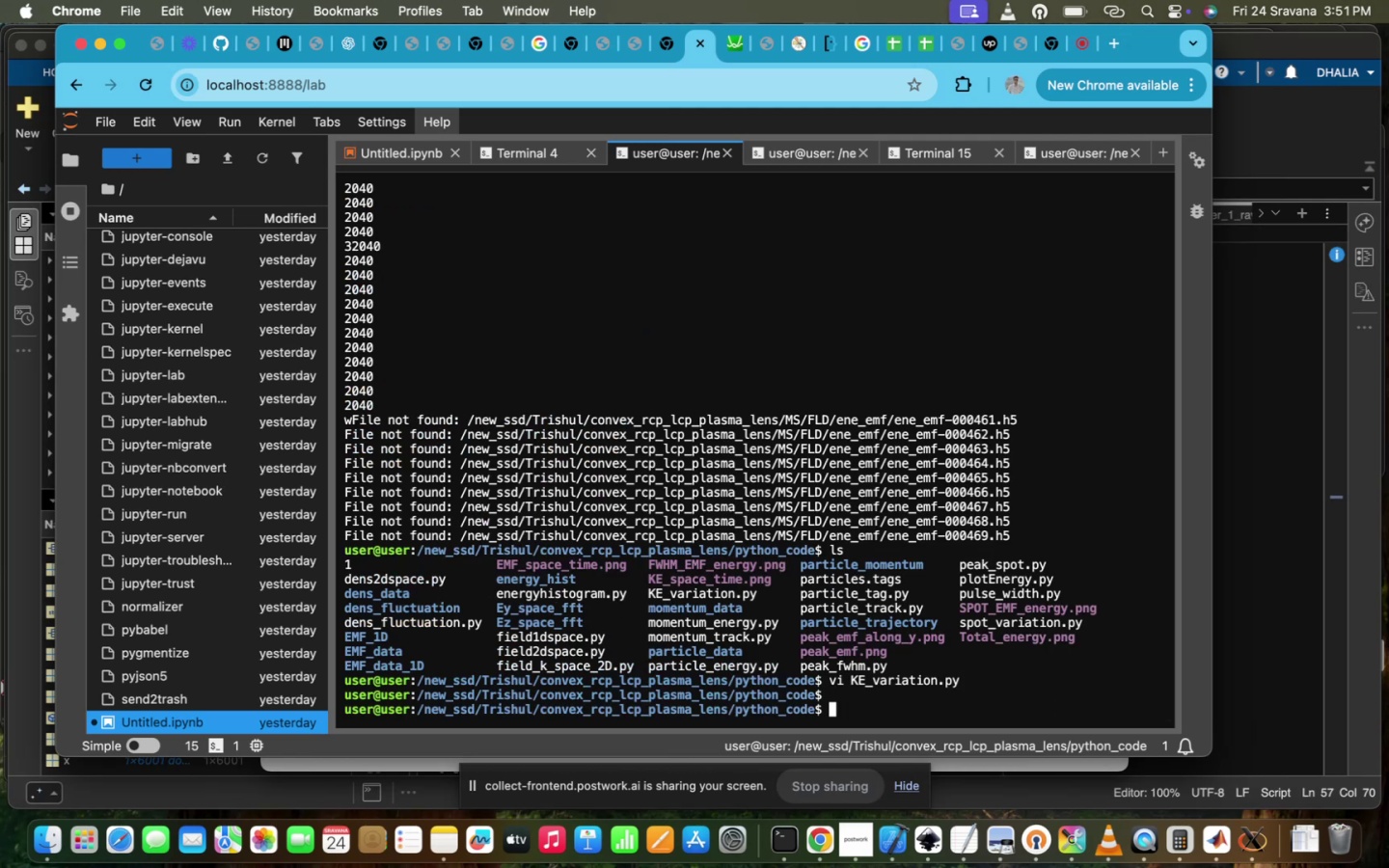 
key(ArrowUp)
 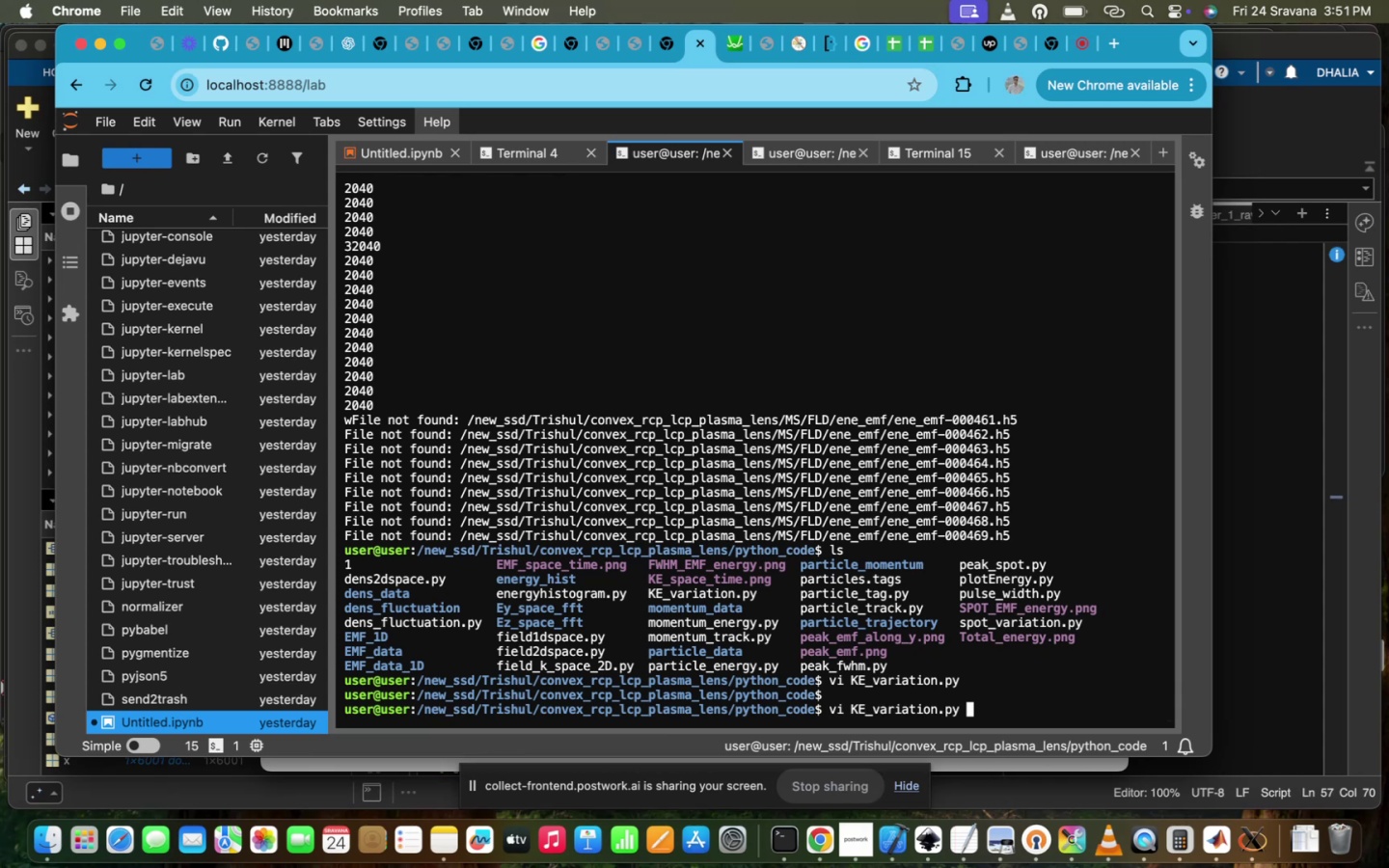 
key(ArrowDown)
 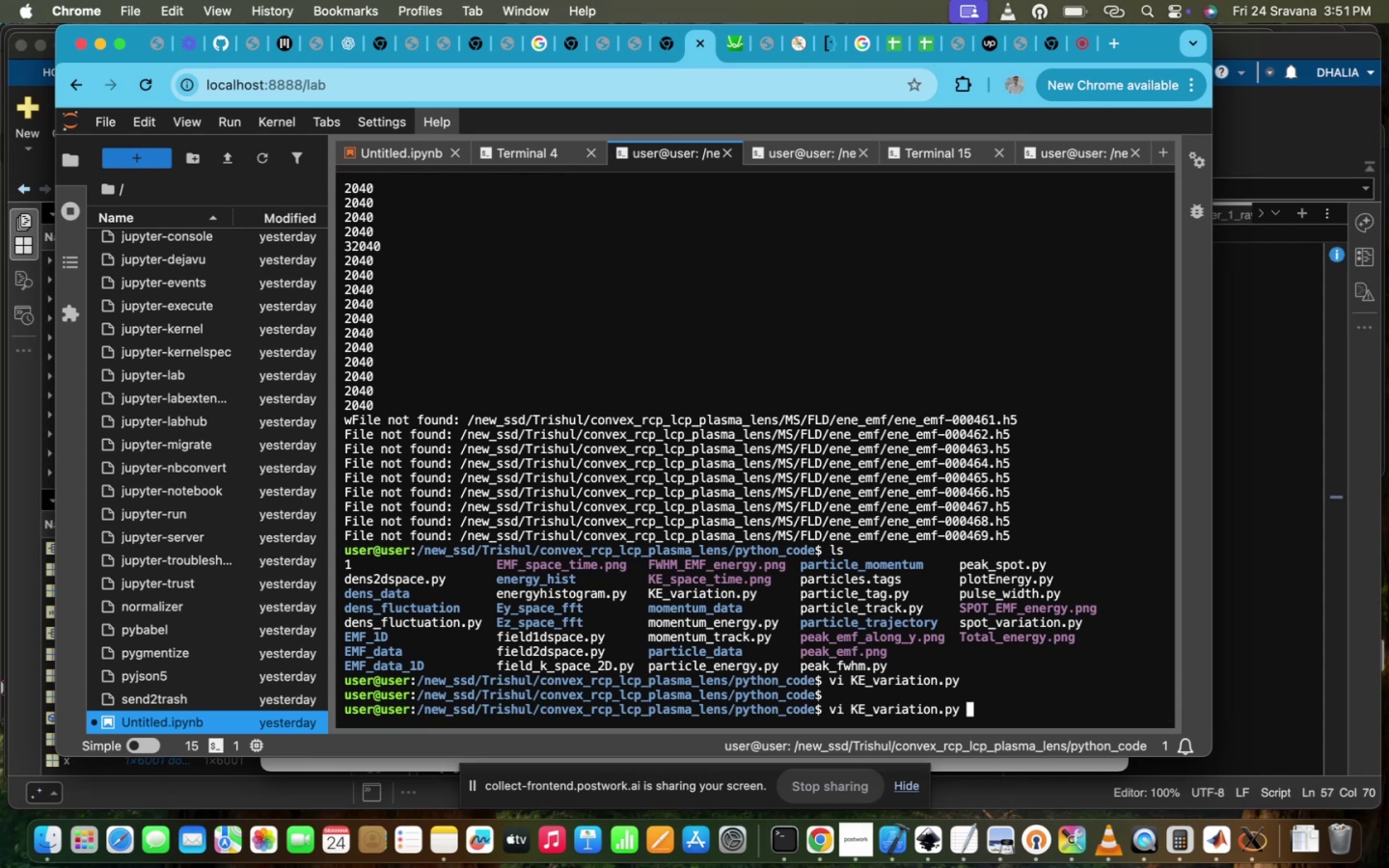 
key(ArrowUp)
 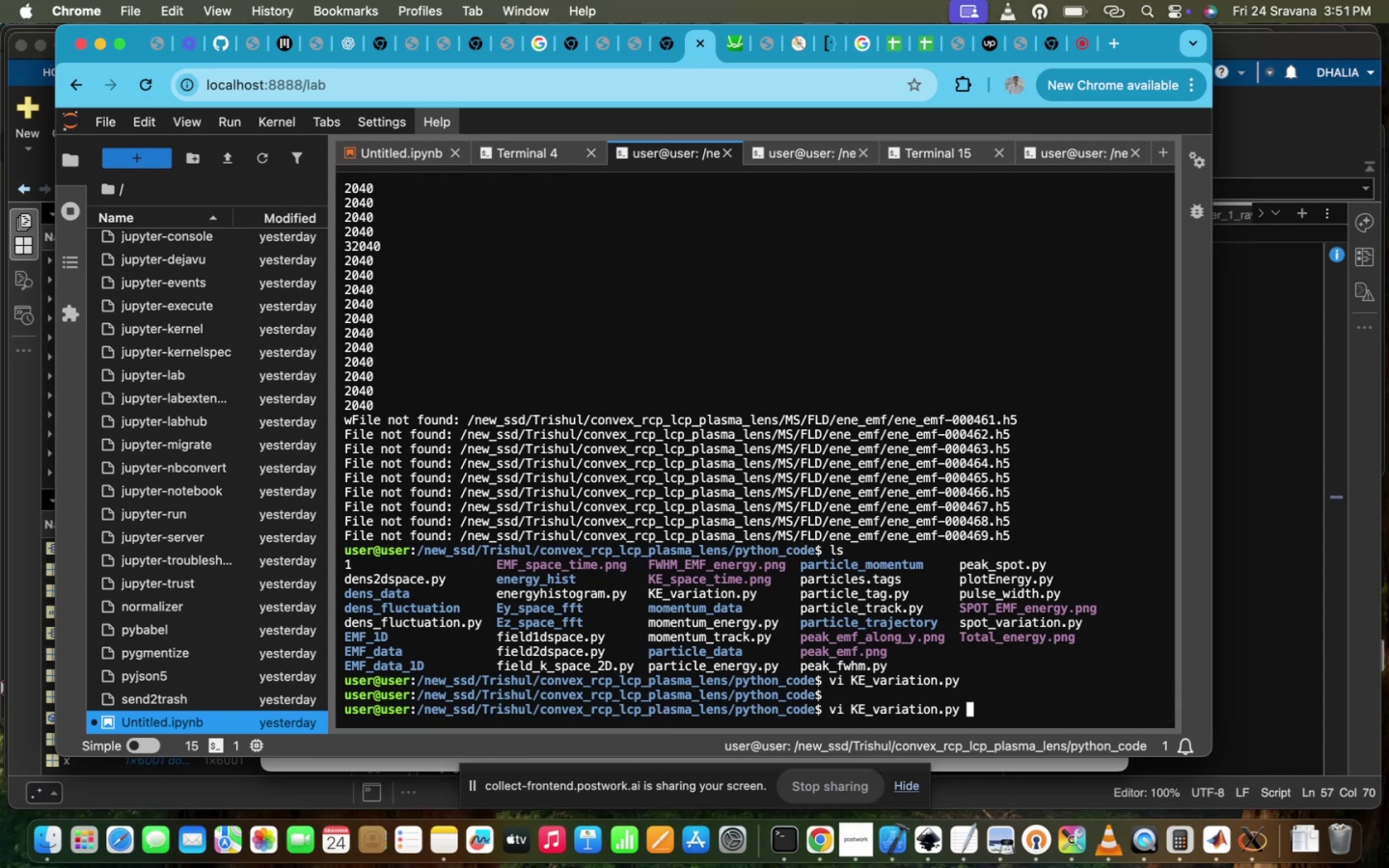 
key(ArrowUp)
 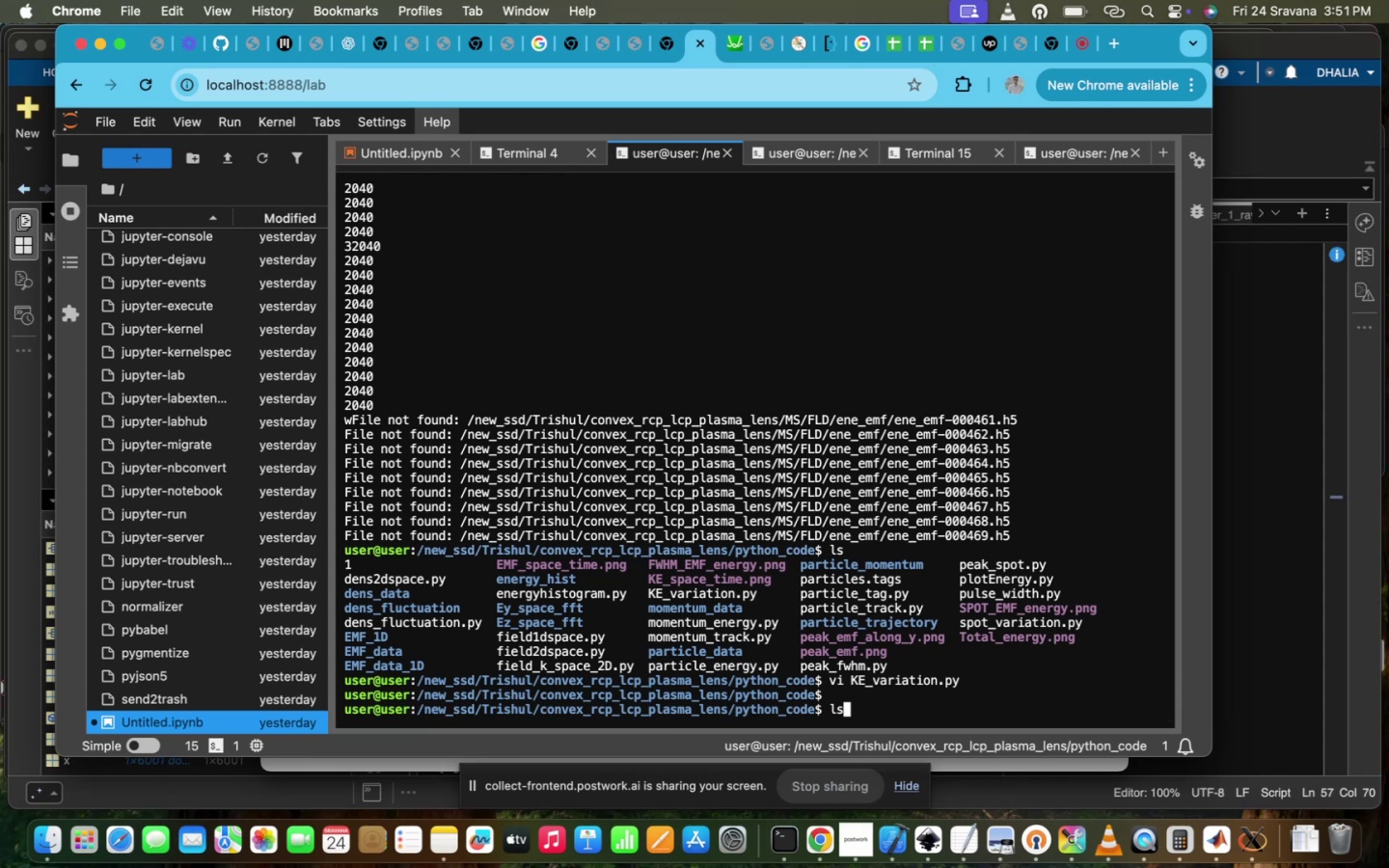 
key(ArrowDown)
 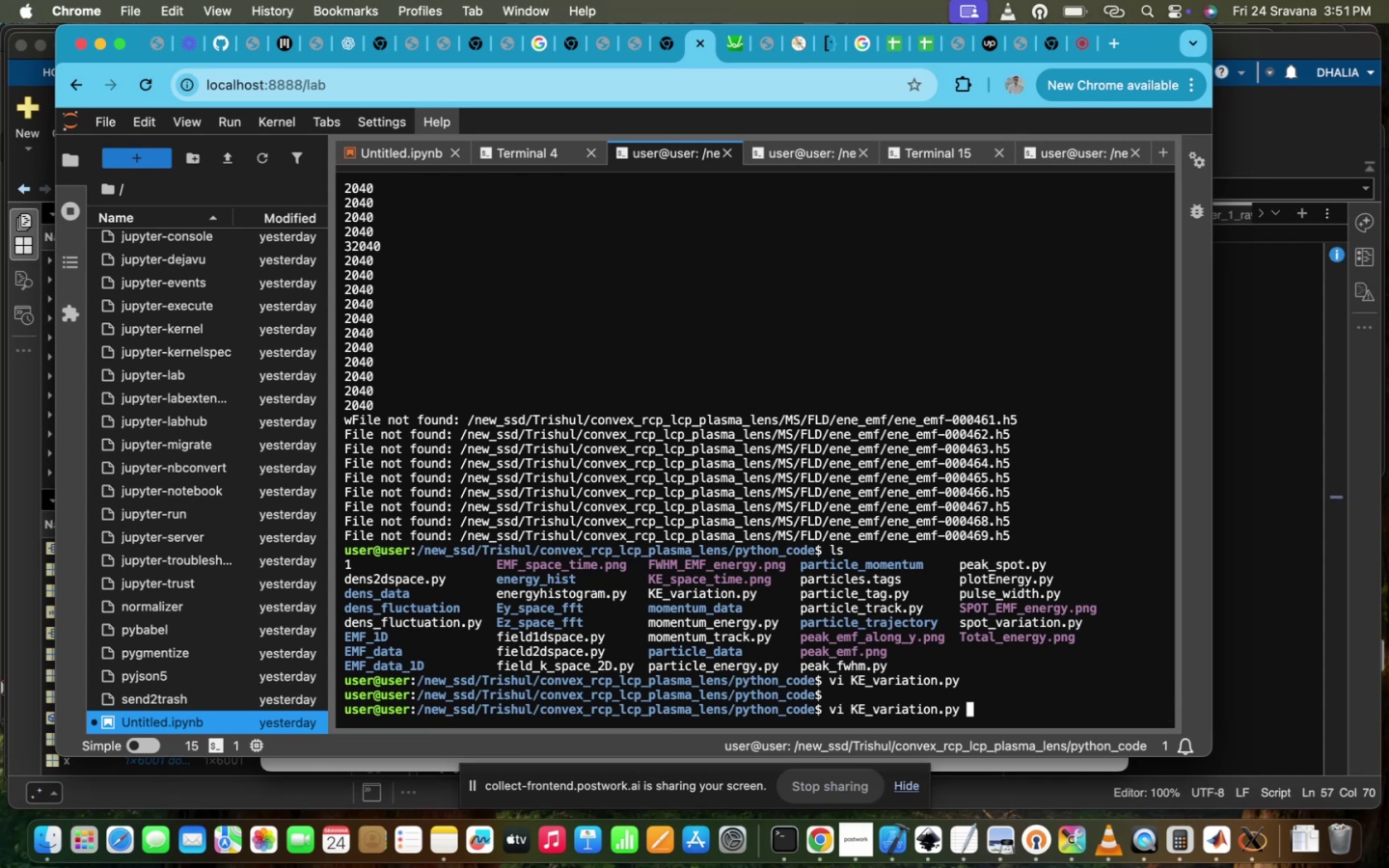 
key(ArrowUp)
 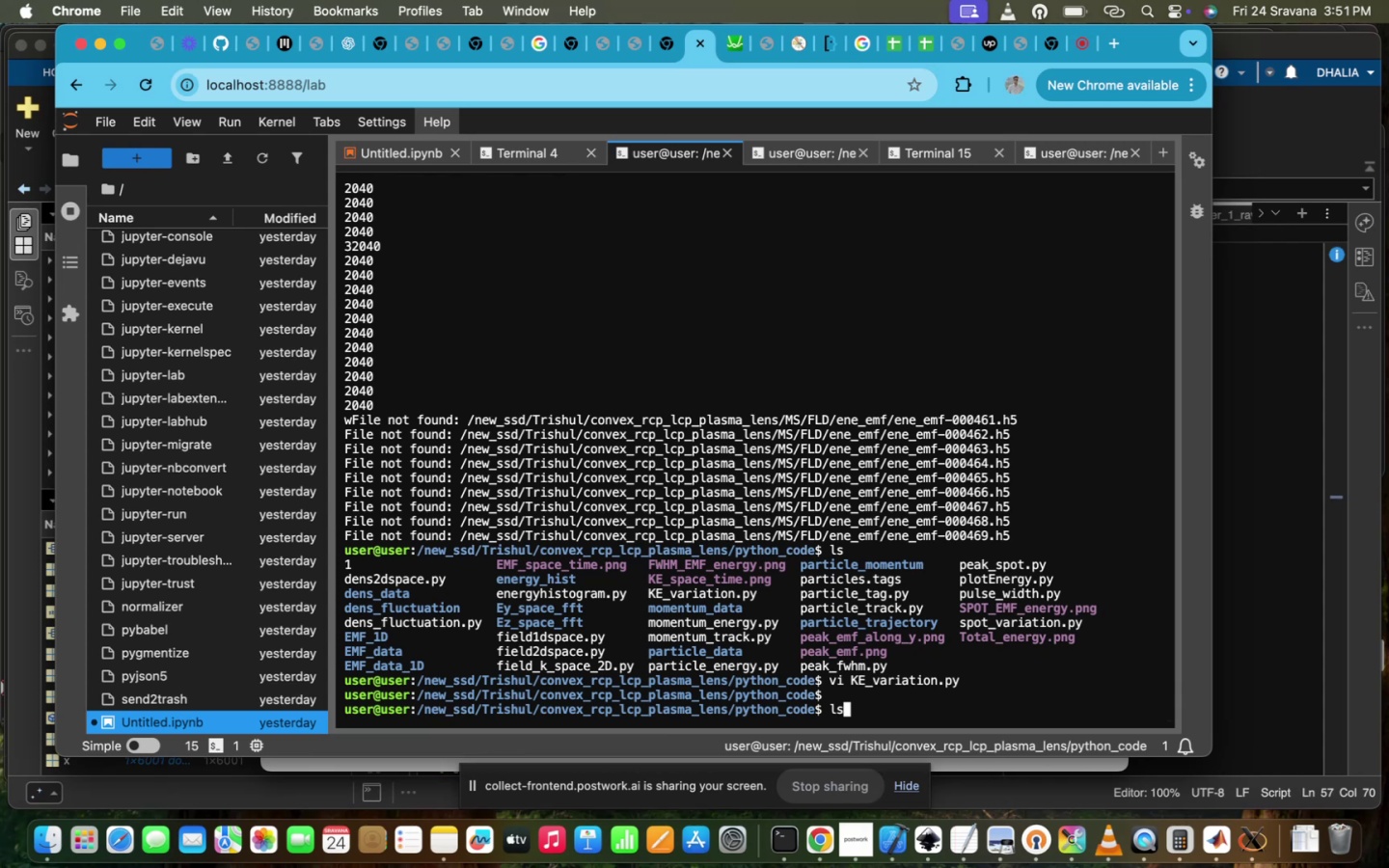 
key(ArrowUp)
 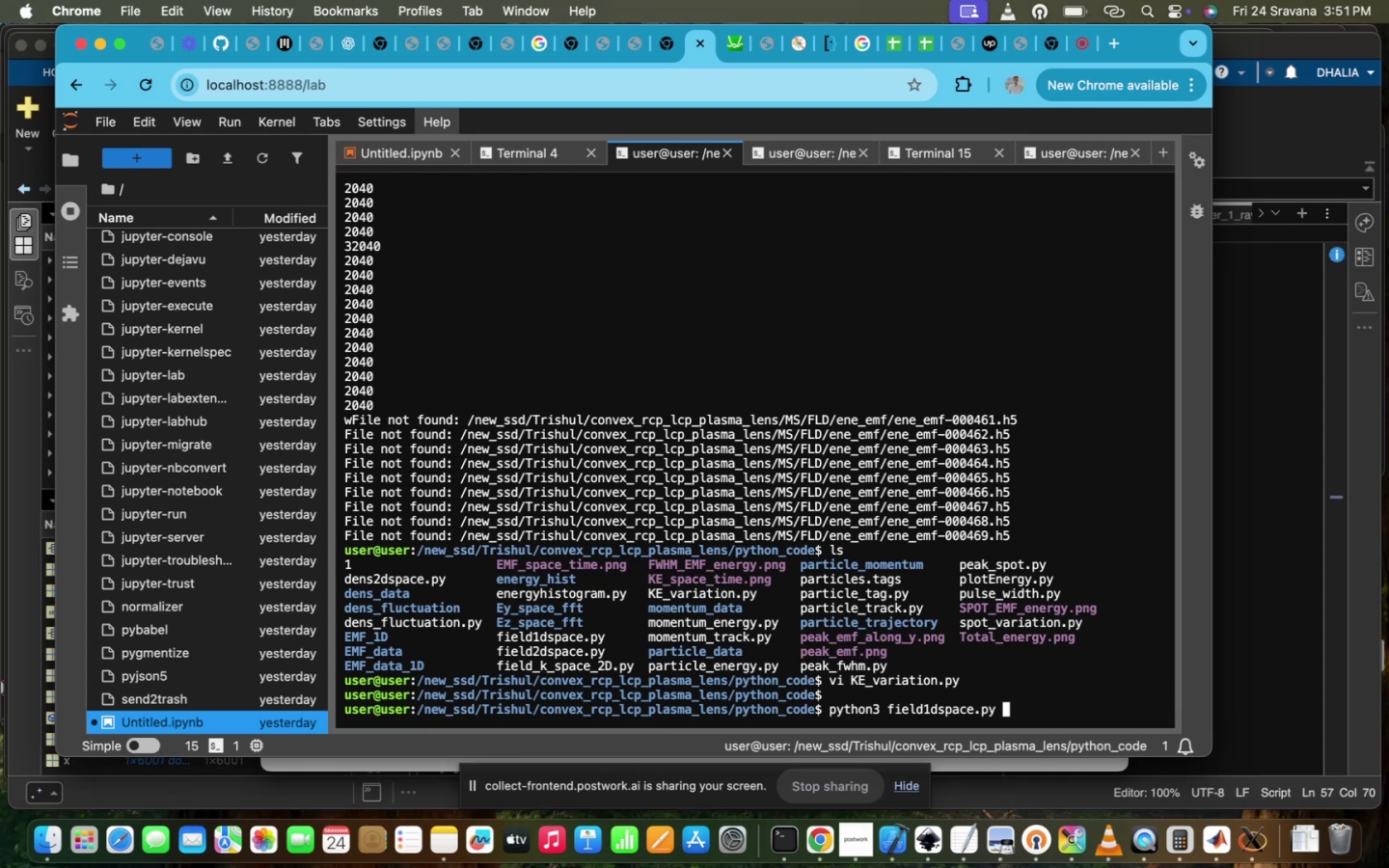 
key(ArrowDown)
 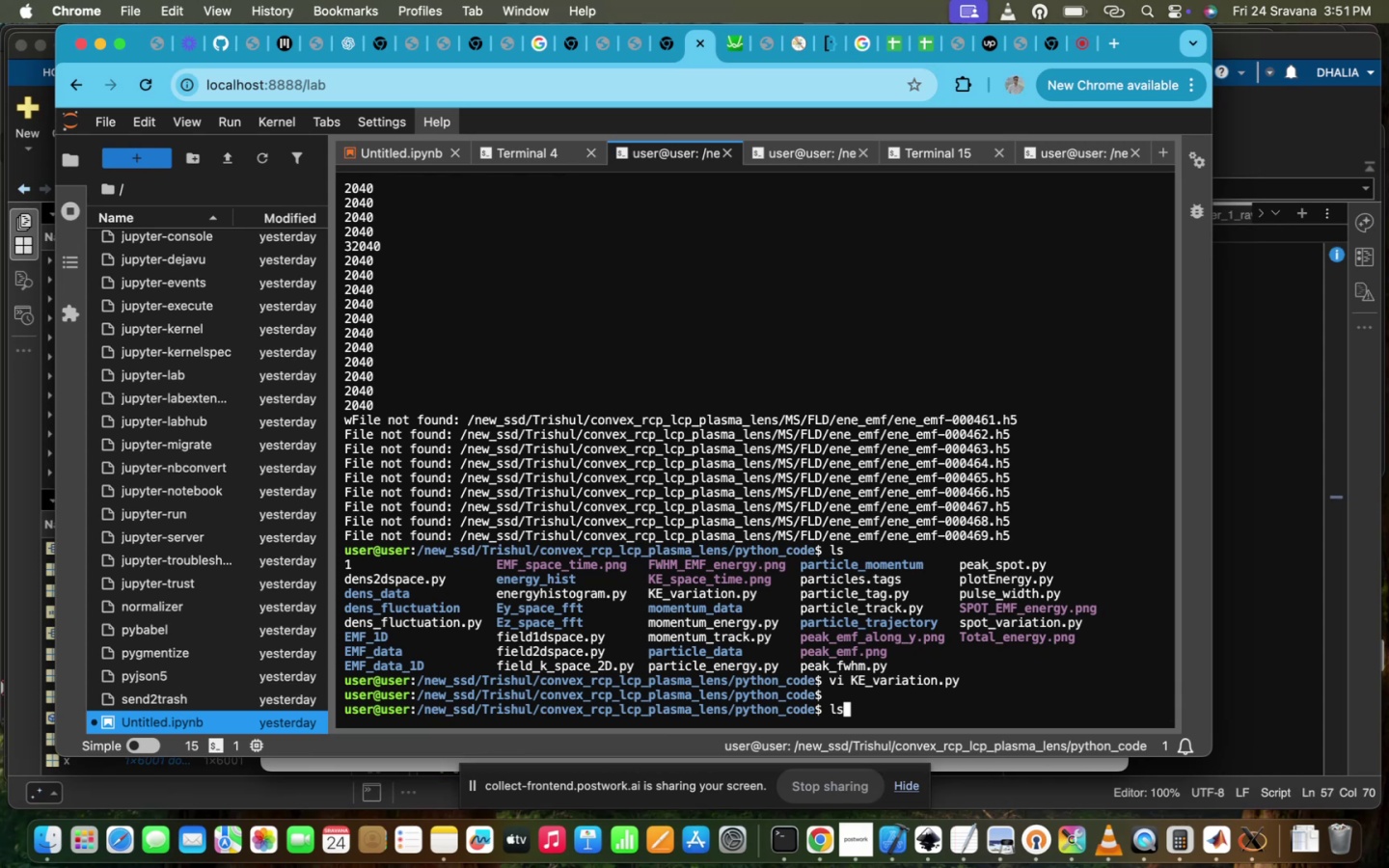 
key(ArrowDown)
 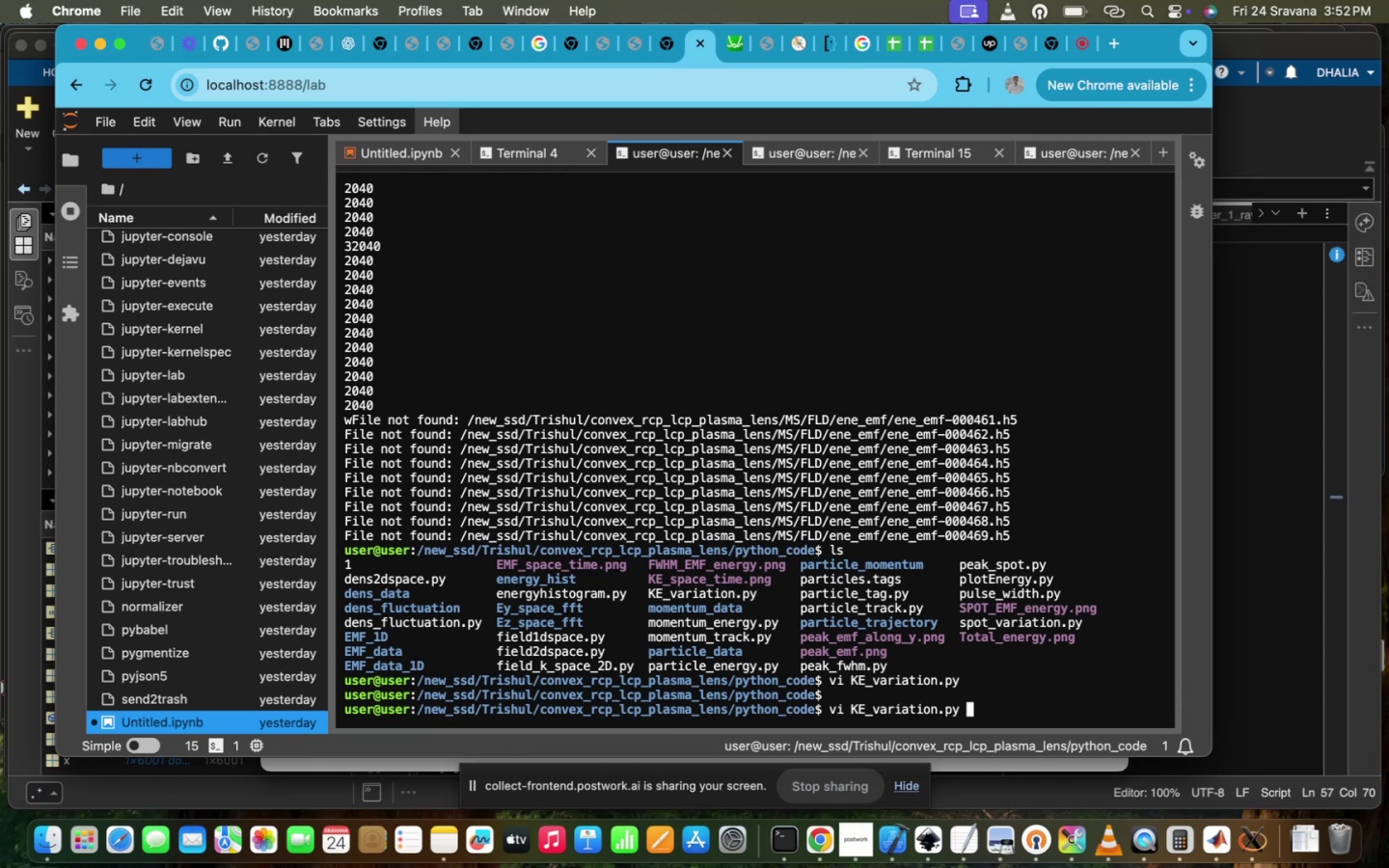 
hold_key(key=ArrowDown, duration=0.54)
 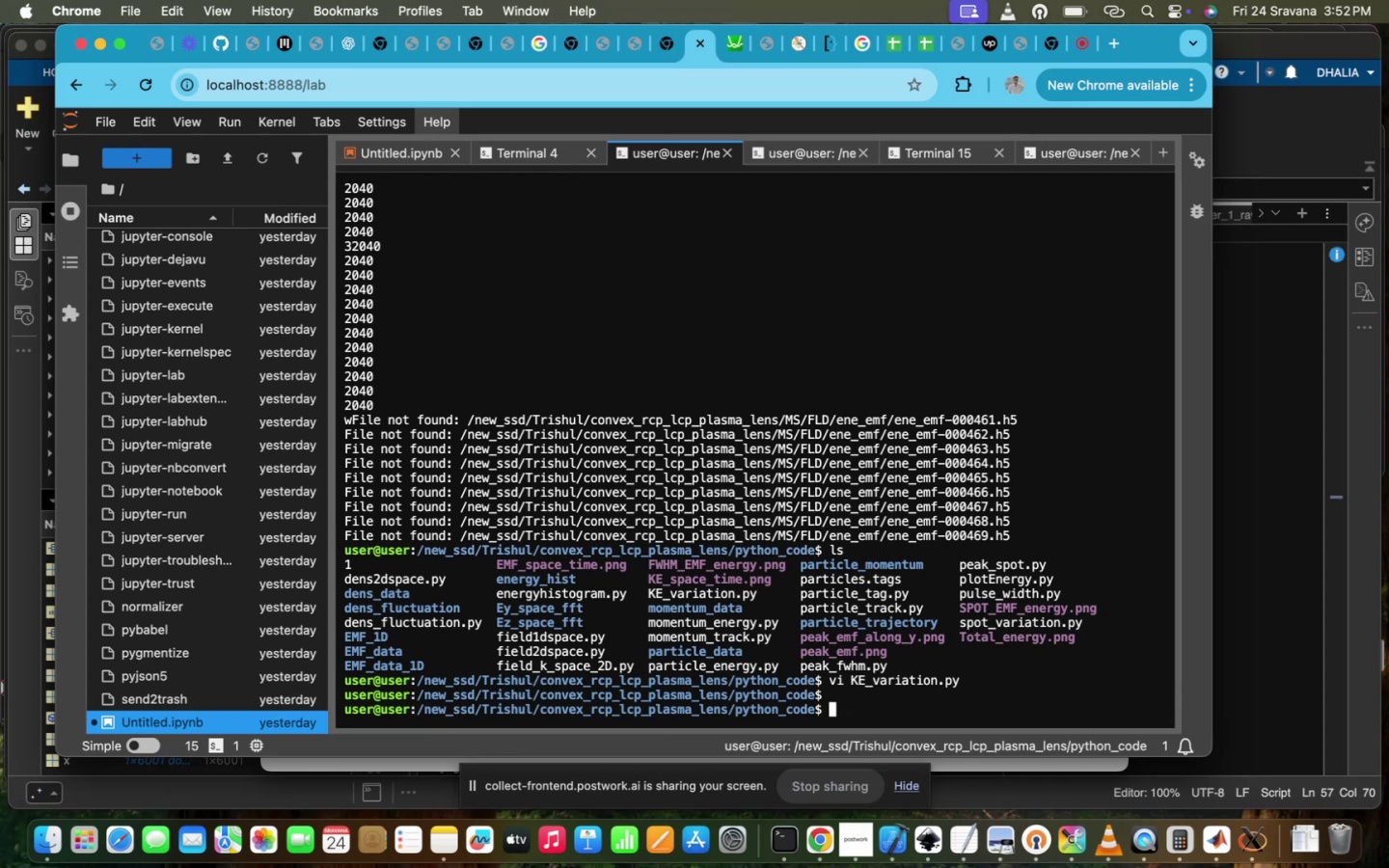 
type(pyth)
key(Tab)
type(3 k)
key(Backspace)
type(K)
key(Tab)
 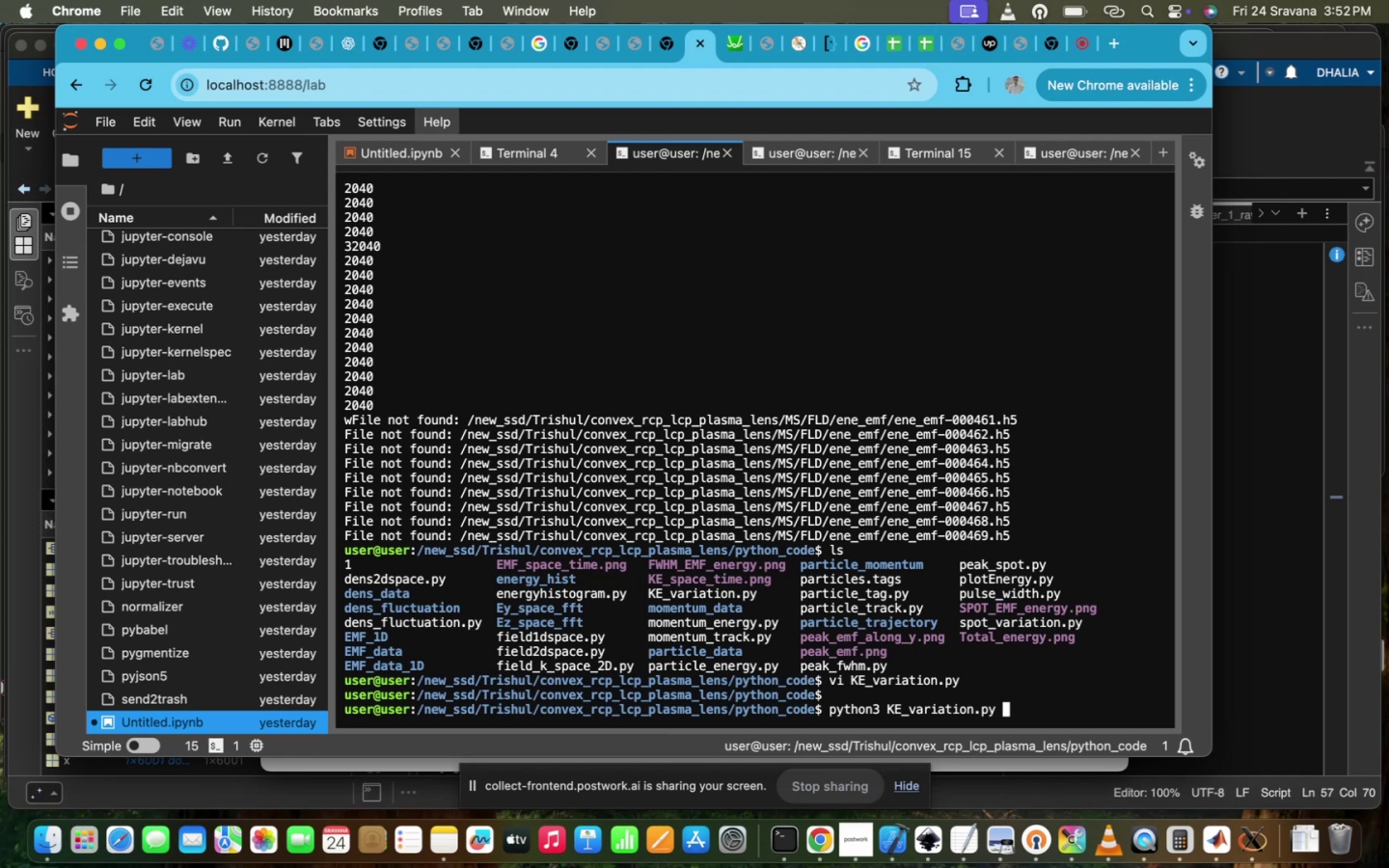 
key(Enter)
 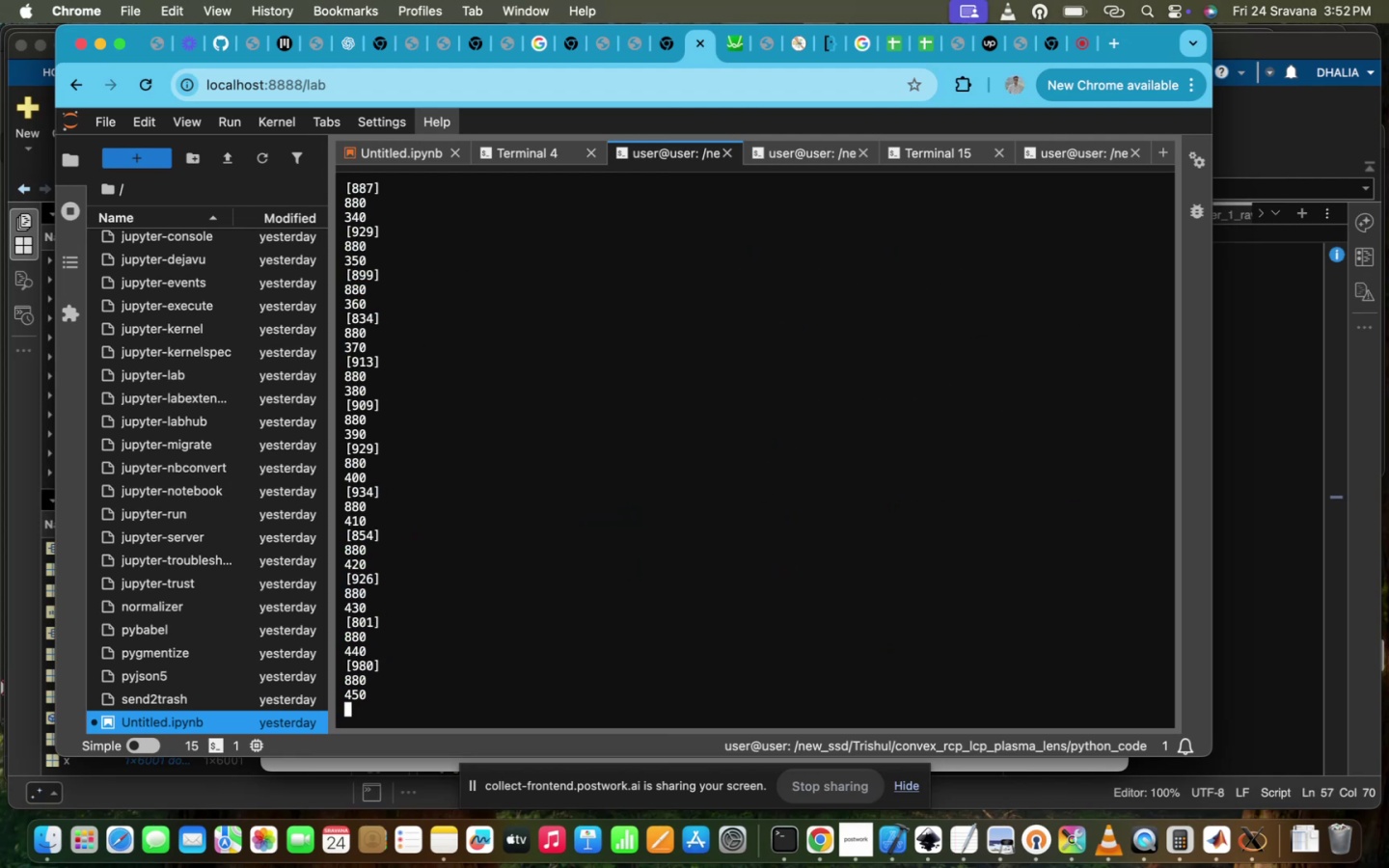 
wait(5.66)
 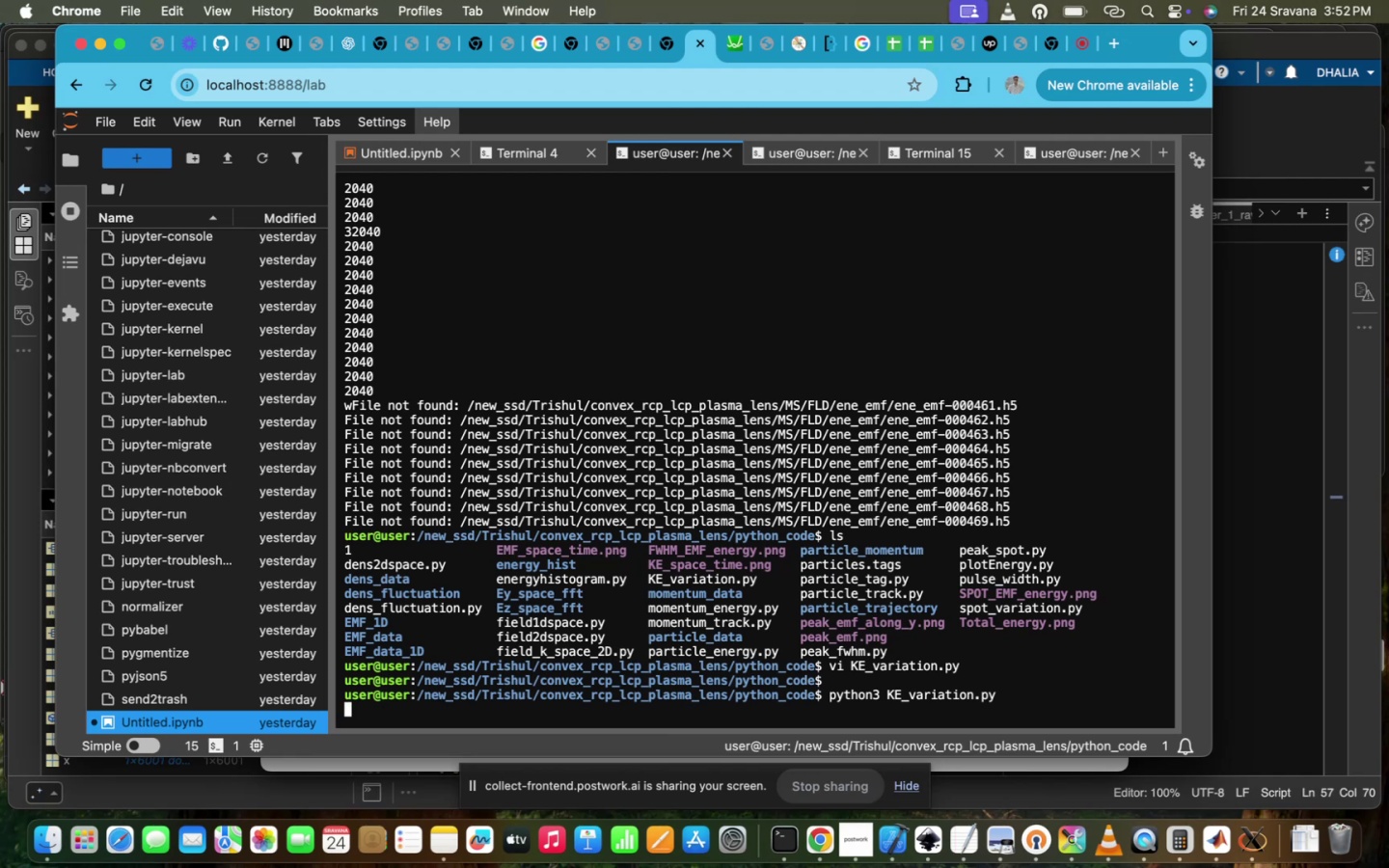 
key(O)
 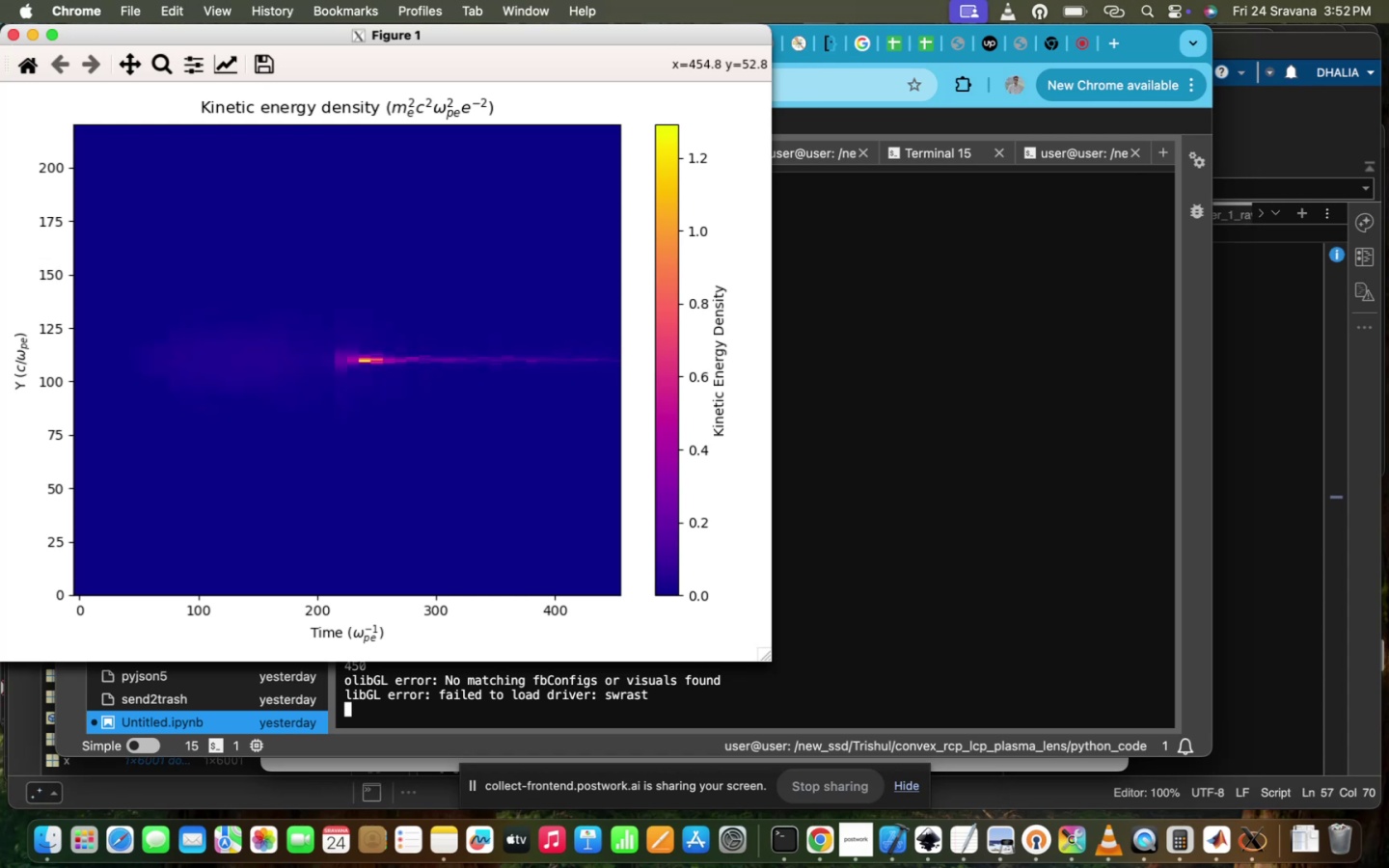 
wait(26.35)
 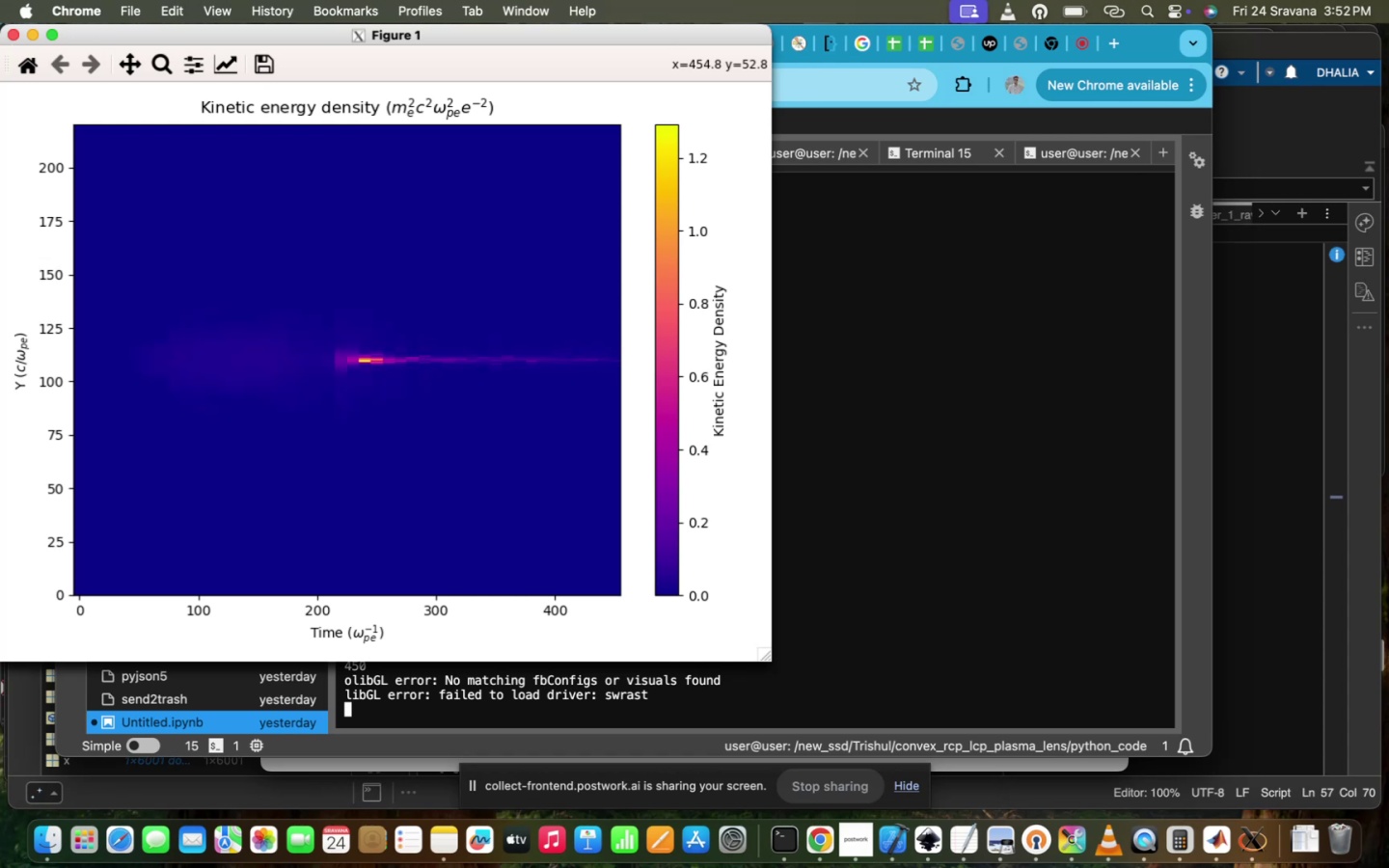 
left_click([162, 63])
 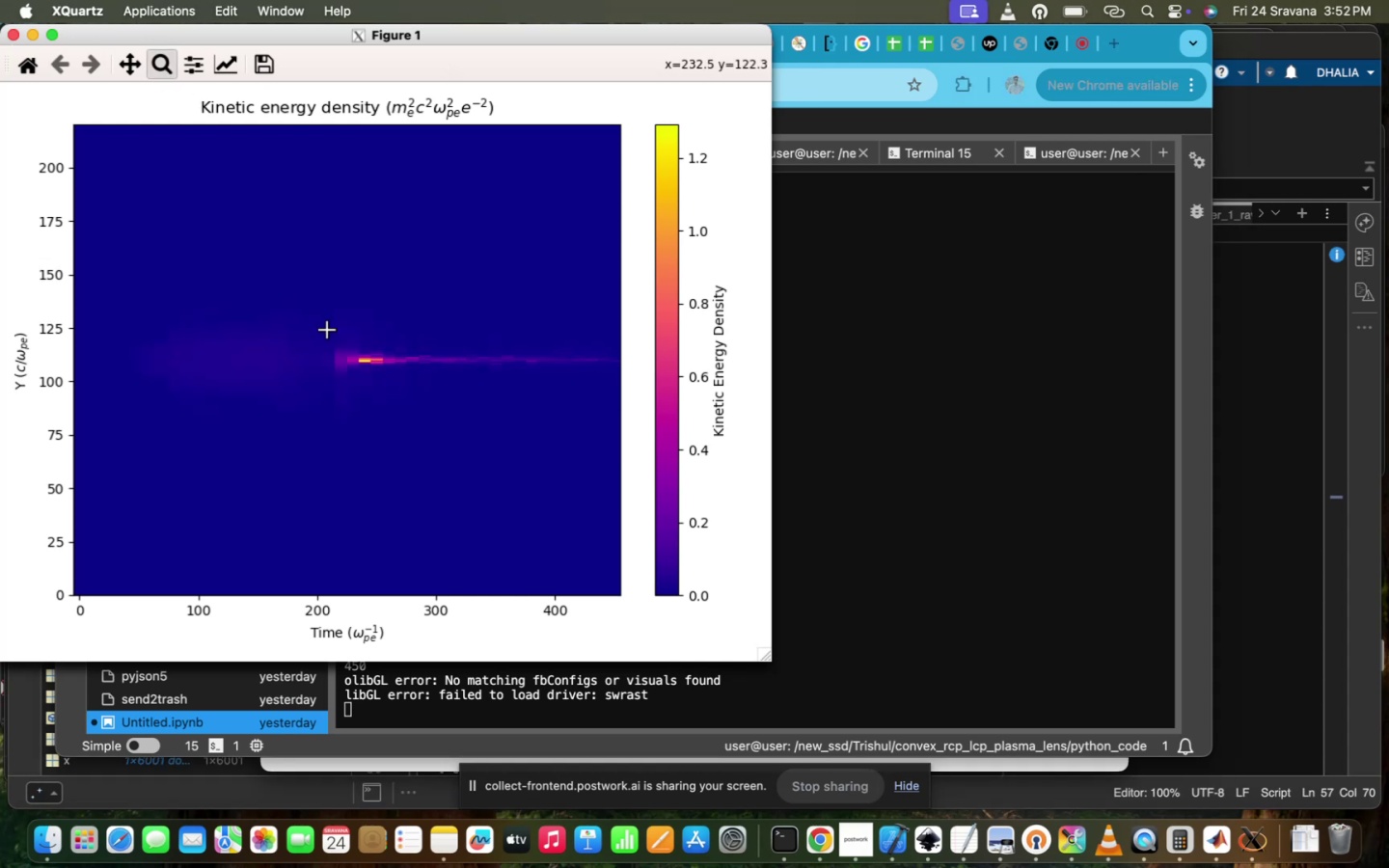 
left_click_drag(start_coordinate=[295, 326], to_coordinate=[426, 407])
 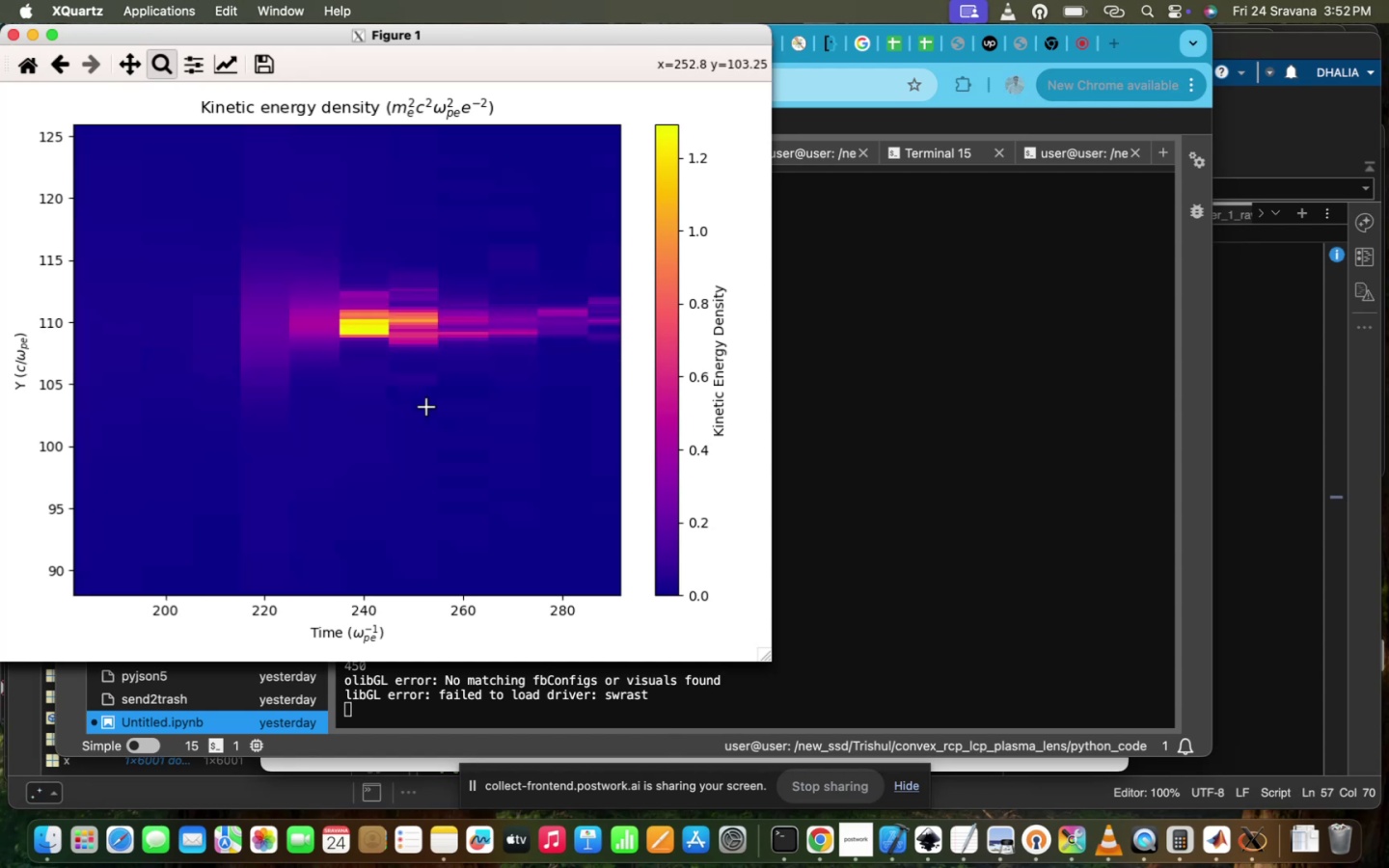 
wait(20.52)
 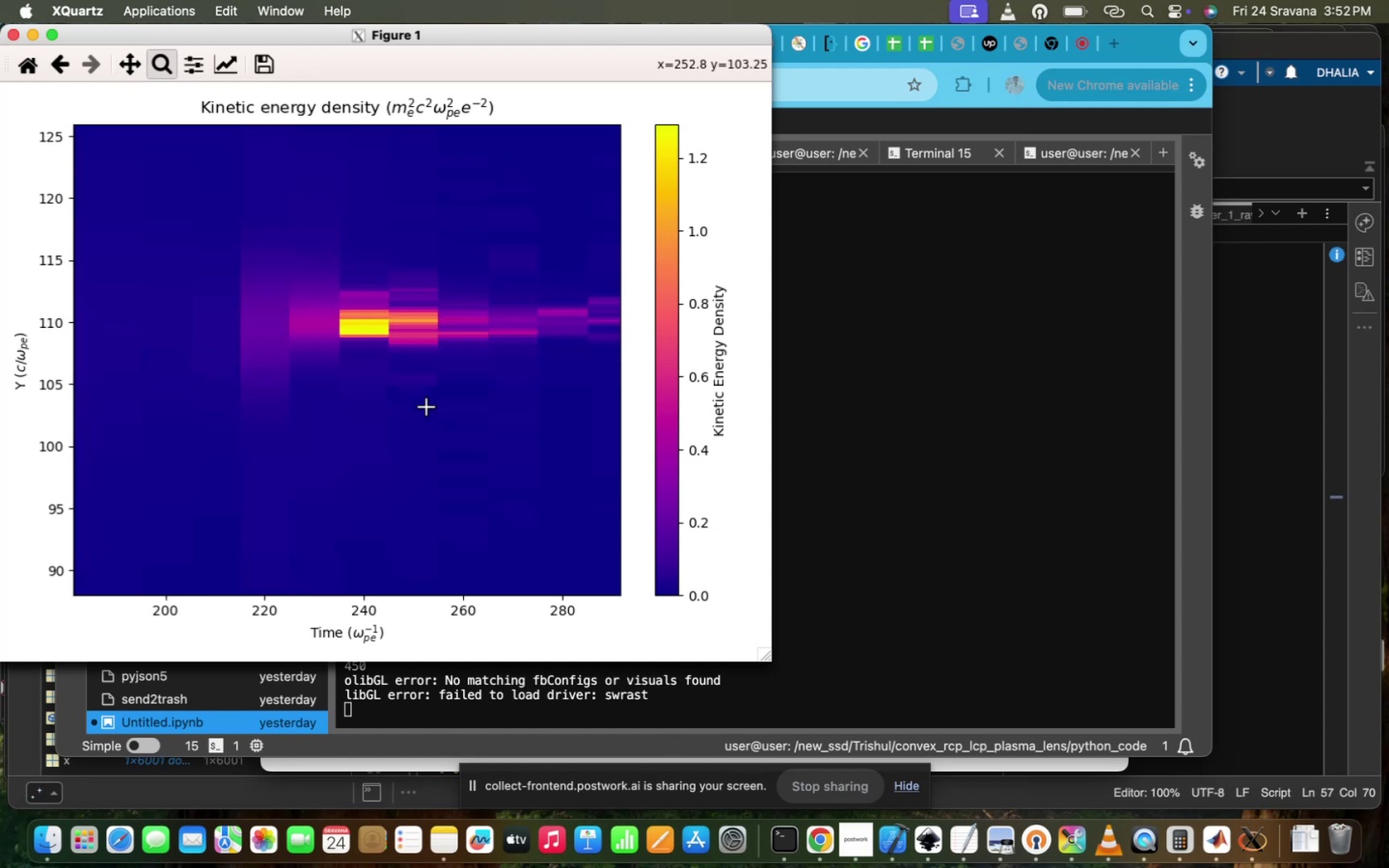 
left_click([13, 35])
 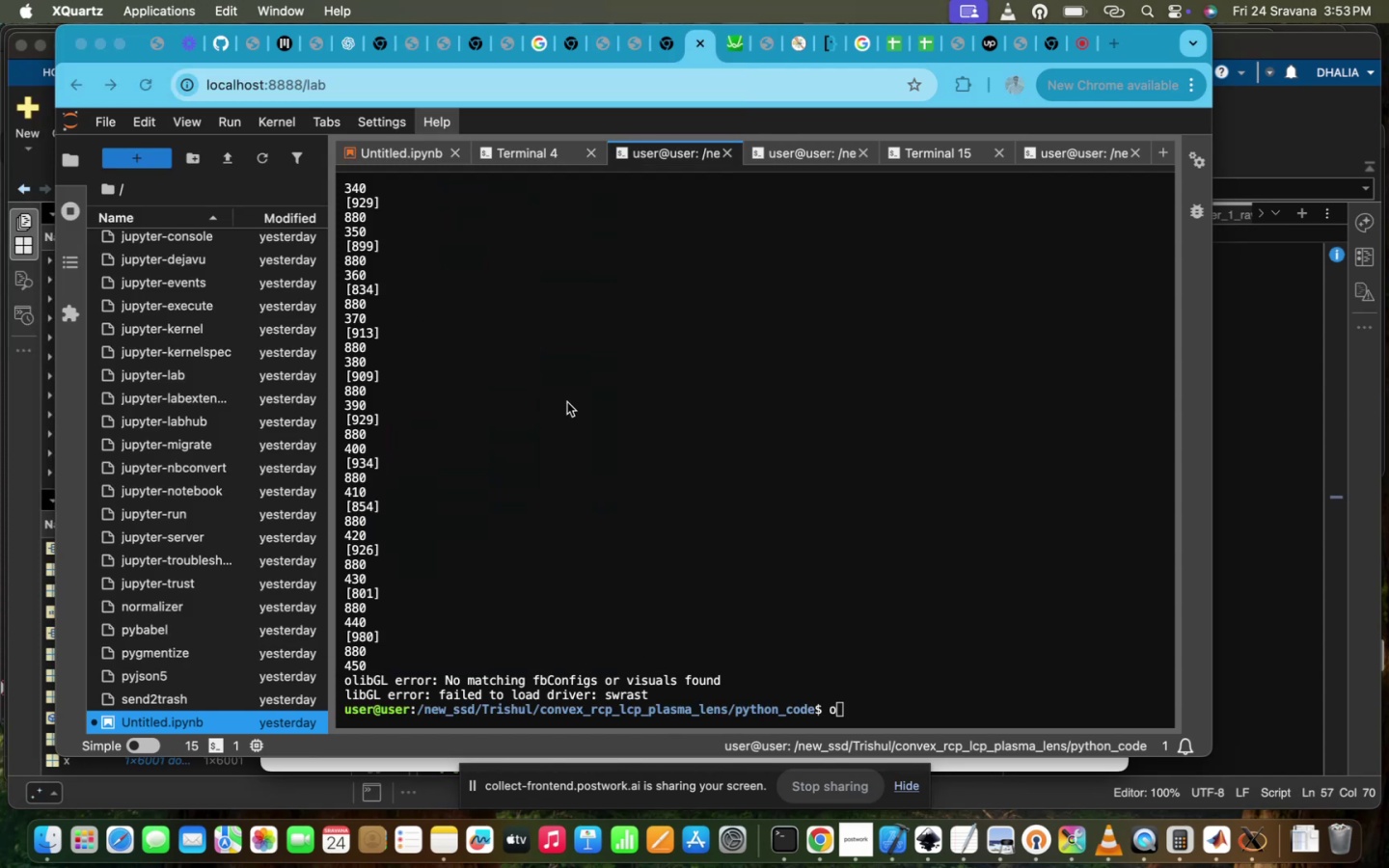 
left_click([567, 402])
 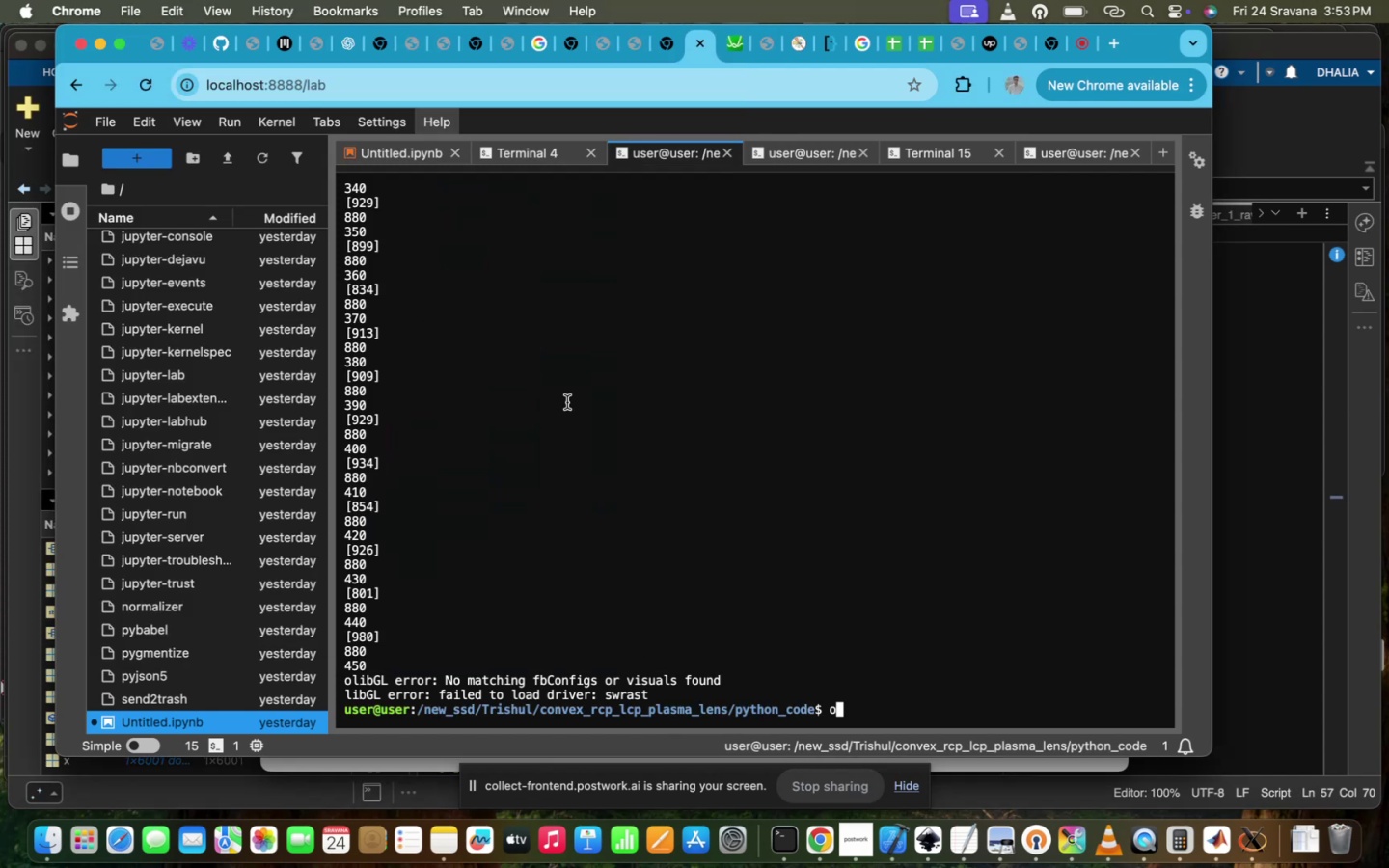 
key(Backspace)
key(Backspace)
type(la)
key(Backspace)
type(s)
 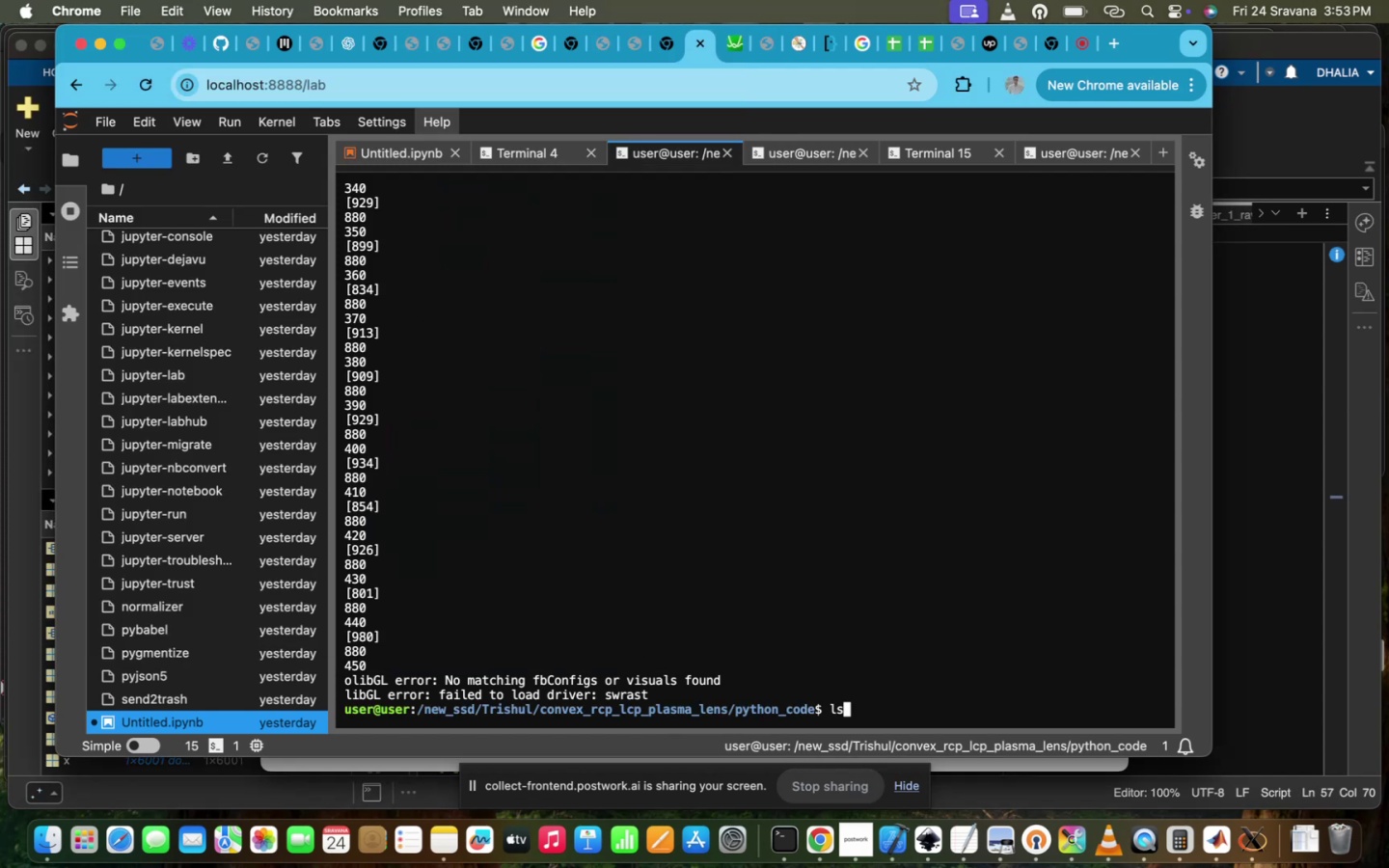 
key(Enter)
 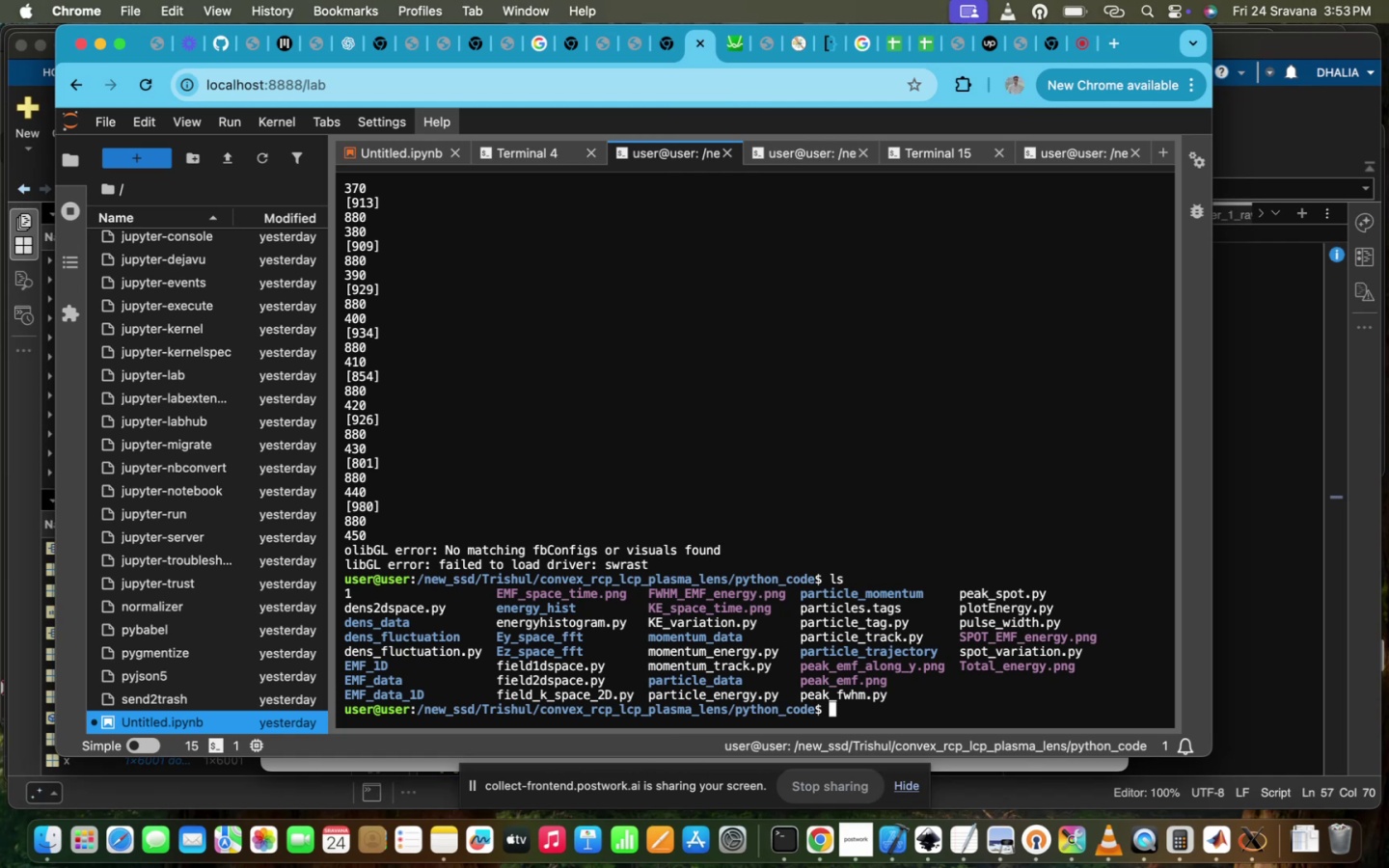 
type(vi pe)
key(Tab)
type(f)
key(Tab)
 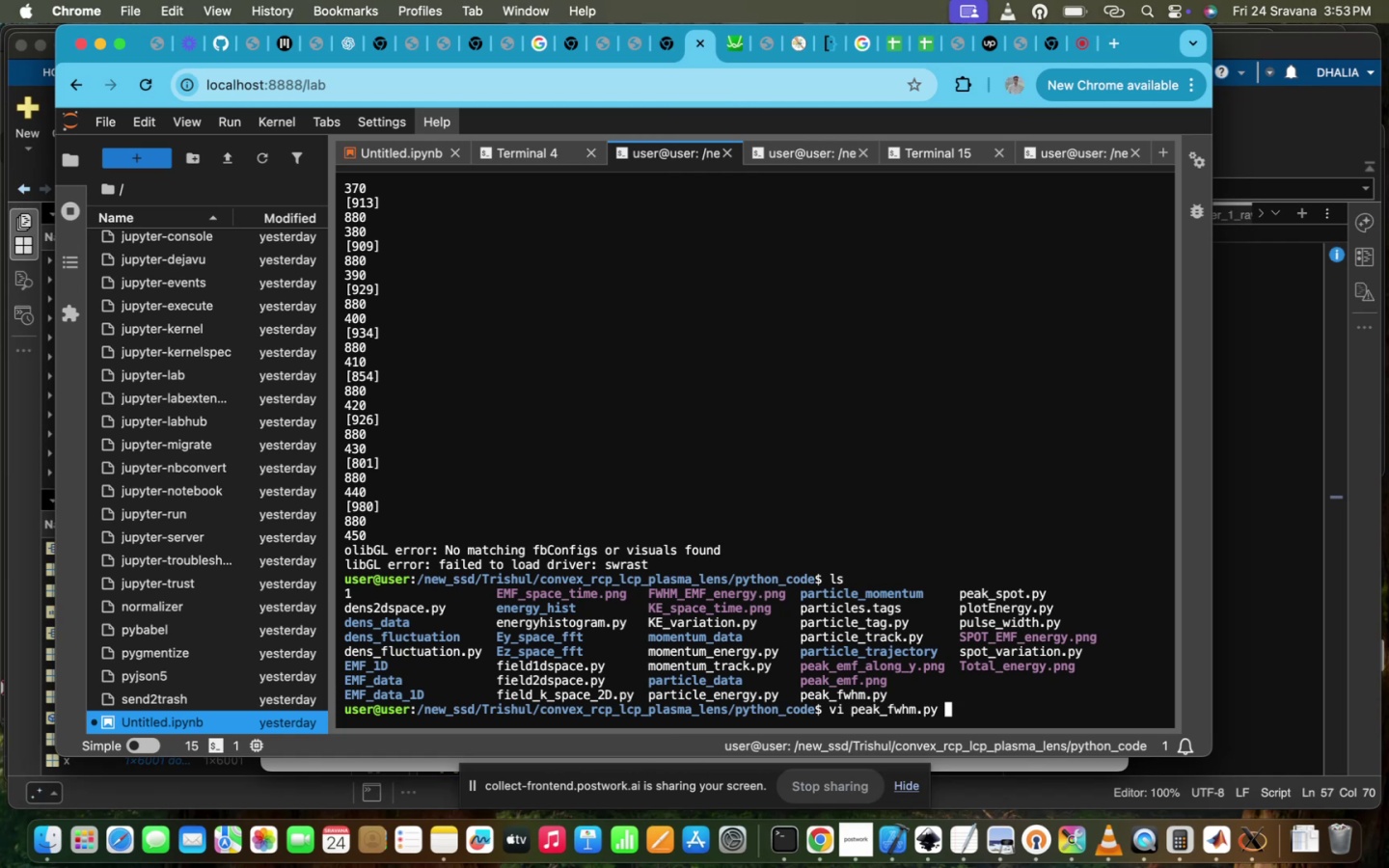 
hold_key(key=Enter, duration=0.61)
 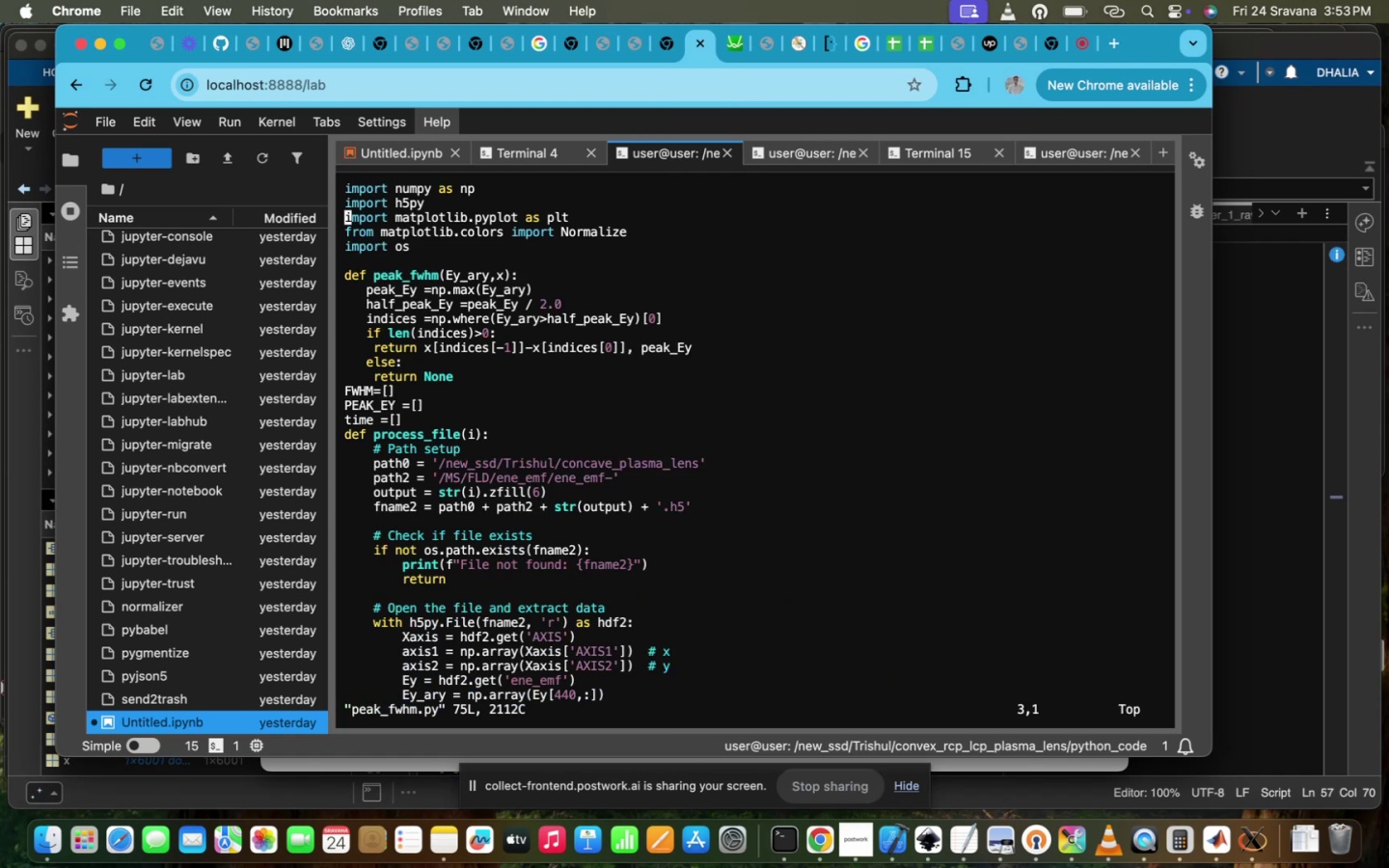 
hold_key(key=ArrowDown, duration=1.51)
 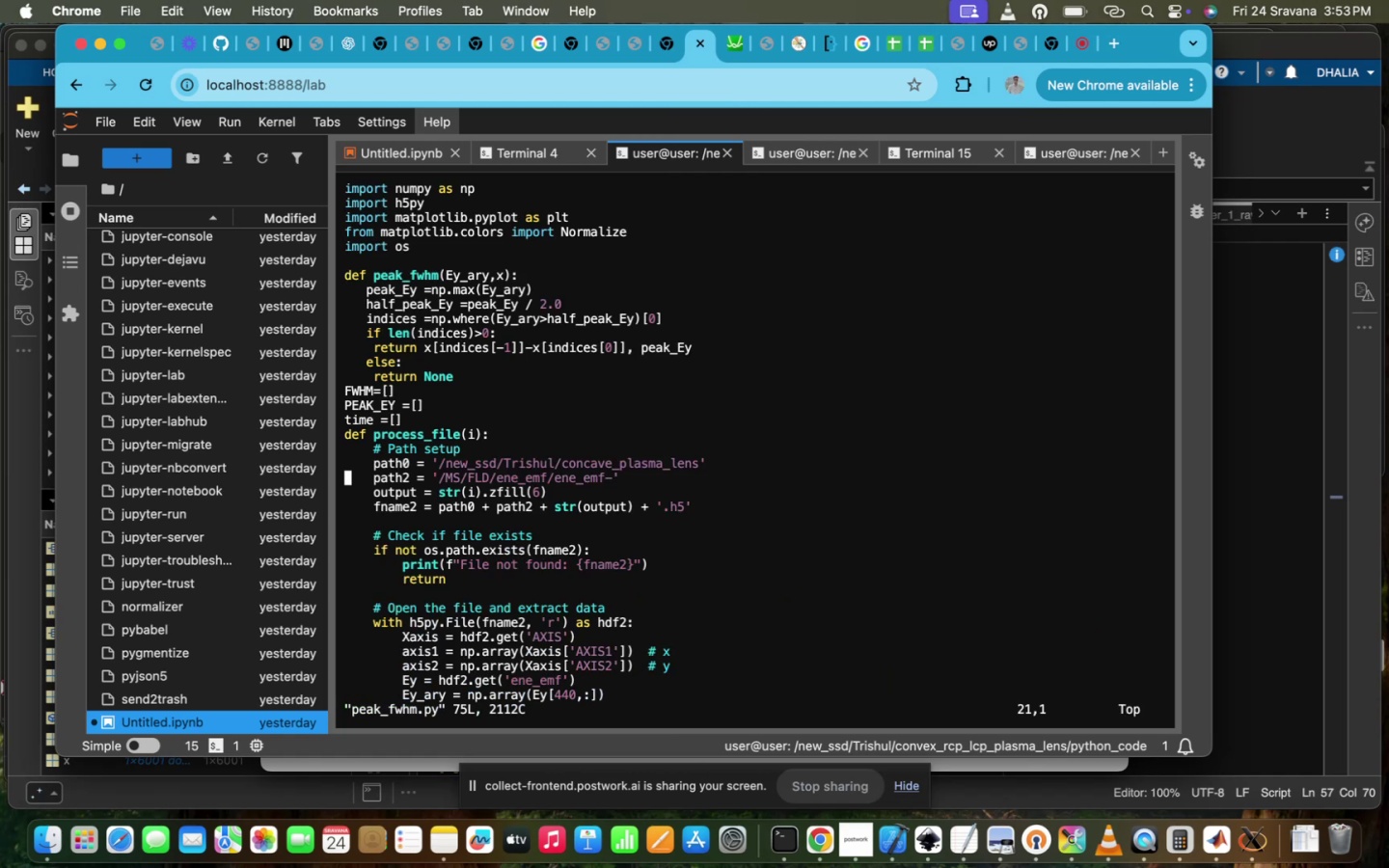 
hold_key(key=ArrowDown, duration=0.38)
 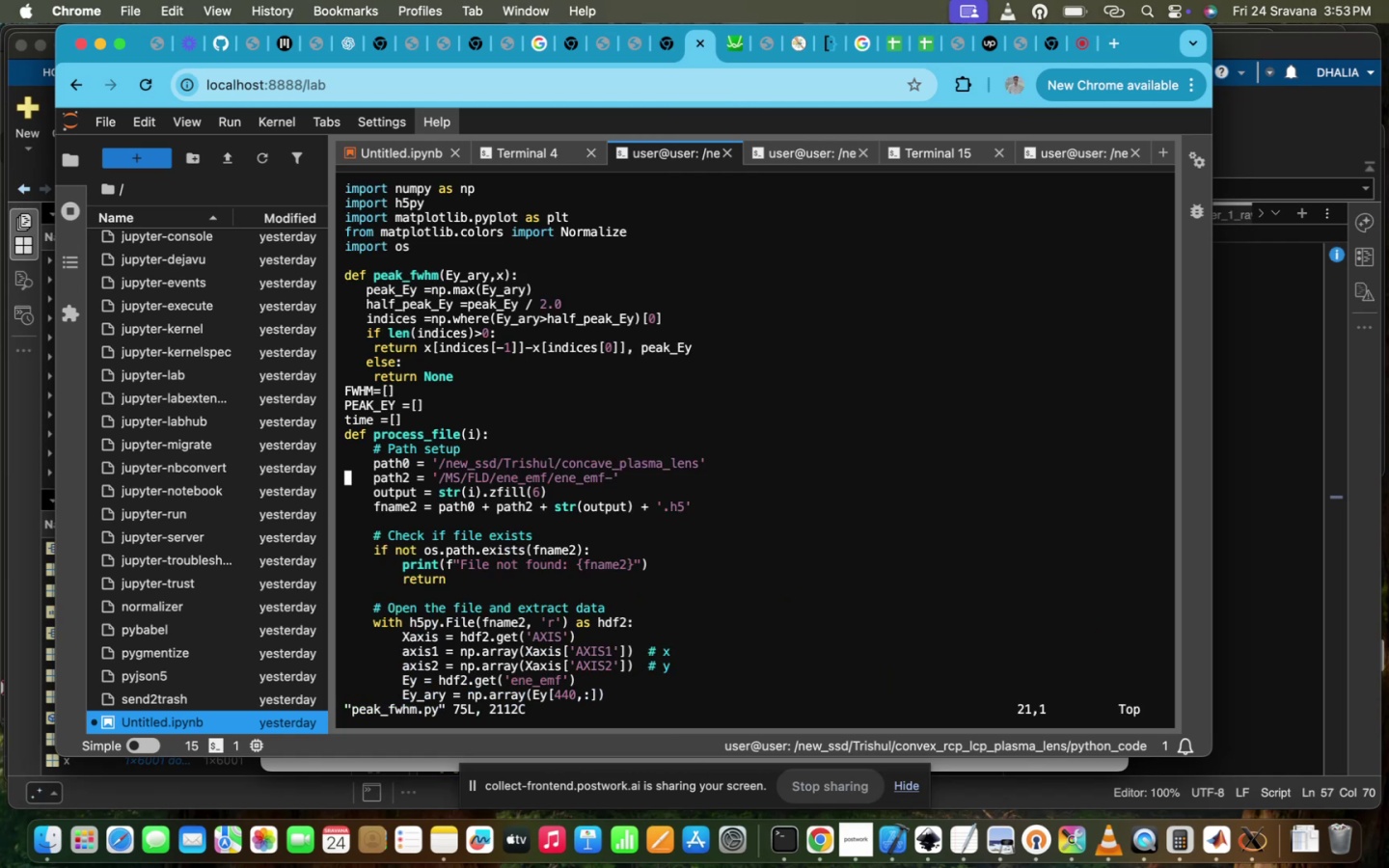 
hold_key(key=ArrowRight, duration=1.5)
 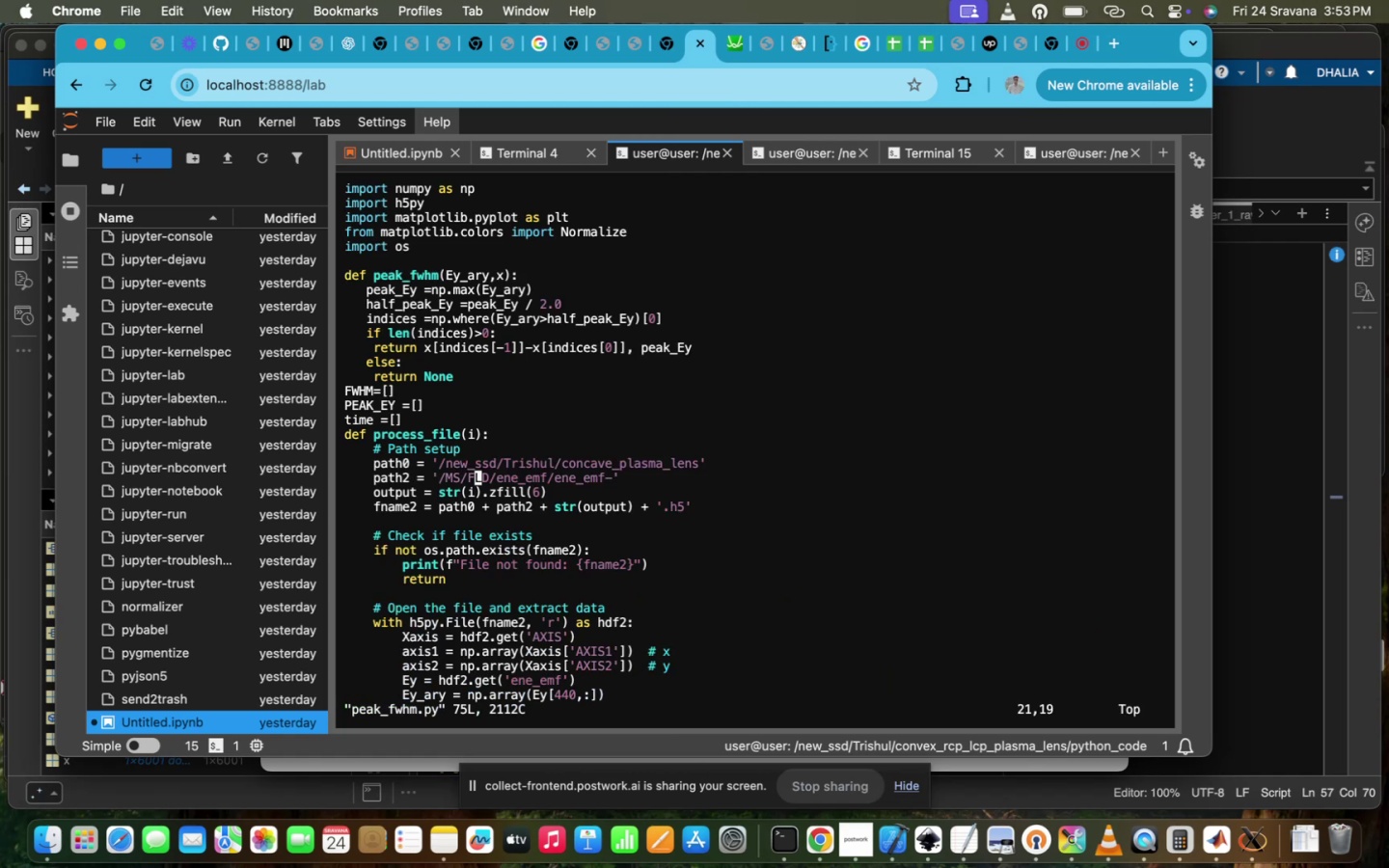 
hold_key(key=ArrowRight, duration=1.5)
 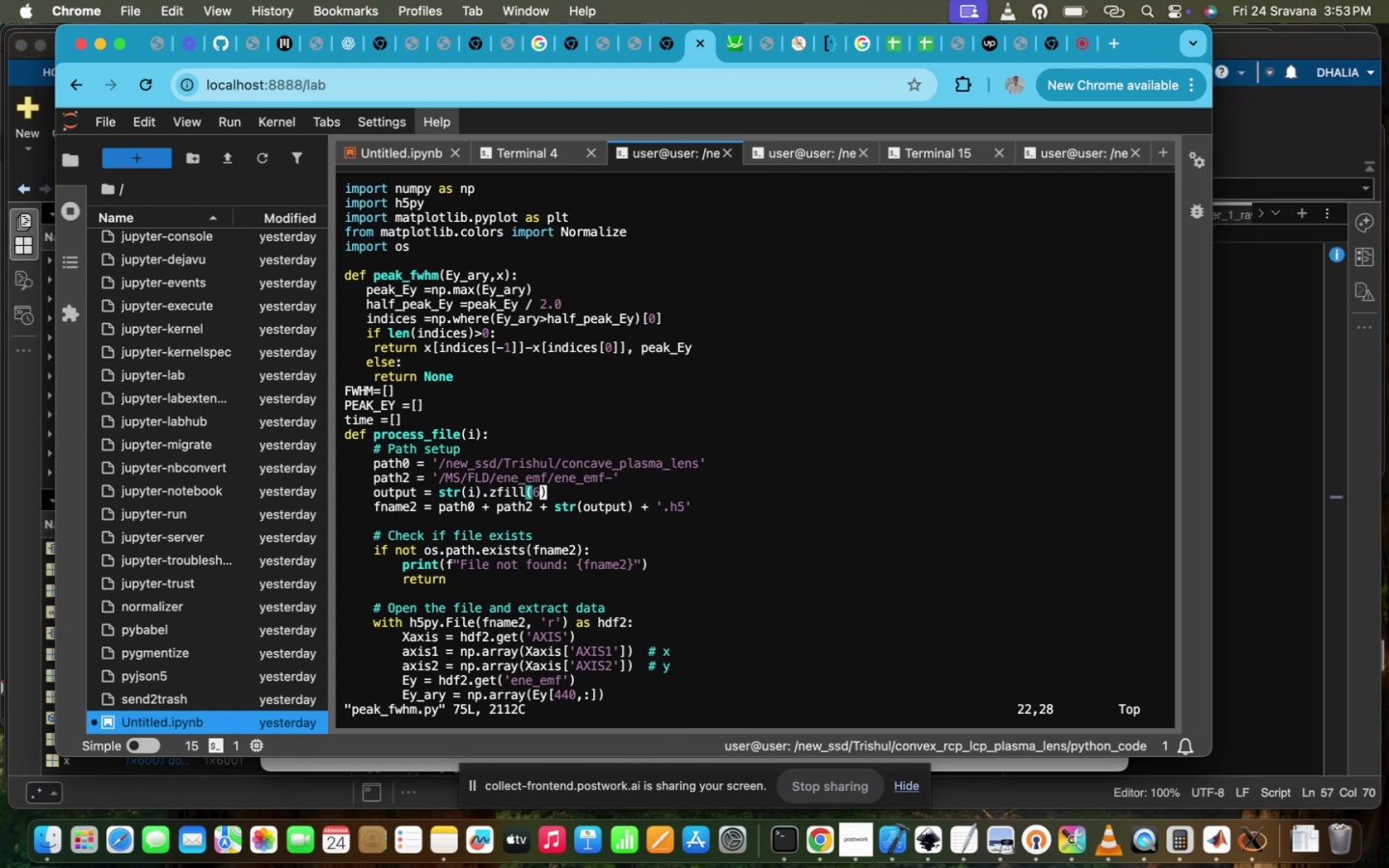 
hold_key(key=ArrowRight, duration=0.69)
 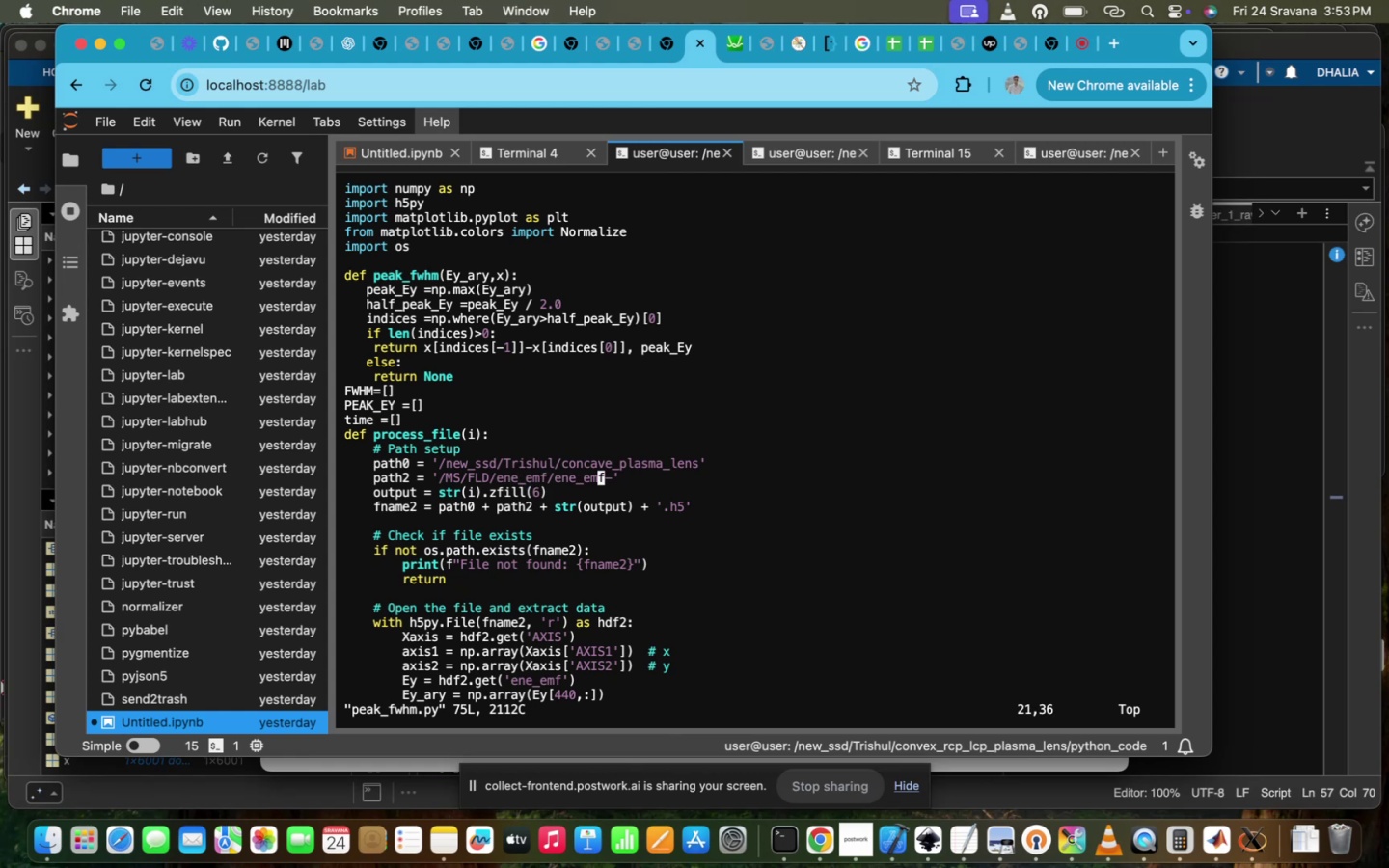 
key(ArrowDown)
 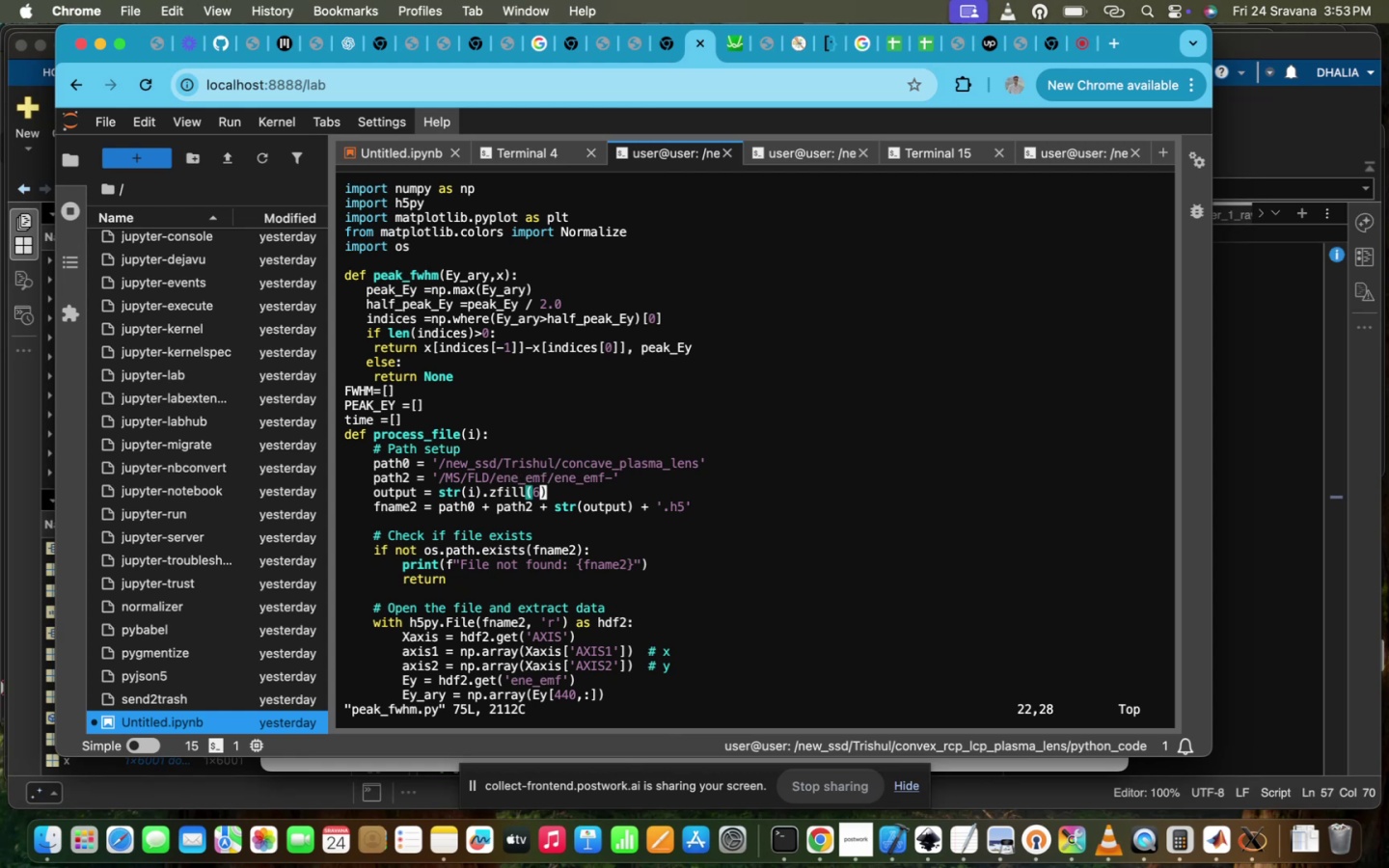 
key(ArrowUp)
 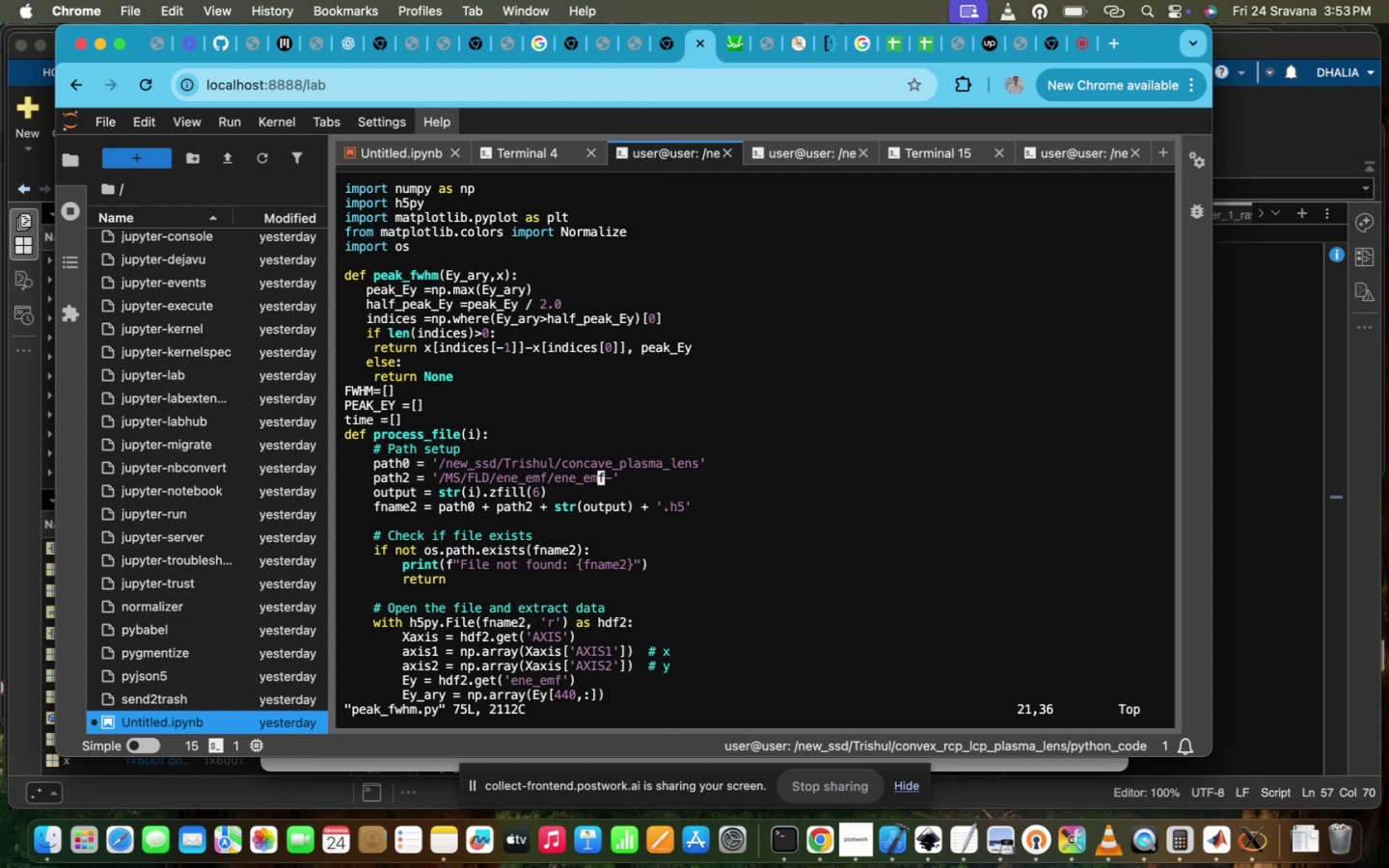 
key(ArrowUp)
 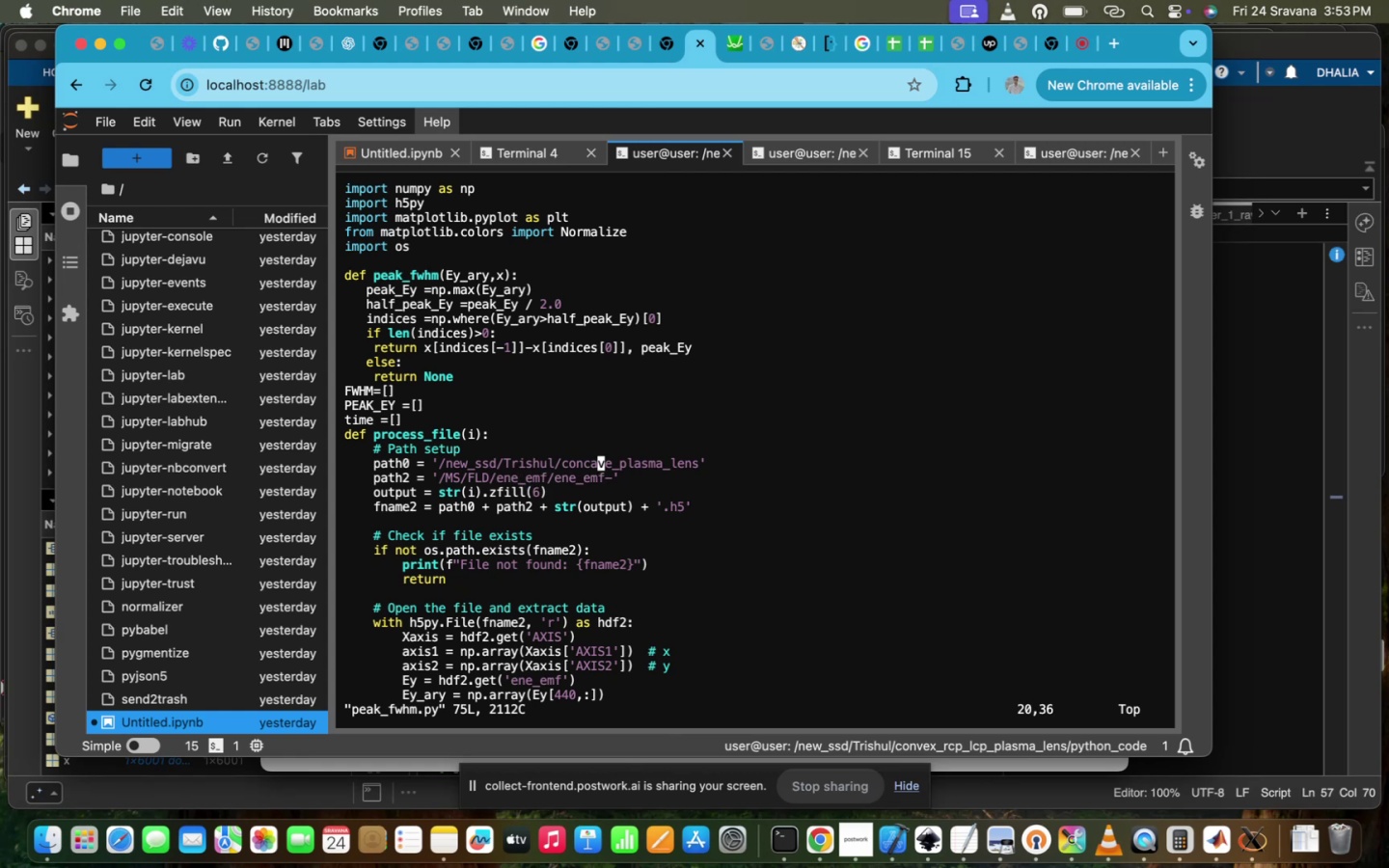 
key(ArrowRight)
 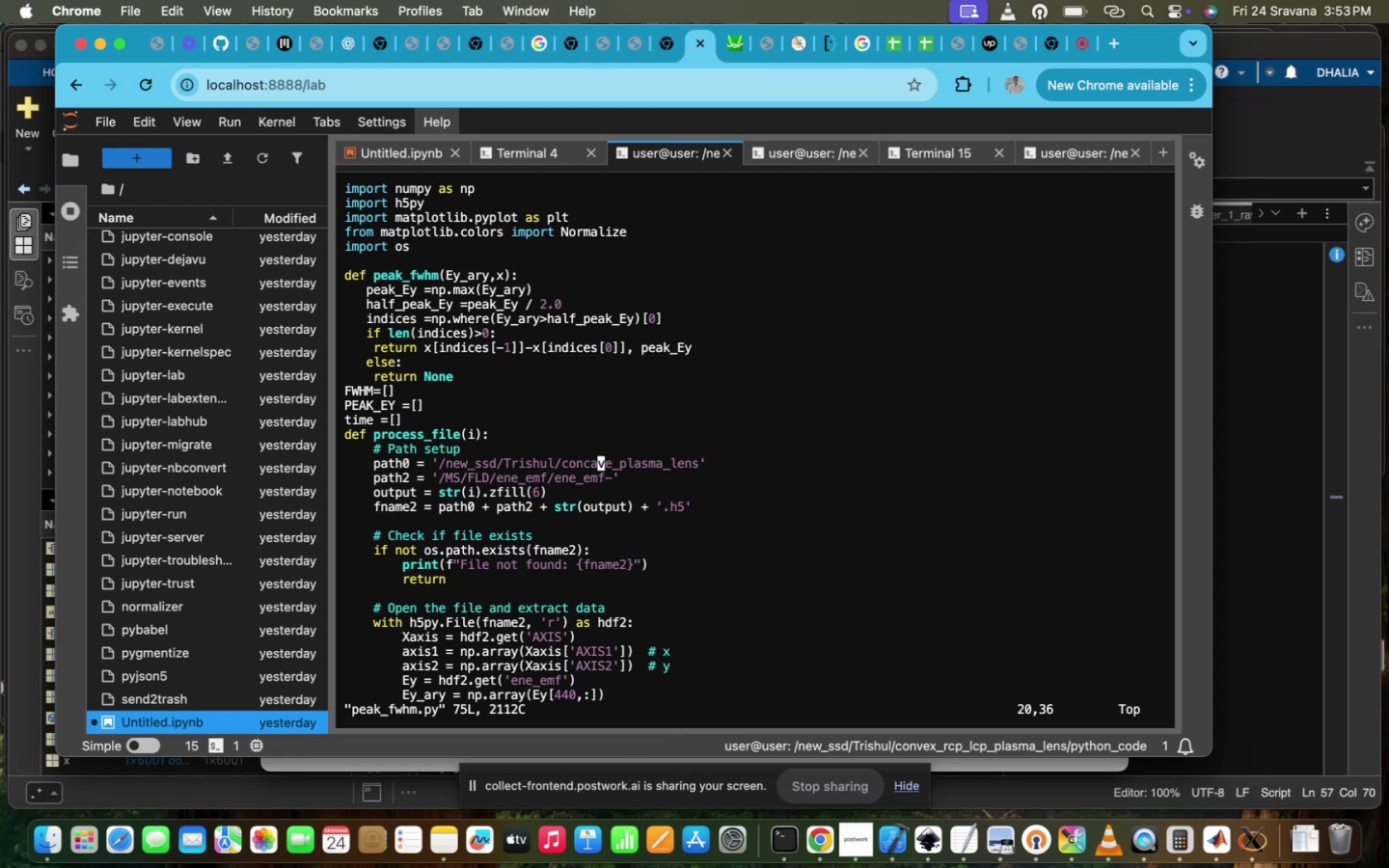 
key(ArrowRight)
 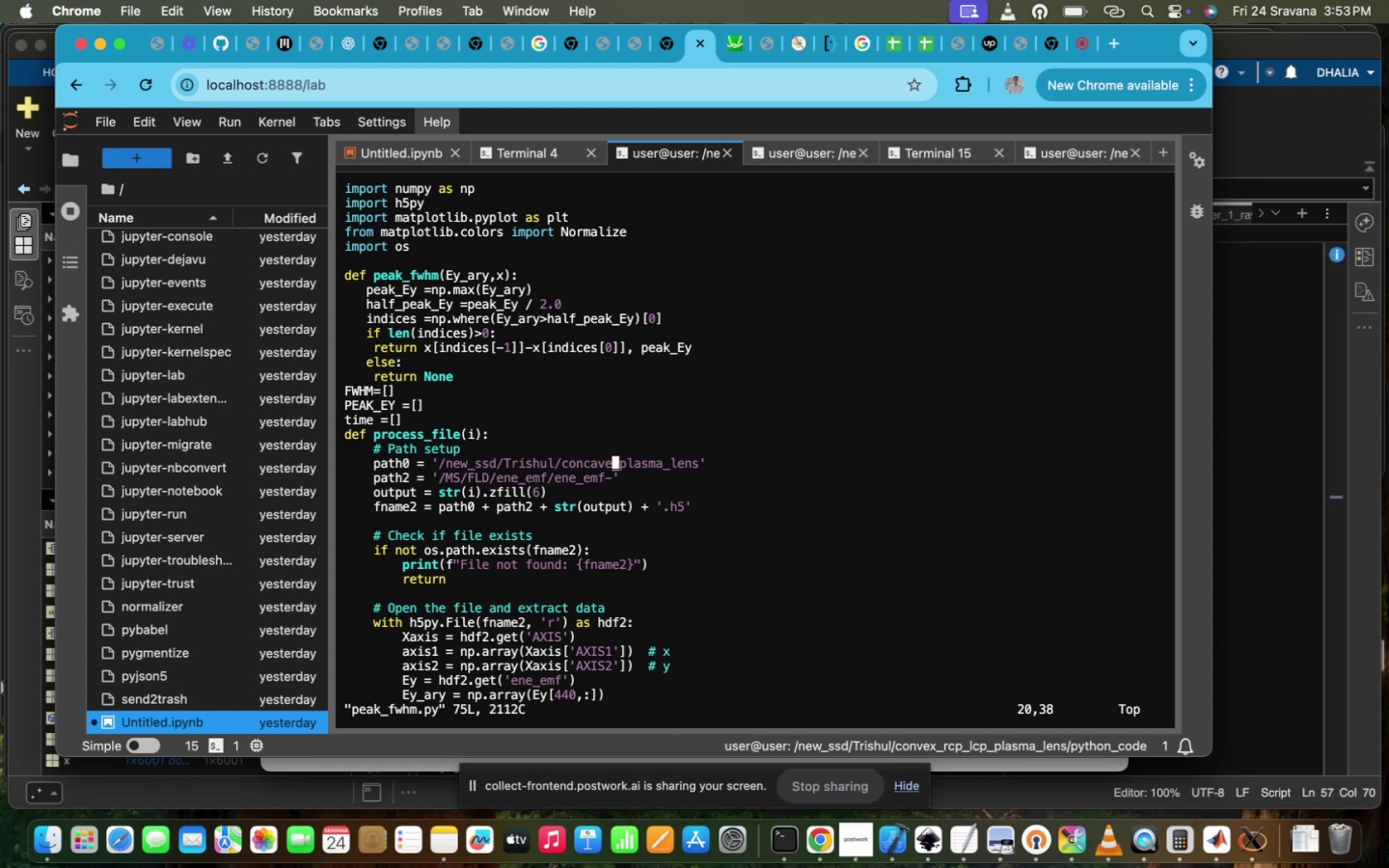 
key(ArrowRight)
 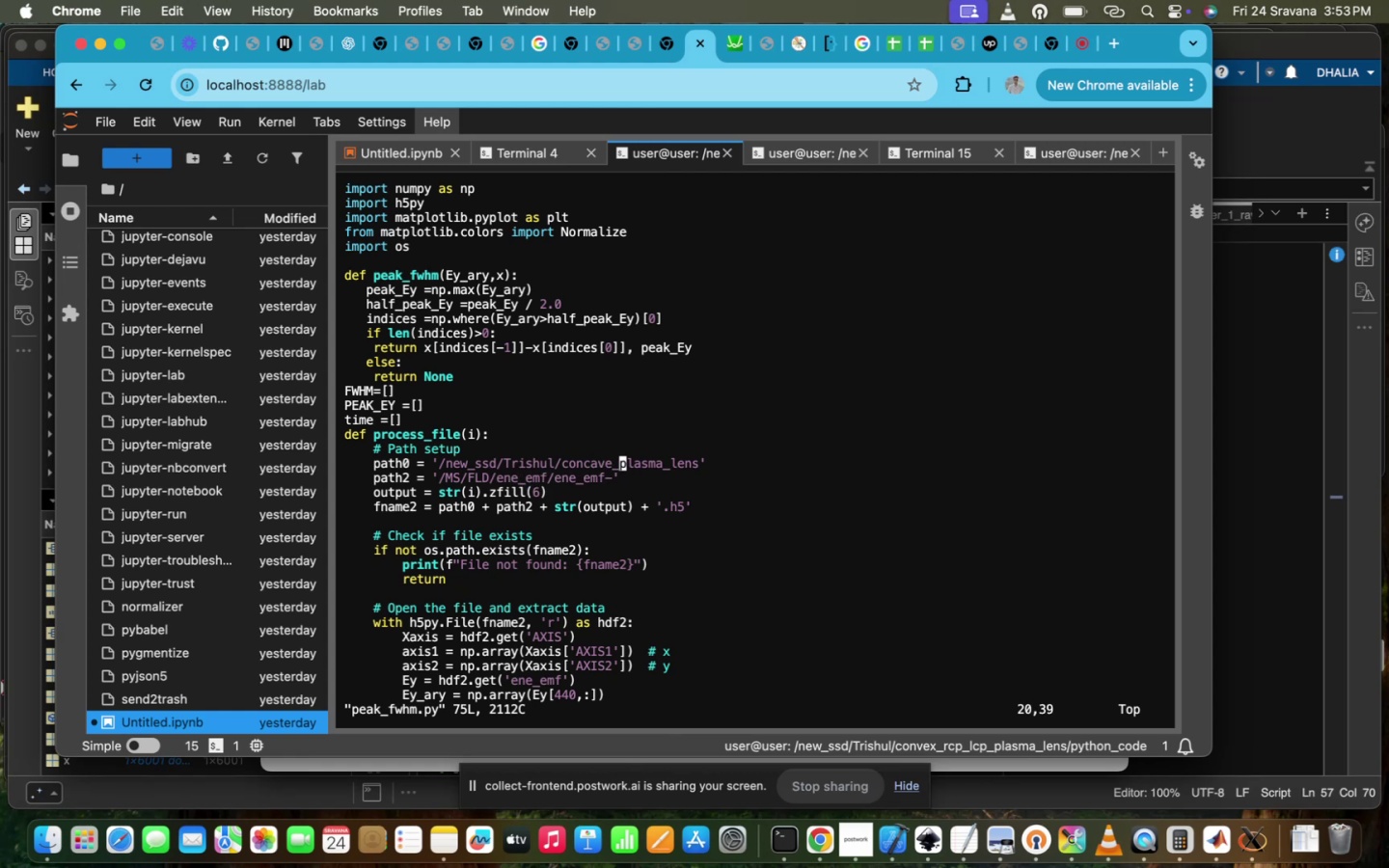 
key(ArrowLeft)
 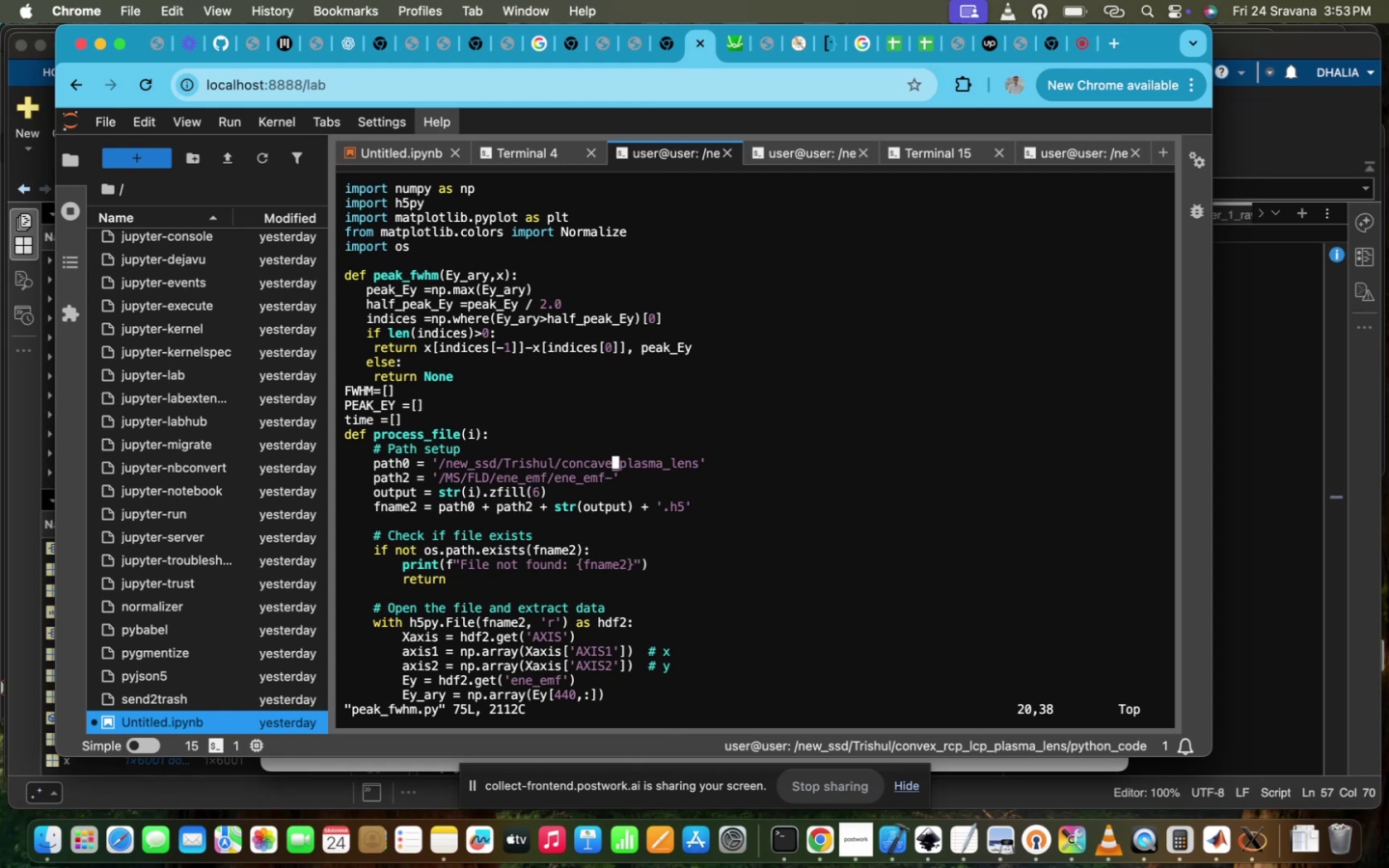 
type(i)
key(Backspace)
key(Backspace)
key(Backspace)
key(Backspace)
type(vex)
 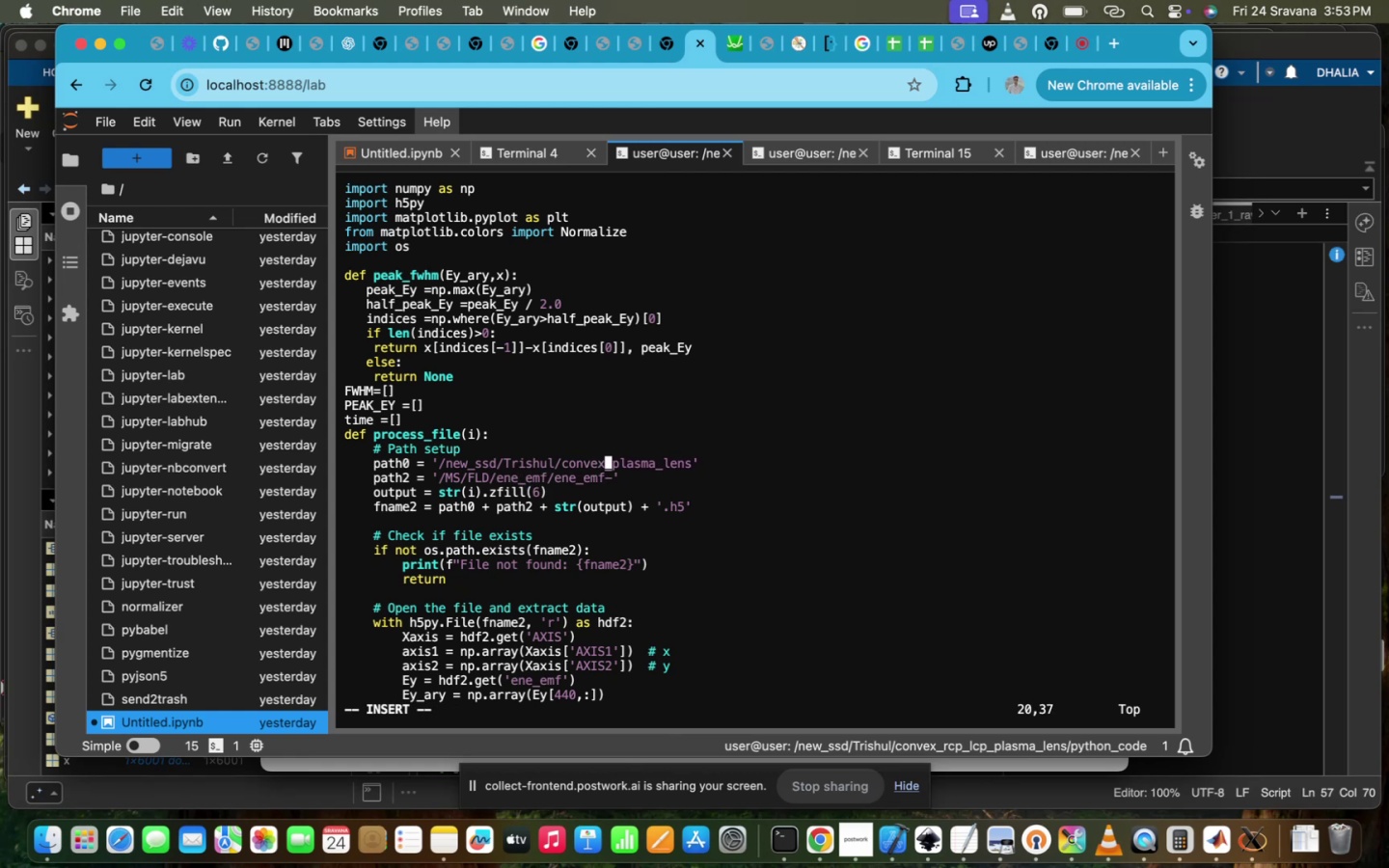 
key(ArrowRight)
 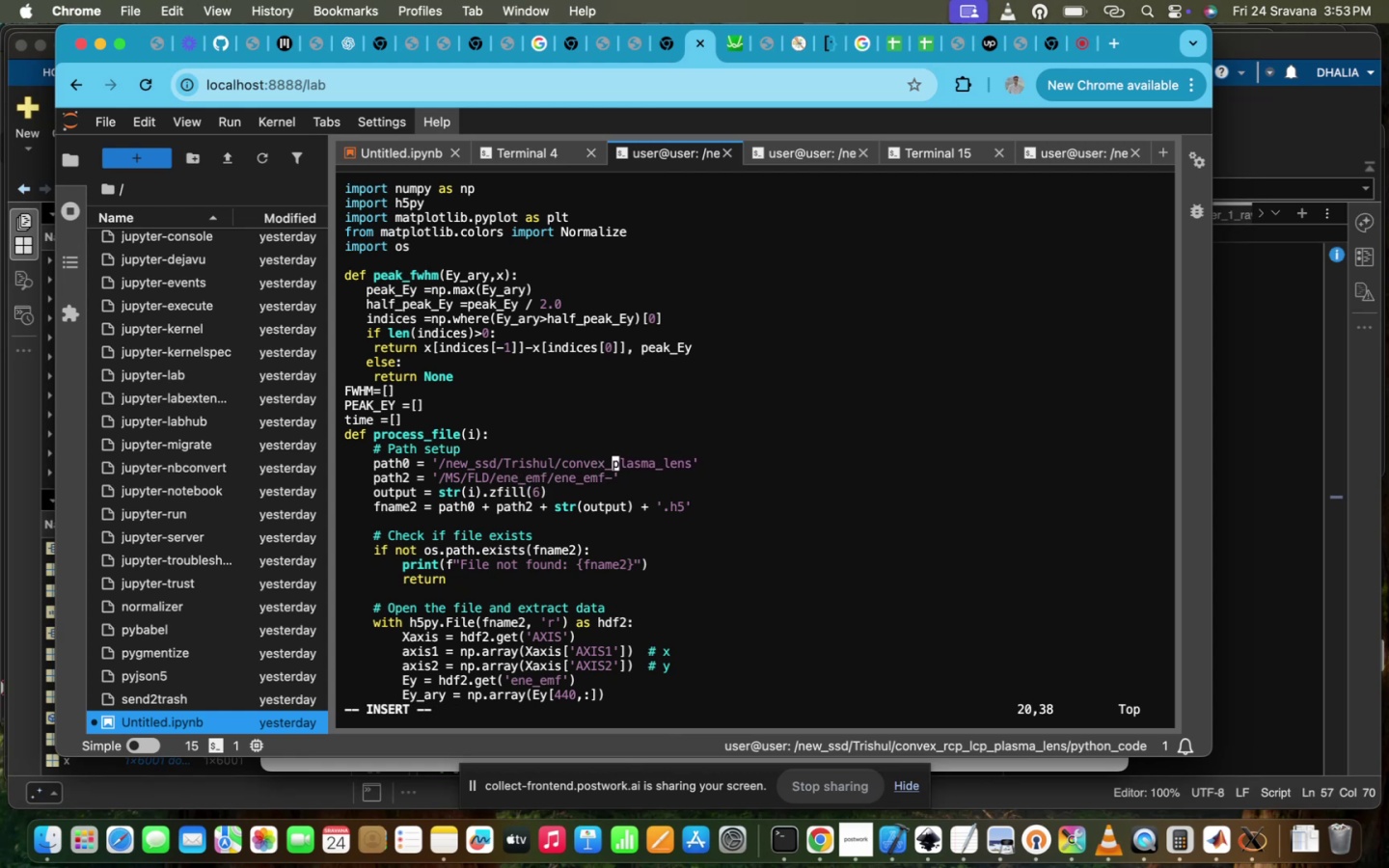 
type(rcp_lcp_)
 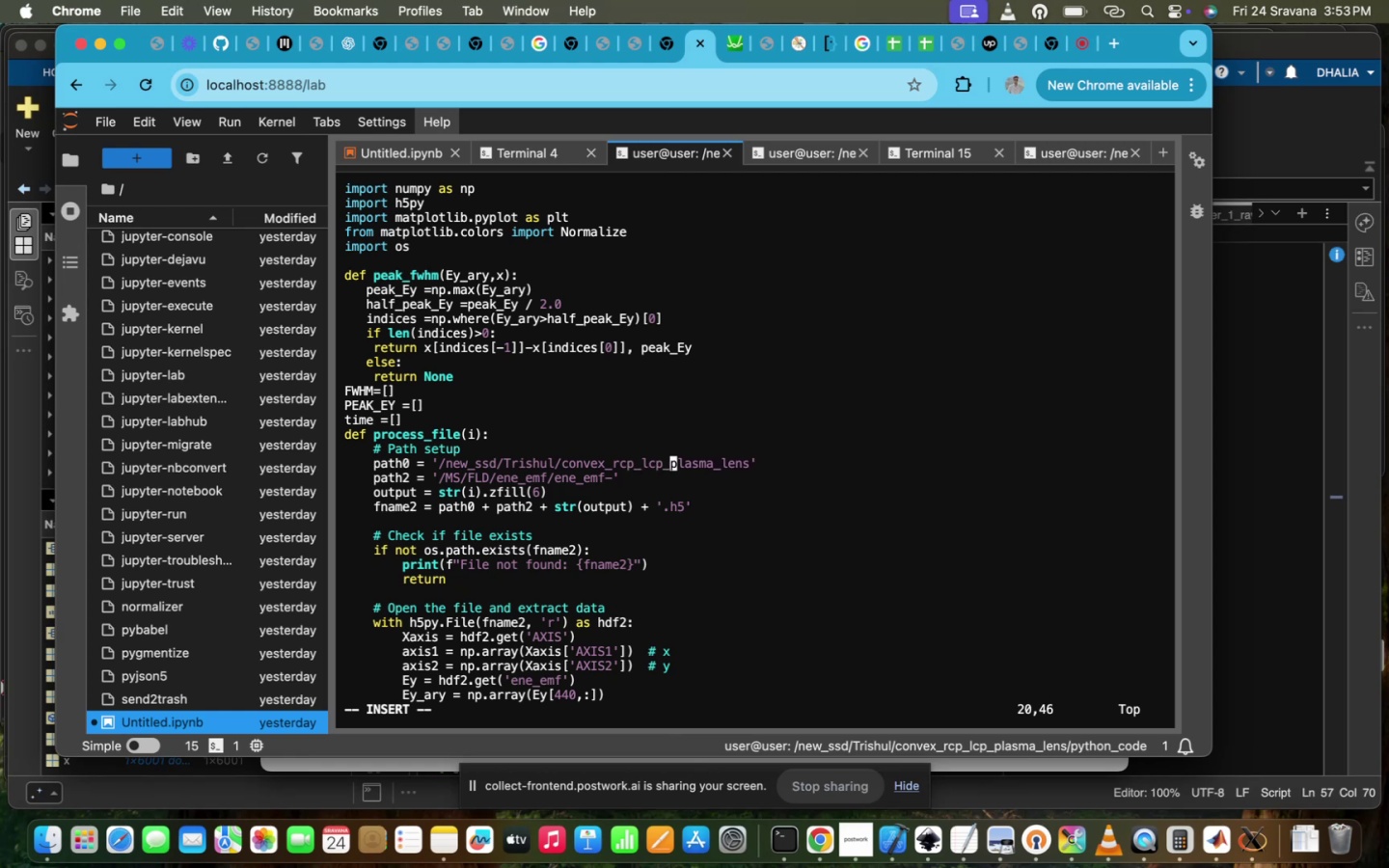 
scroll: coordinate [567, 402], scroll_direction: down, amount: 355.0
 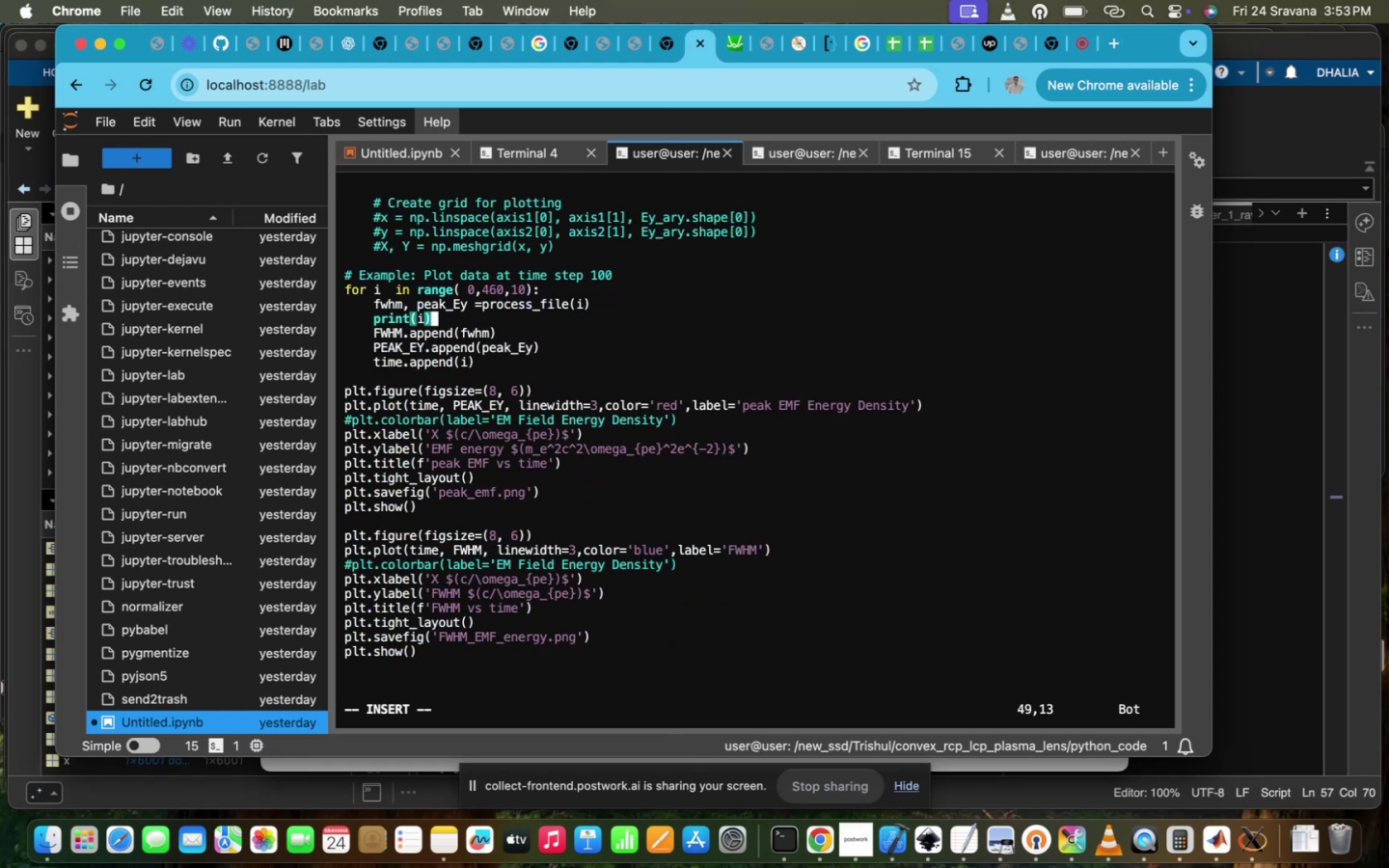 
scroll: coordinate [567, 402], scroll_direction: up, amount: 190.0
 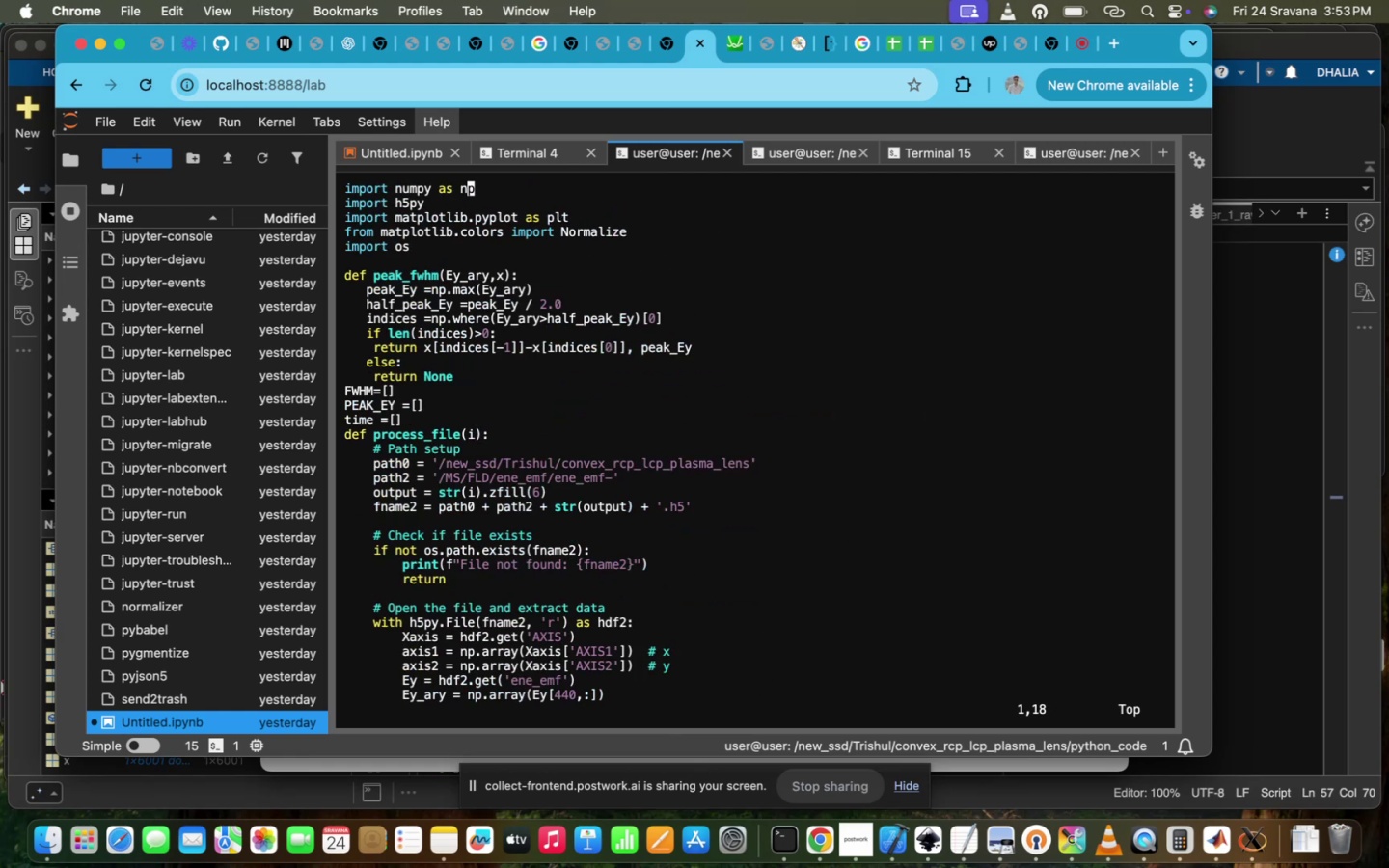 
key(Escape)
type(:wq!)
 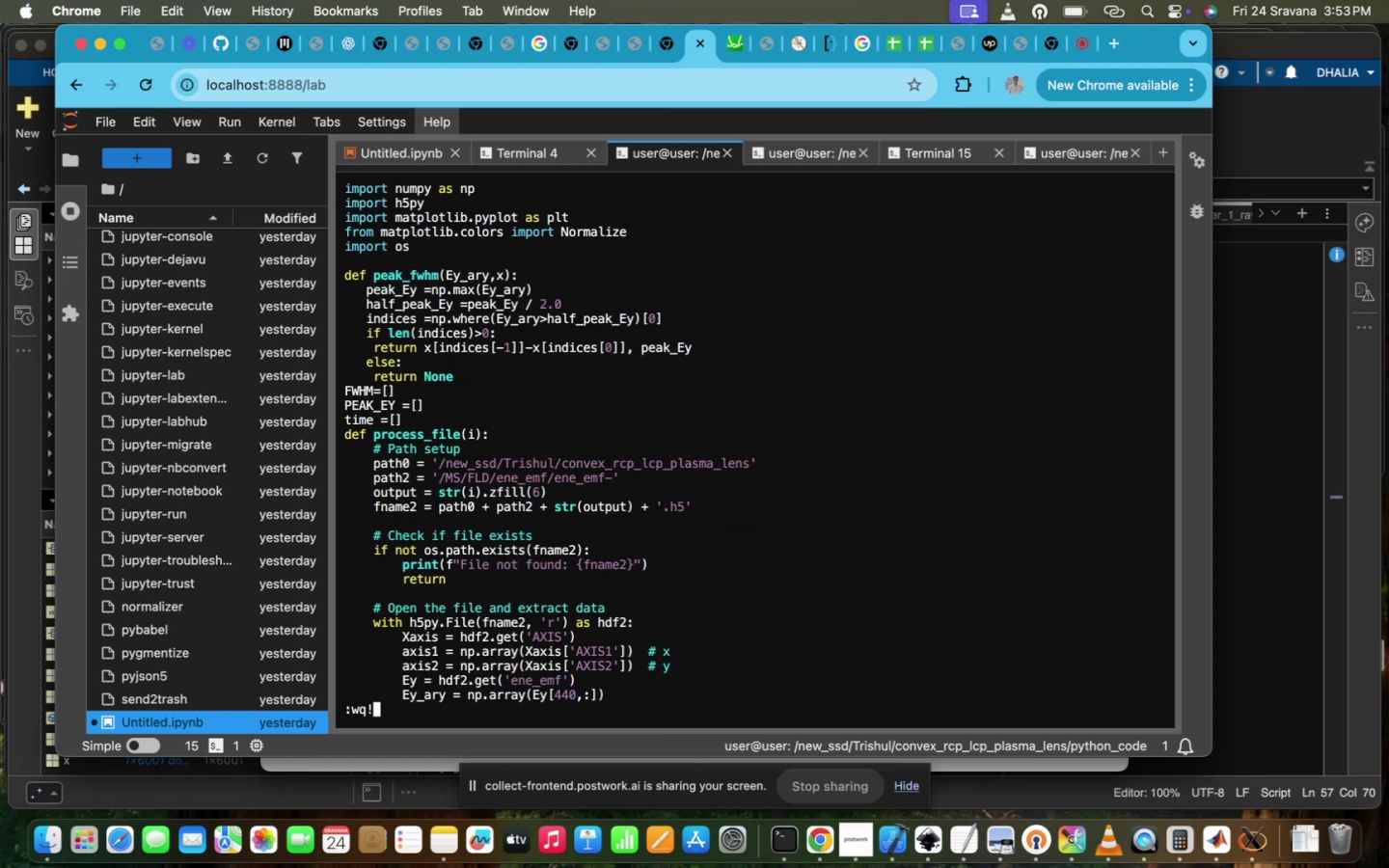 
 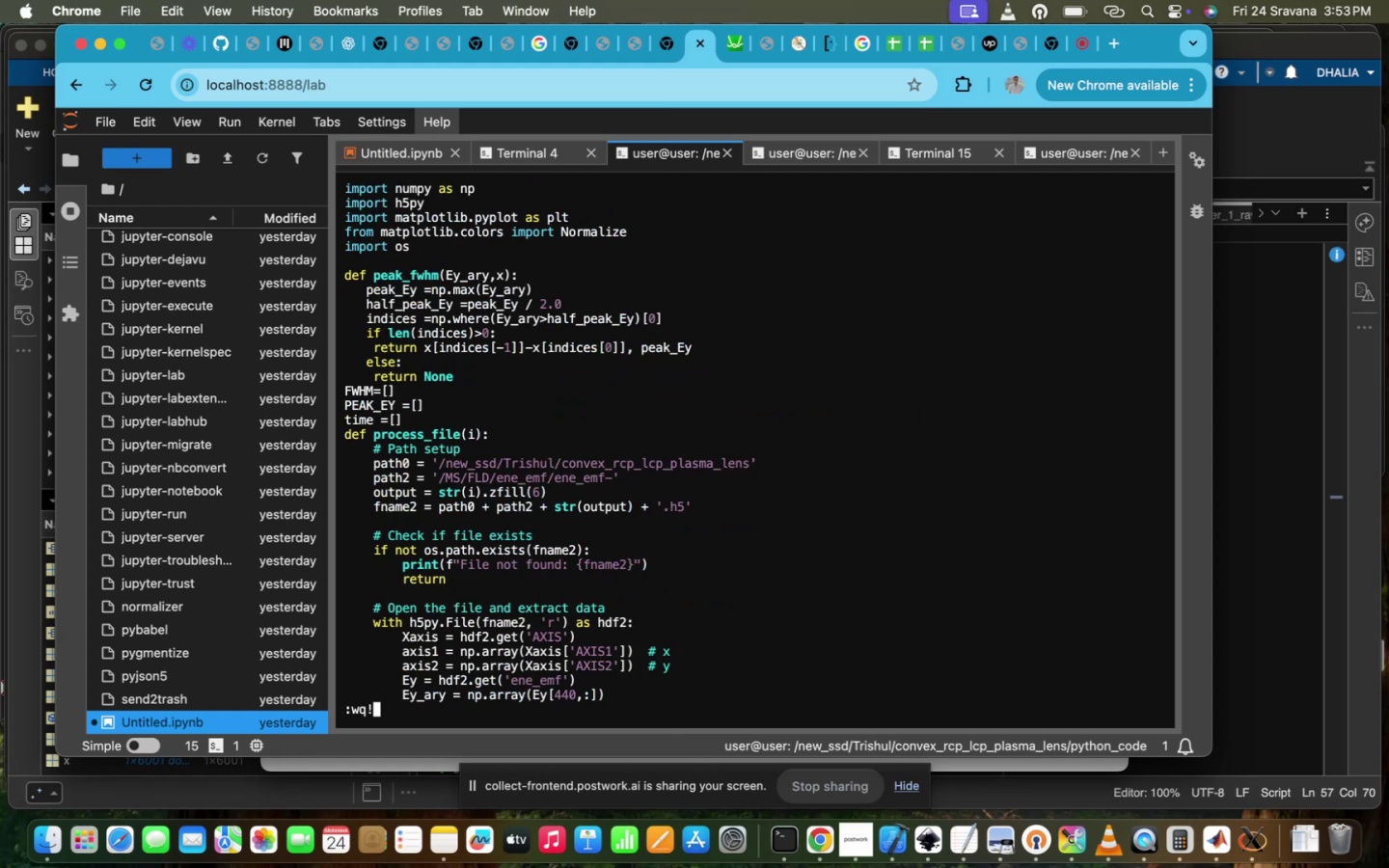 
key(Enter)
 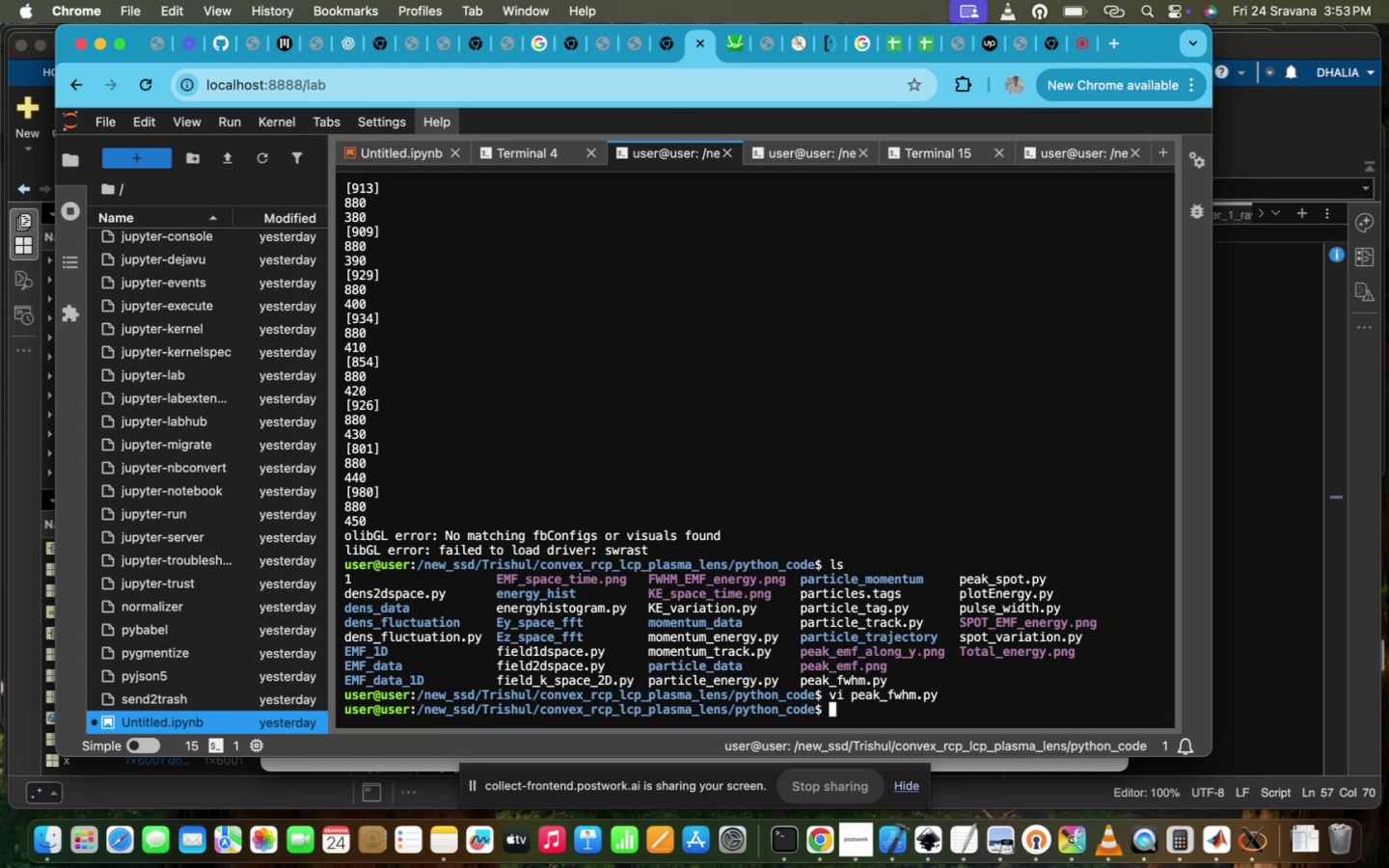 
type(pyth)
key(Tab)
type(3 f)
key(Backspace)
type(p)
key(Tab)
type(a)
key(Tab)
key(Backspace)
key(Backspace)
key(Backspace)
key(Backspace)
key(Backspace)
key(Backspace)
key(Backspace)
key(Backspace)
type(ea)
key(Tab)
type(f)
key(Tab)
 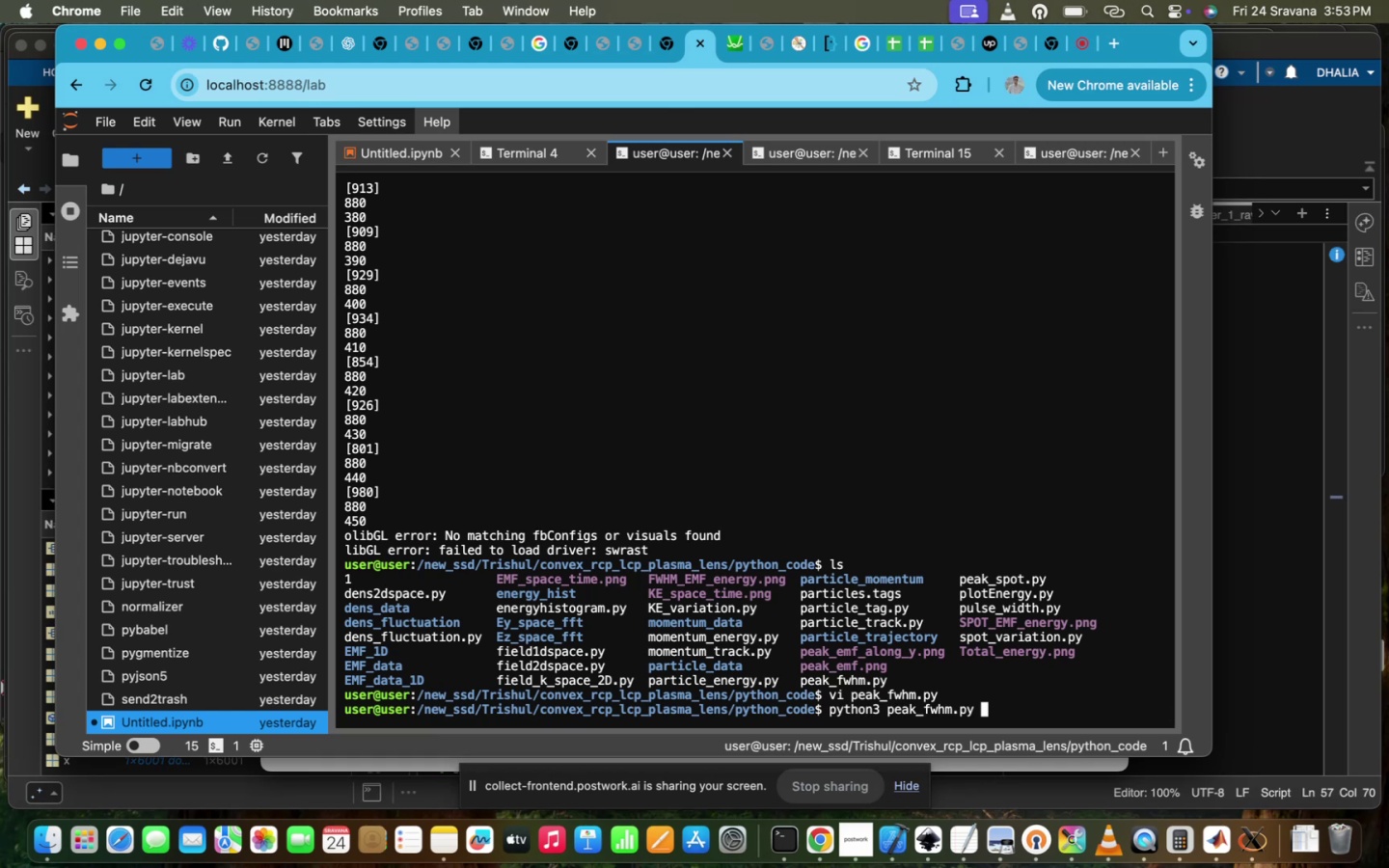 
key(Enter)
 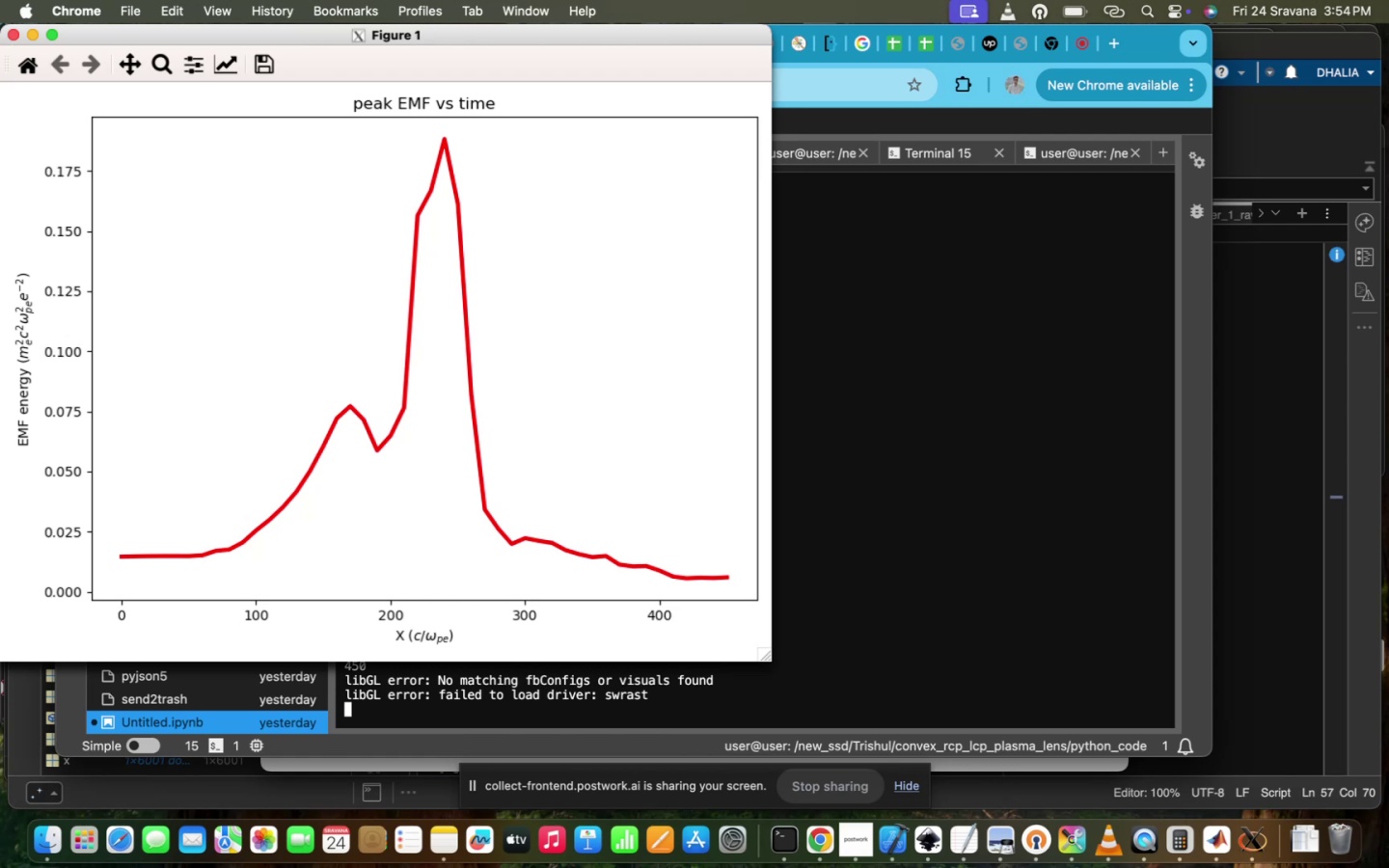 
wait(47.2)
 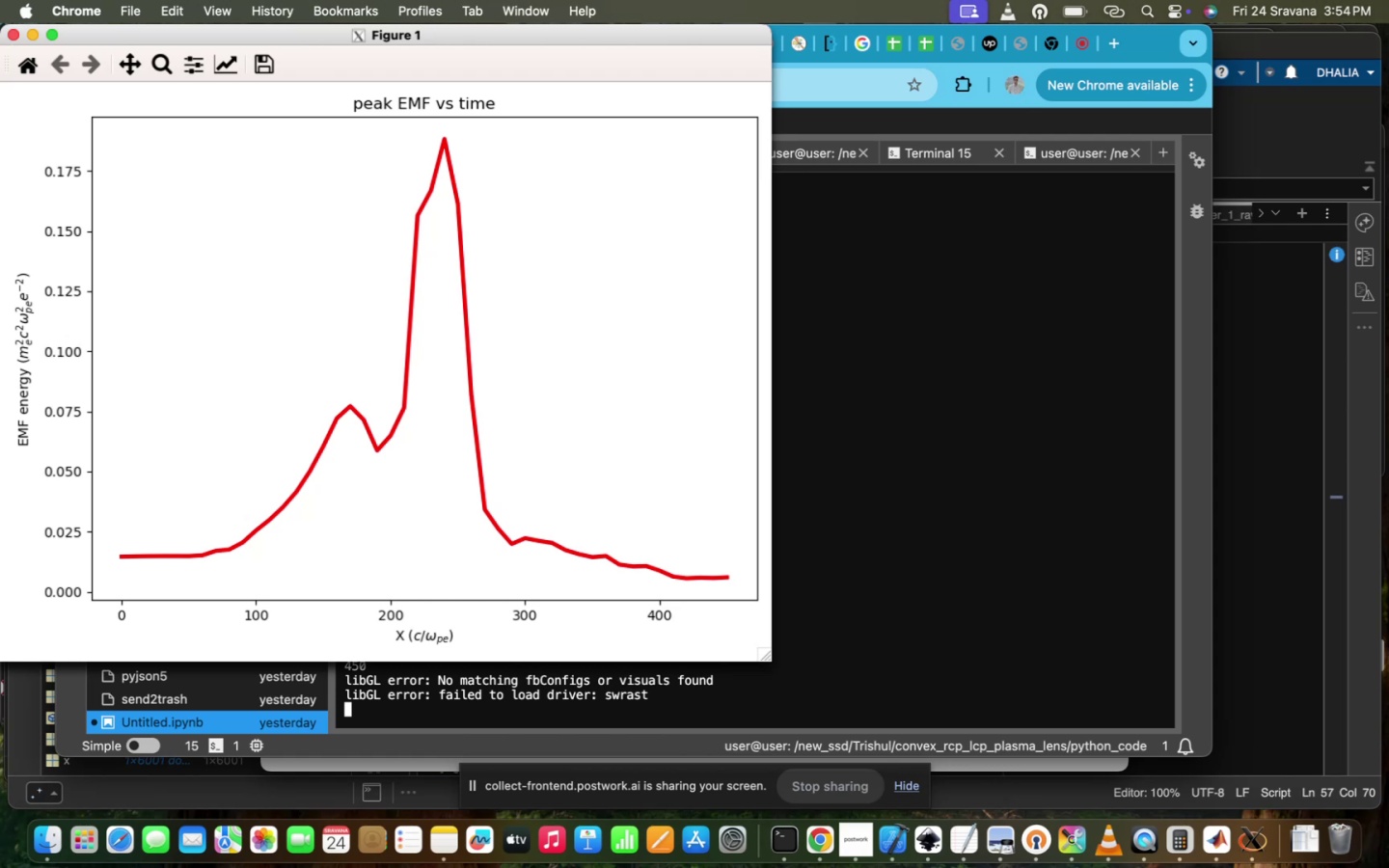 
left_click([13, 36])
 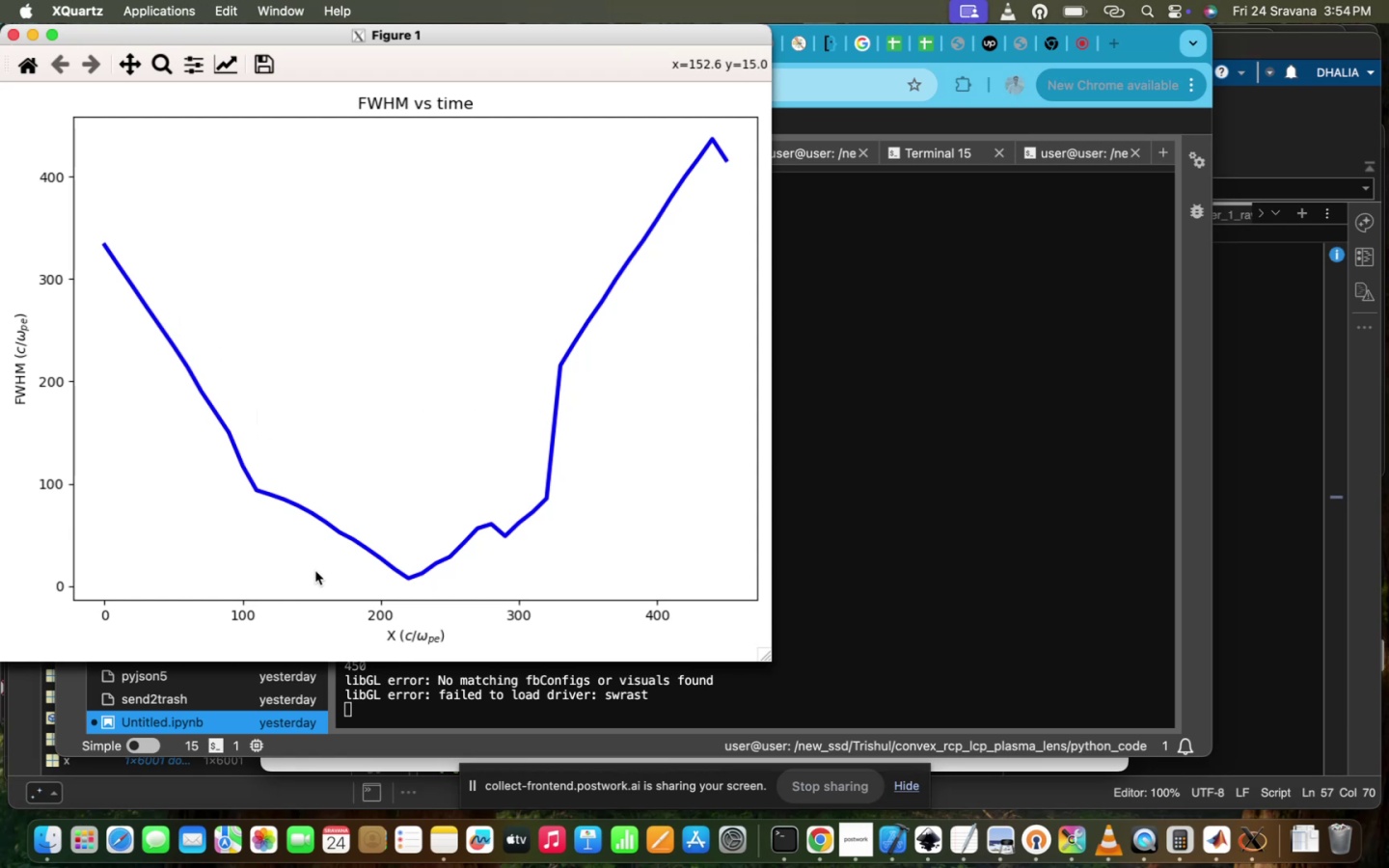 
wait(21.68)
 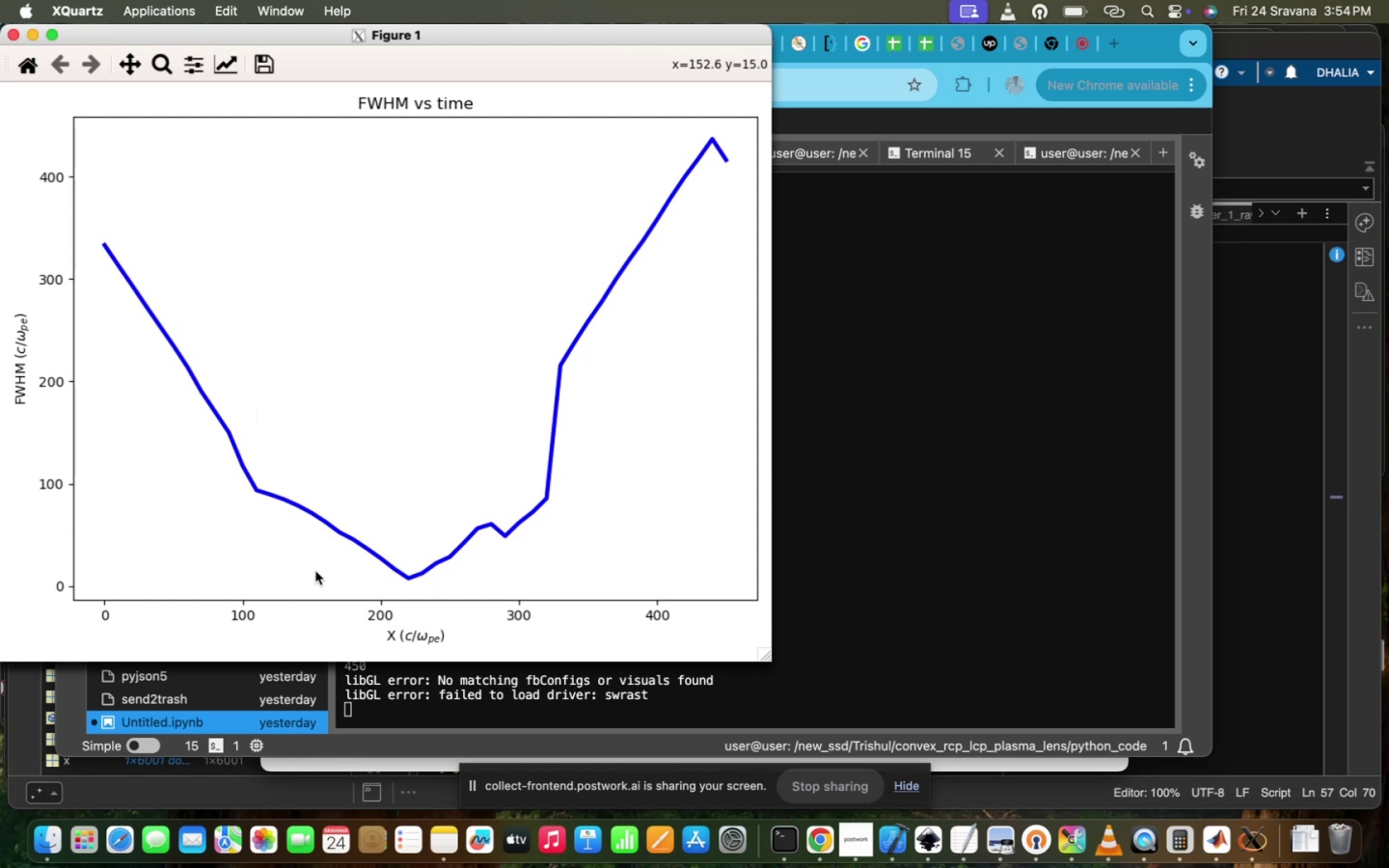 
left_click_drag(start_coordinate=[298, 513], to_coordinate=[467, 592])
 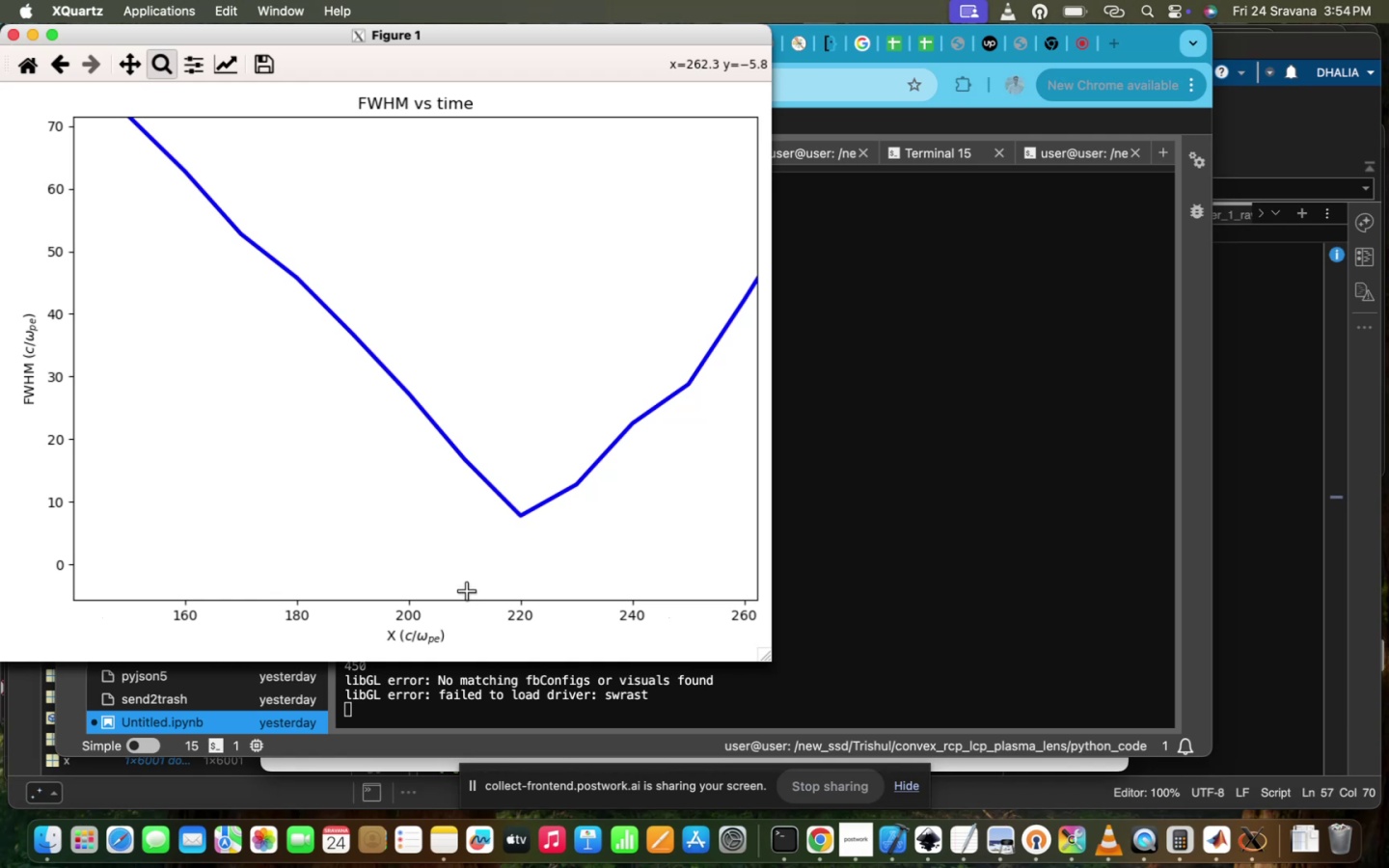 
wait(8.41)
 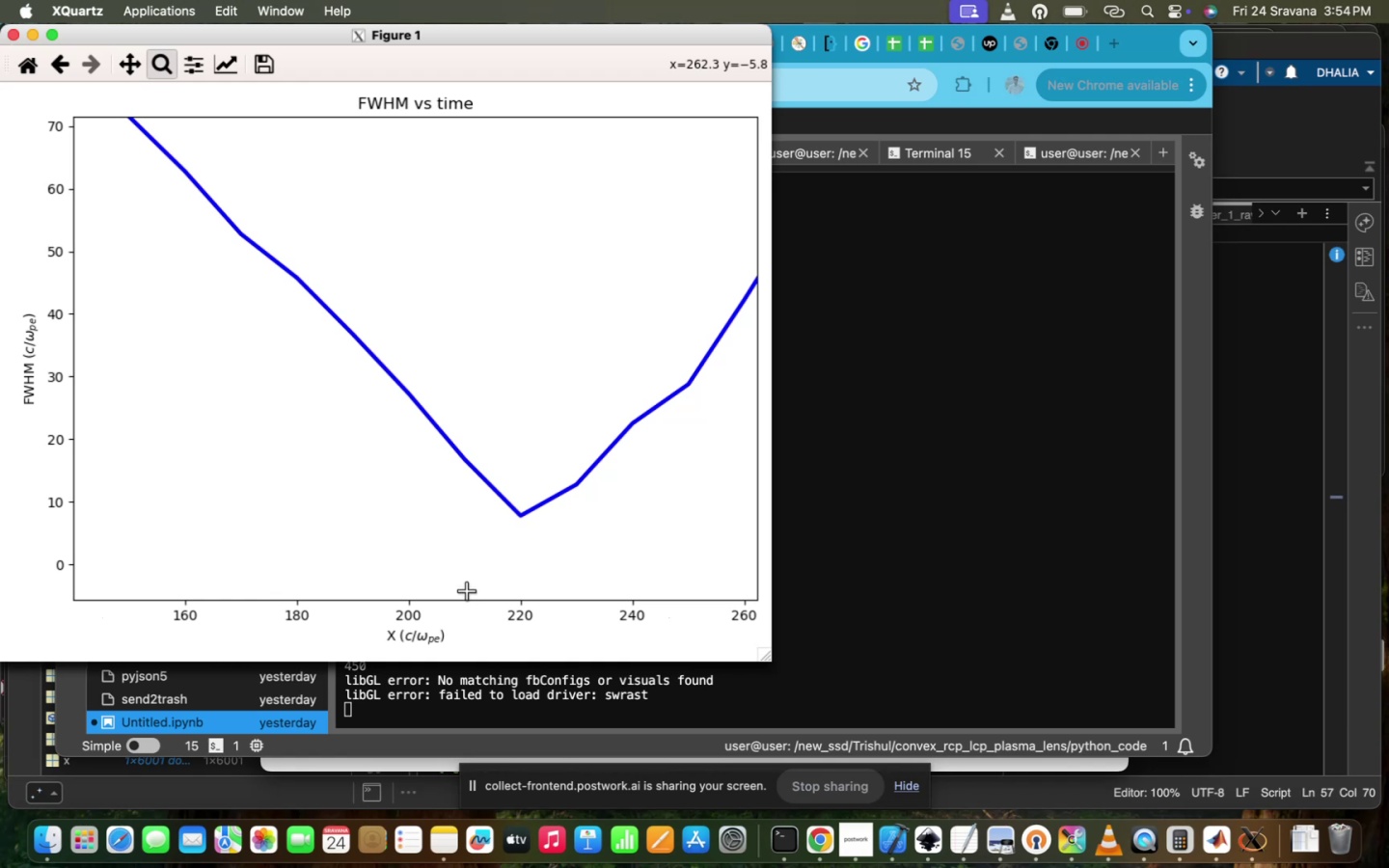 
left_click([13, 34])
 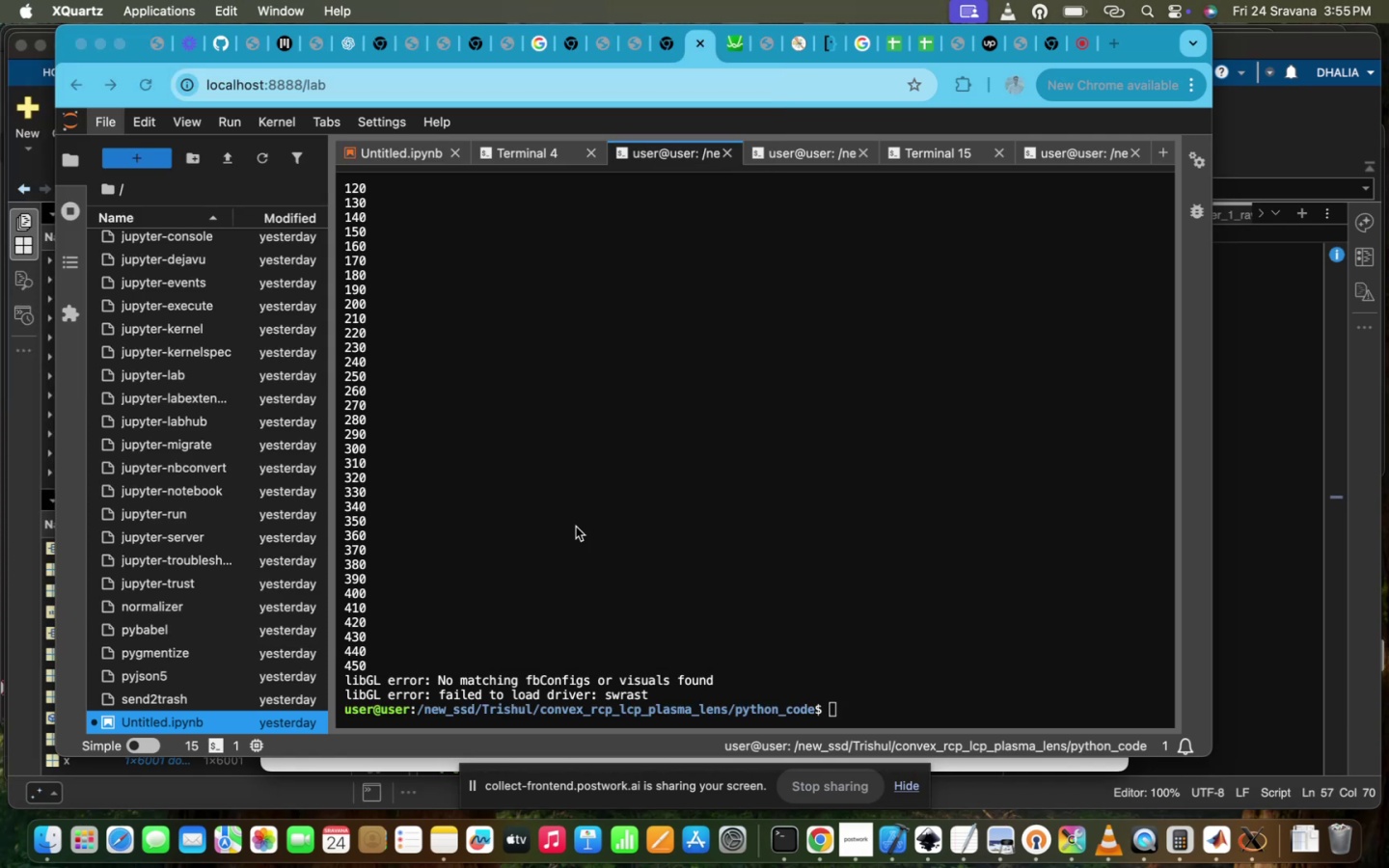 
left_click([576, 527])
 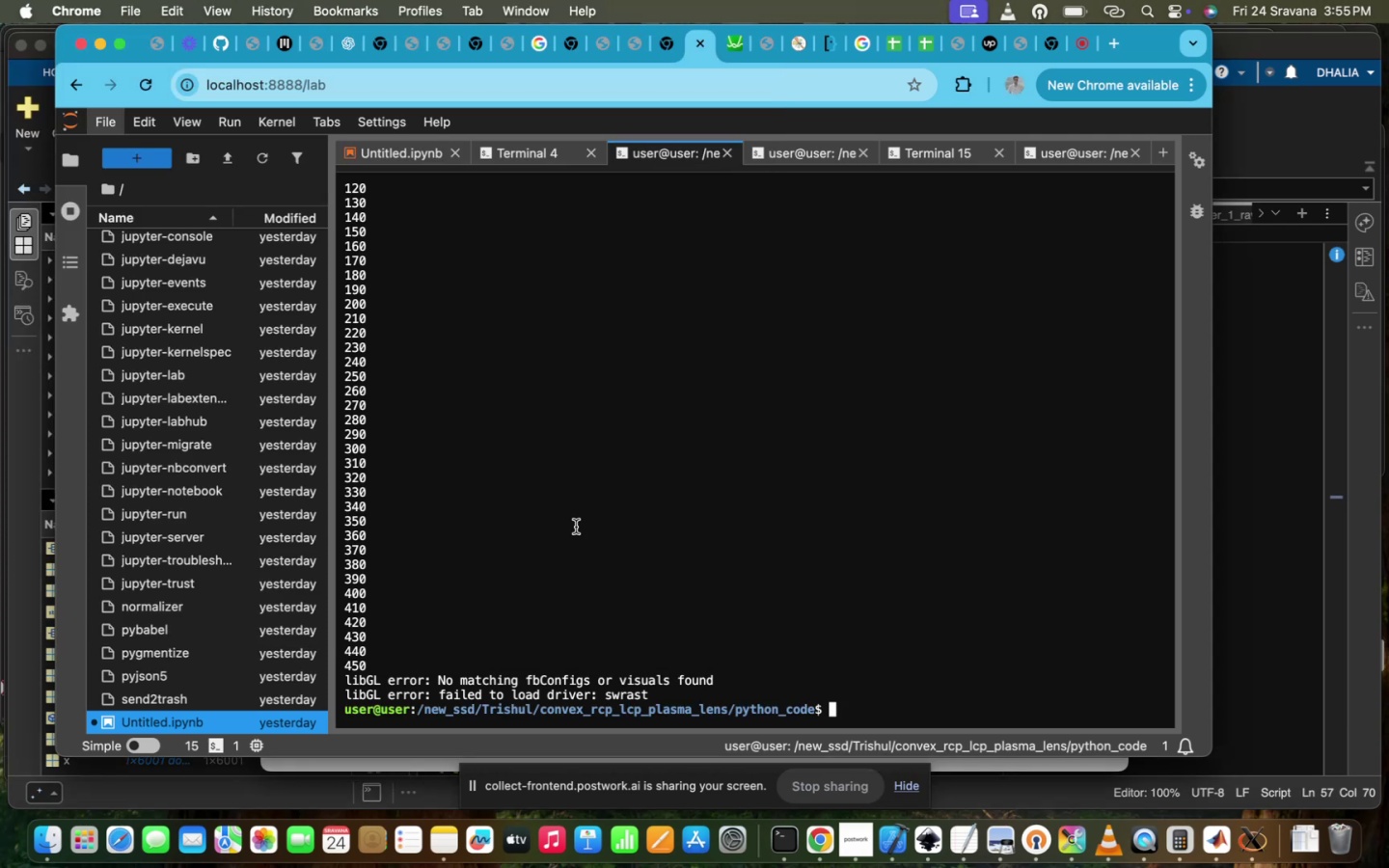 
type(ls)
 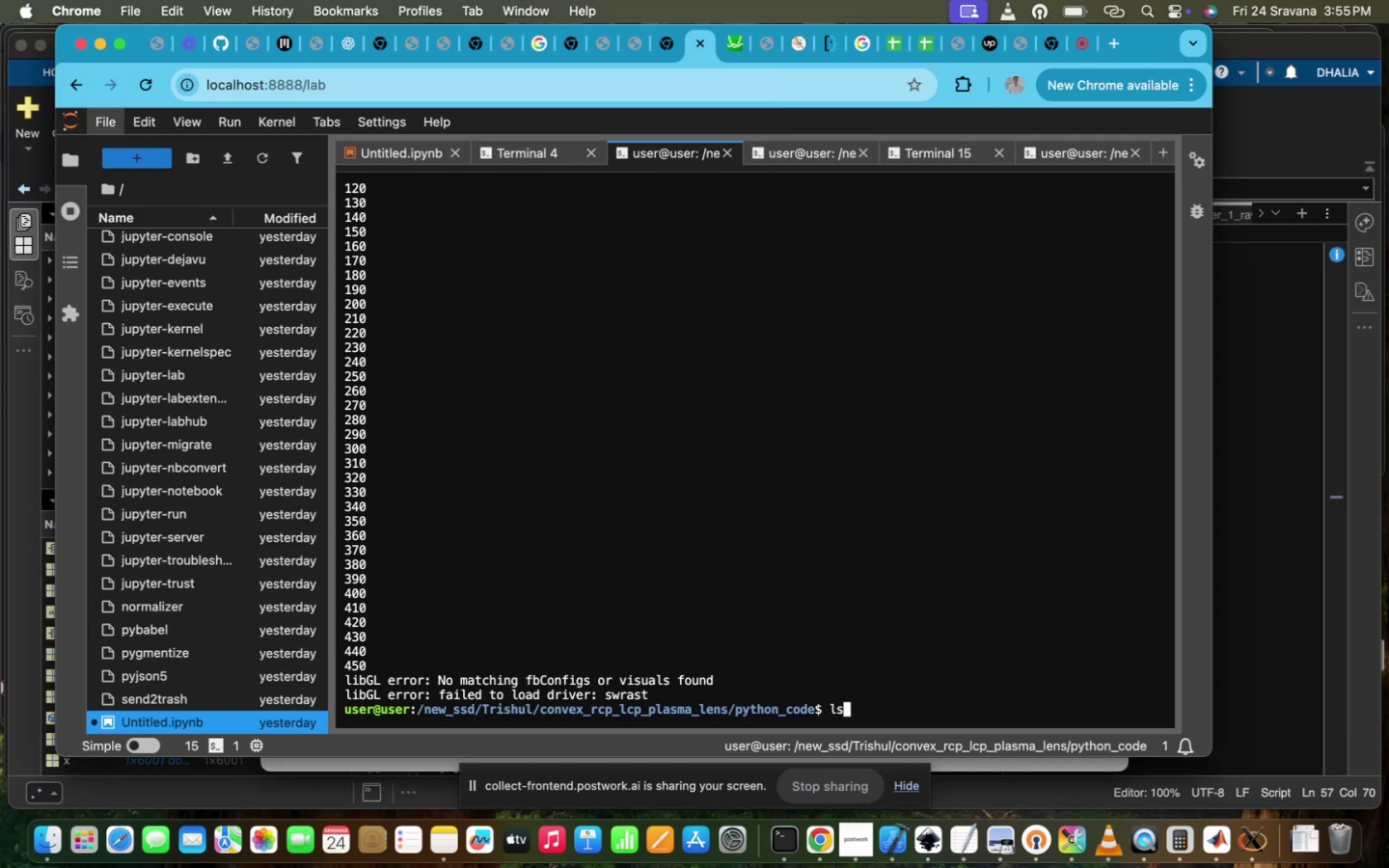 
key(Enter)
 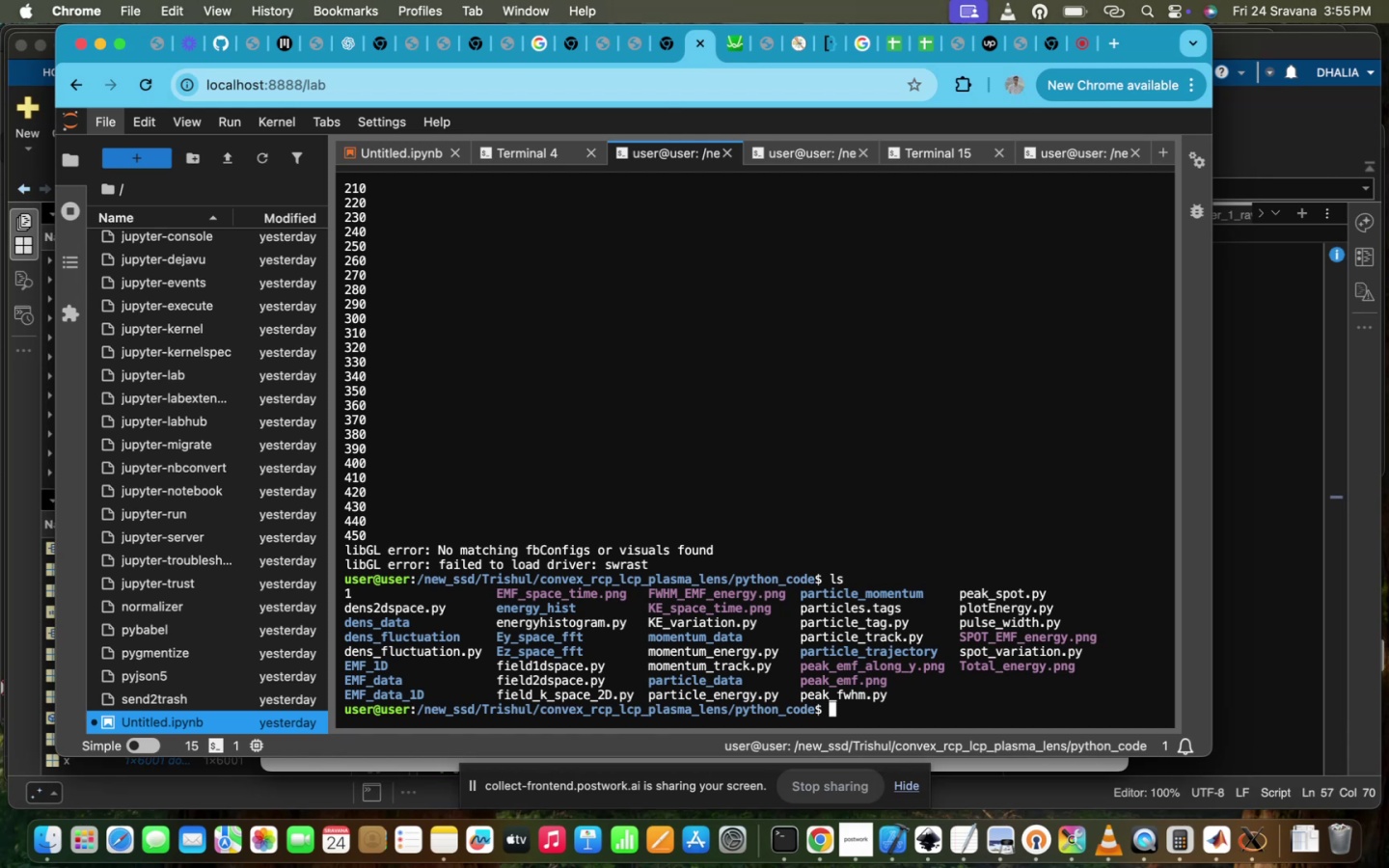 
wait(6.22)
 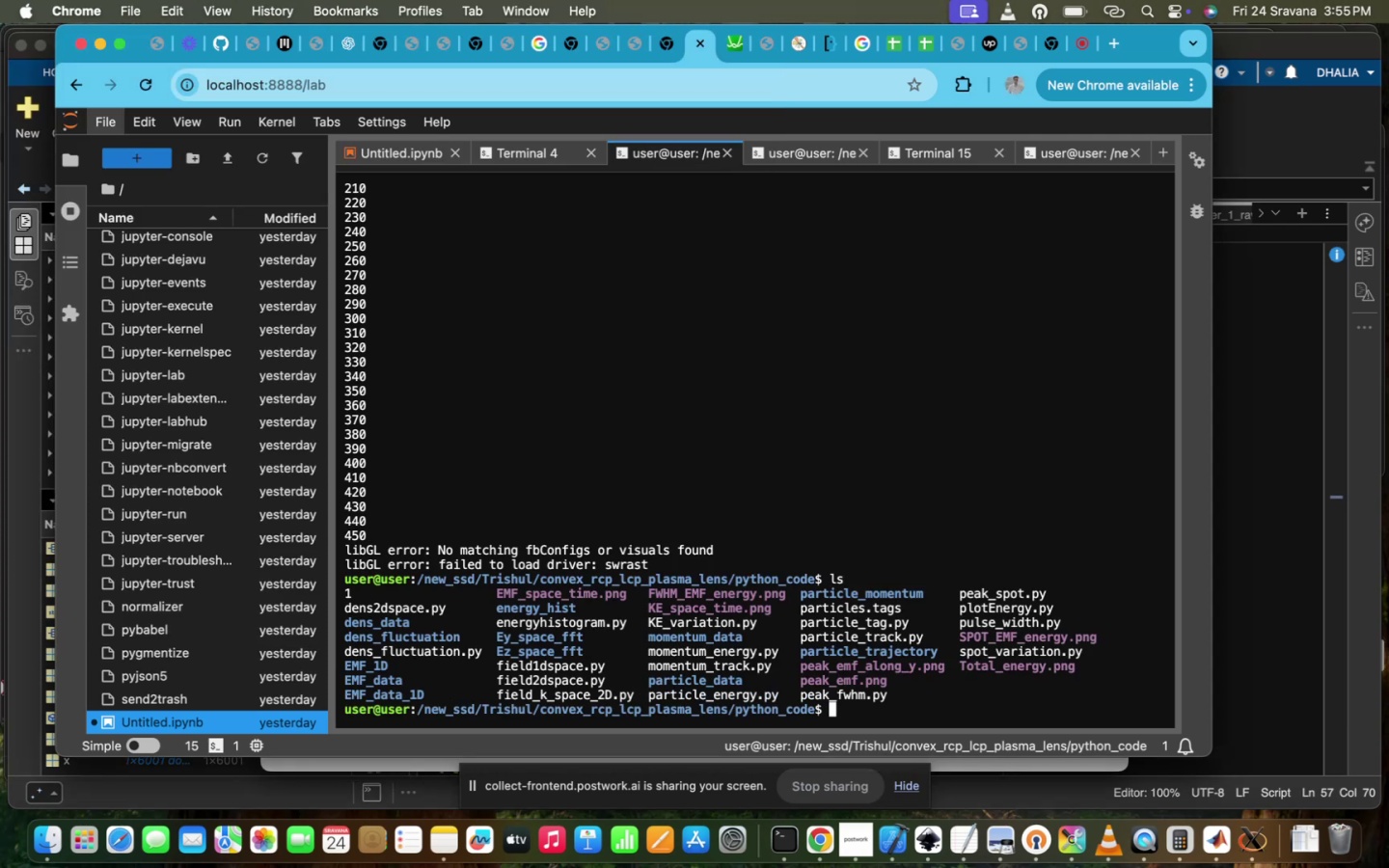 
type(vi pl)
key(Tab)
 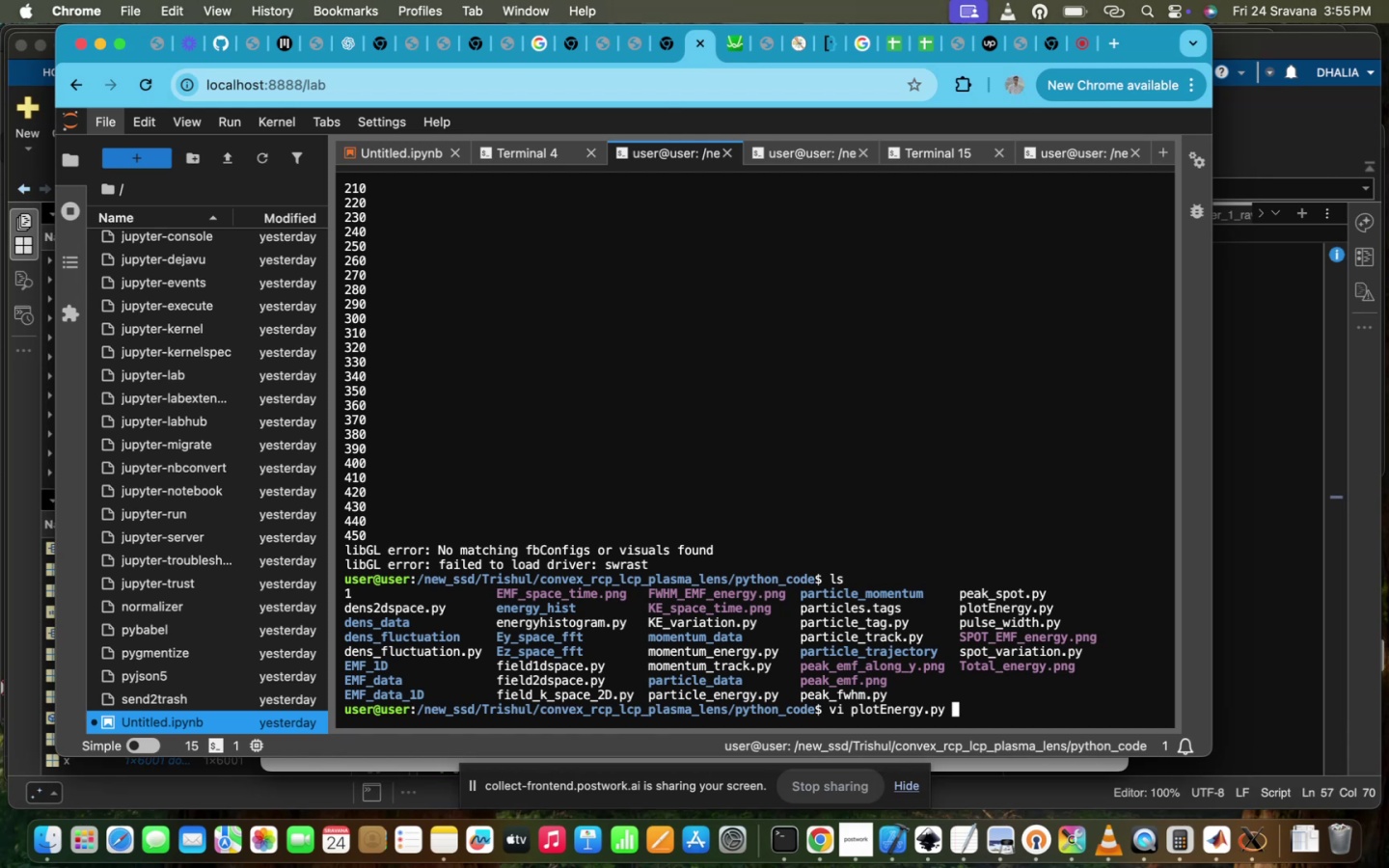 
hold_key(key=Enter, duration=0.6)
 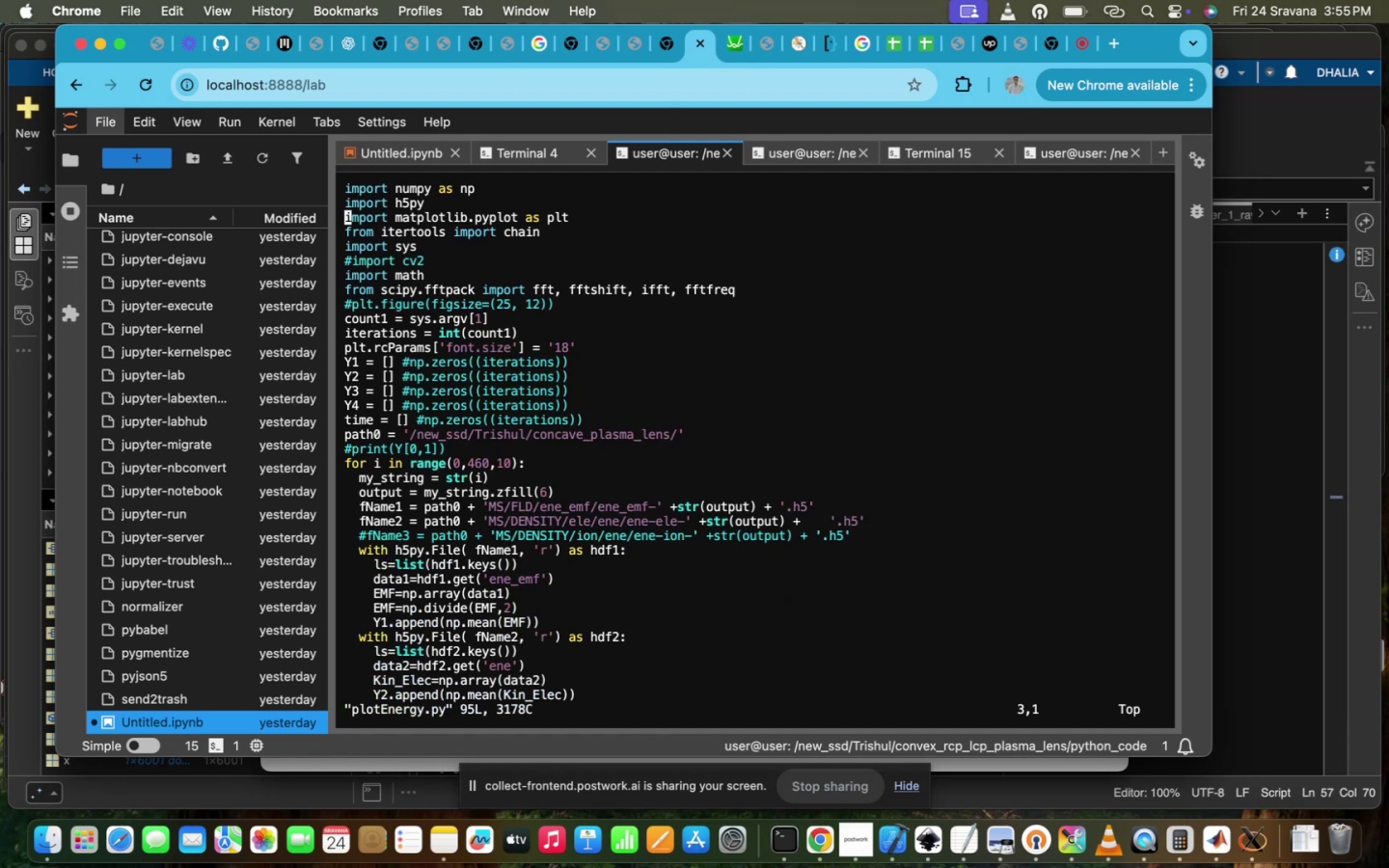 
scroll: coordinate [576, 527], scroll_direction: down, amount: 19.0
 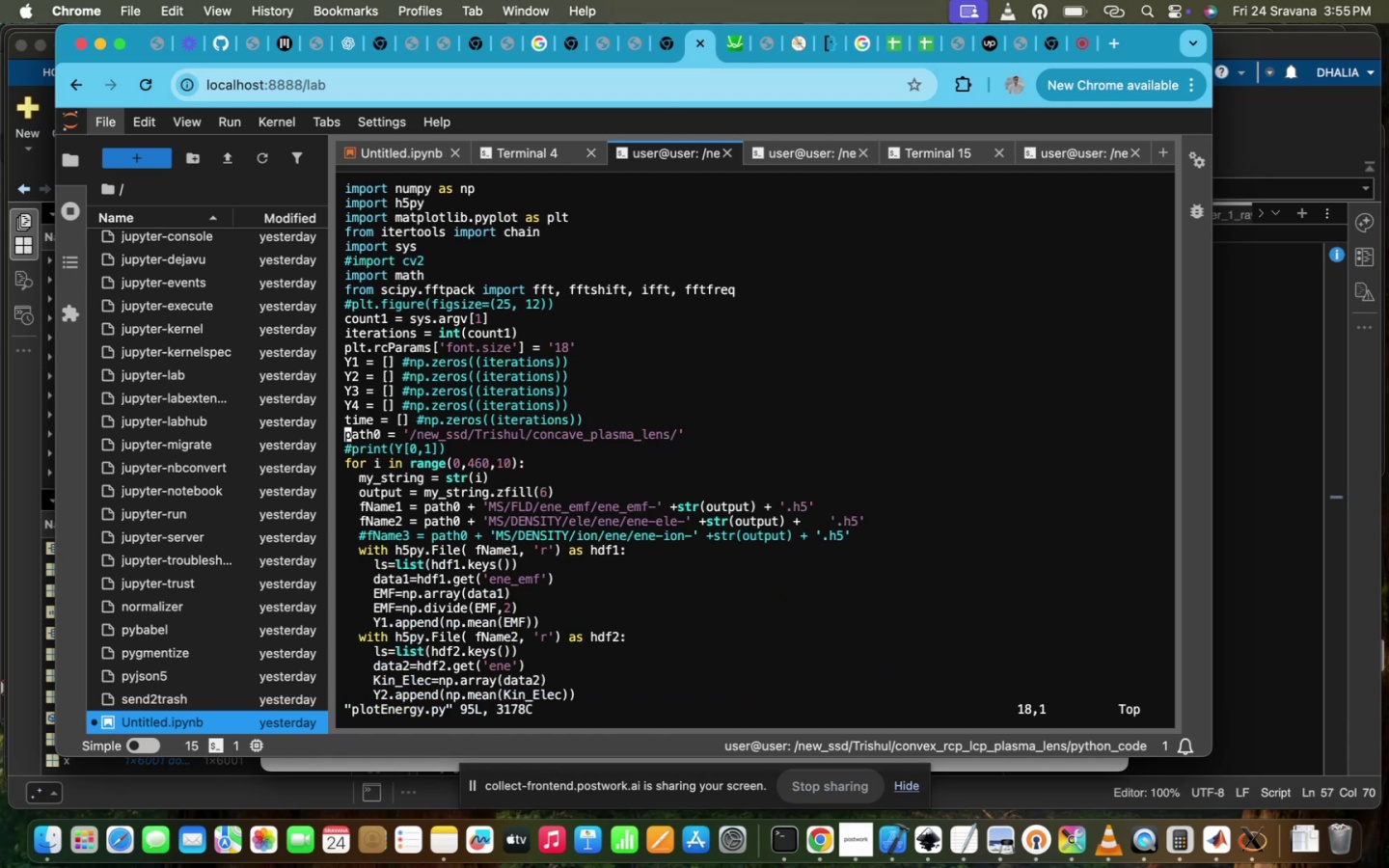 
hold_key(key=ArrowRight, duration=1.57)
 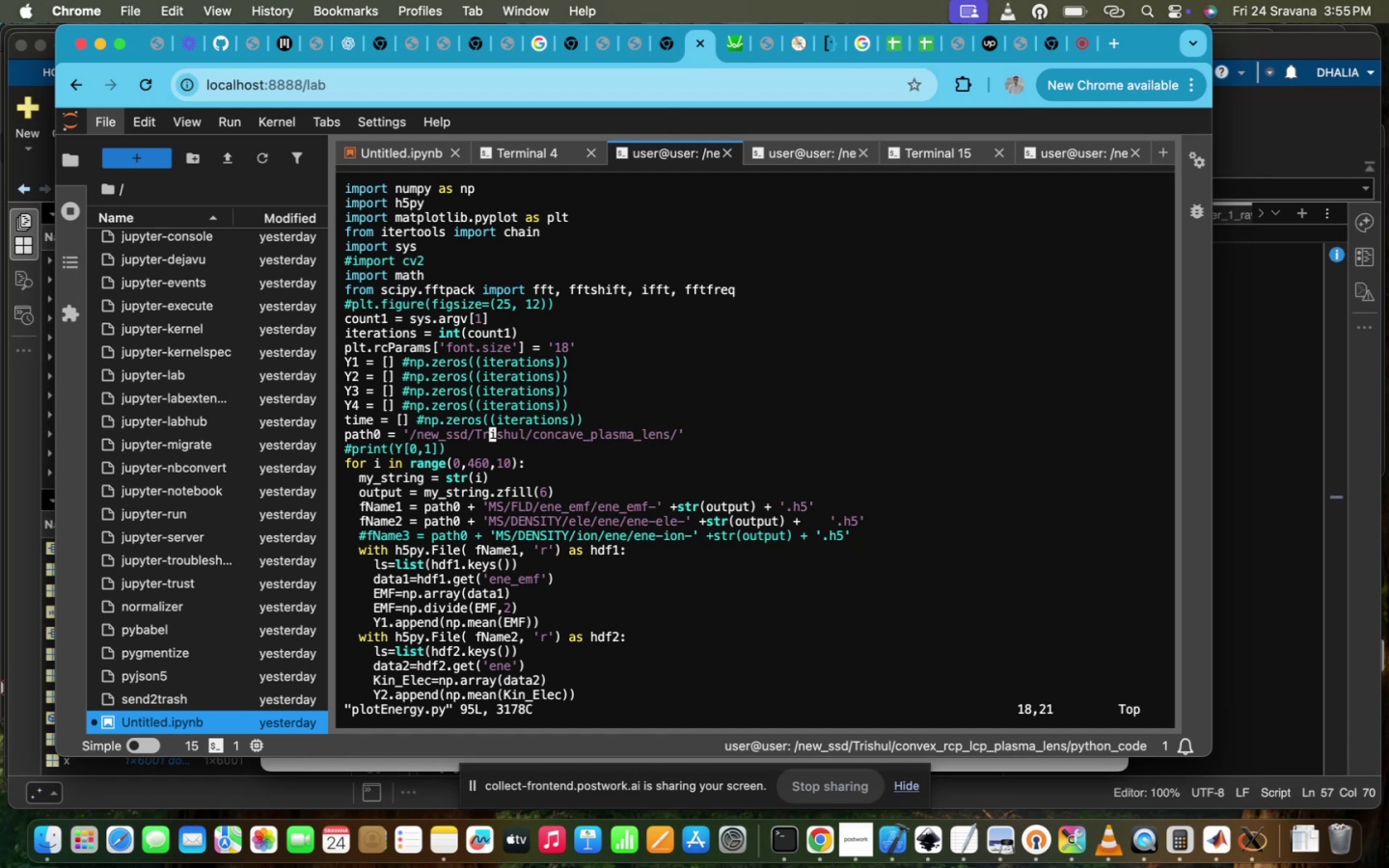 
hold_key(key=ArrowRight, duration=1.26)
 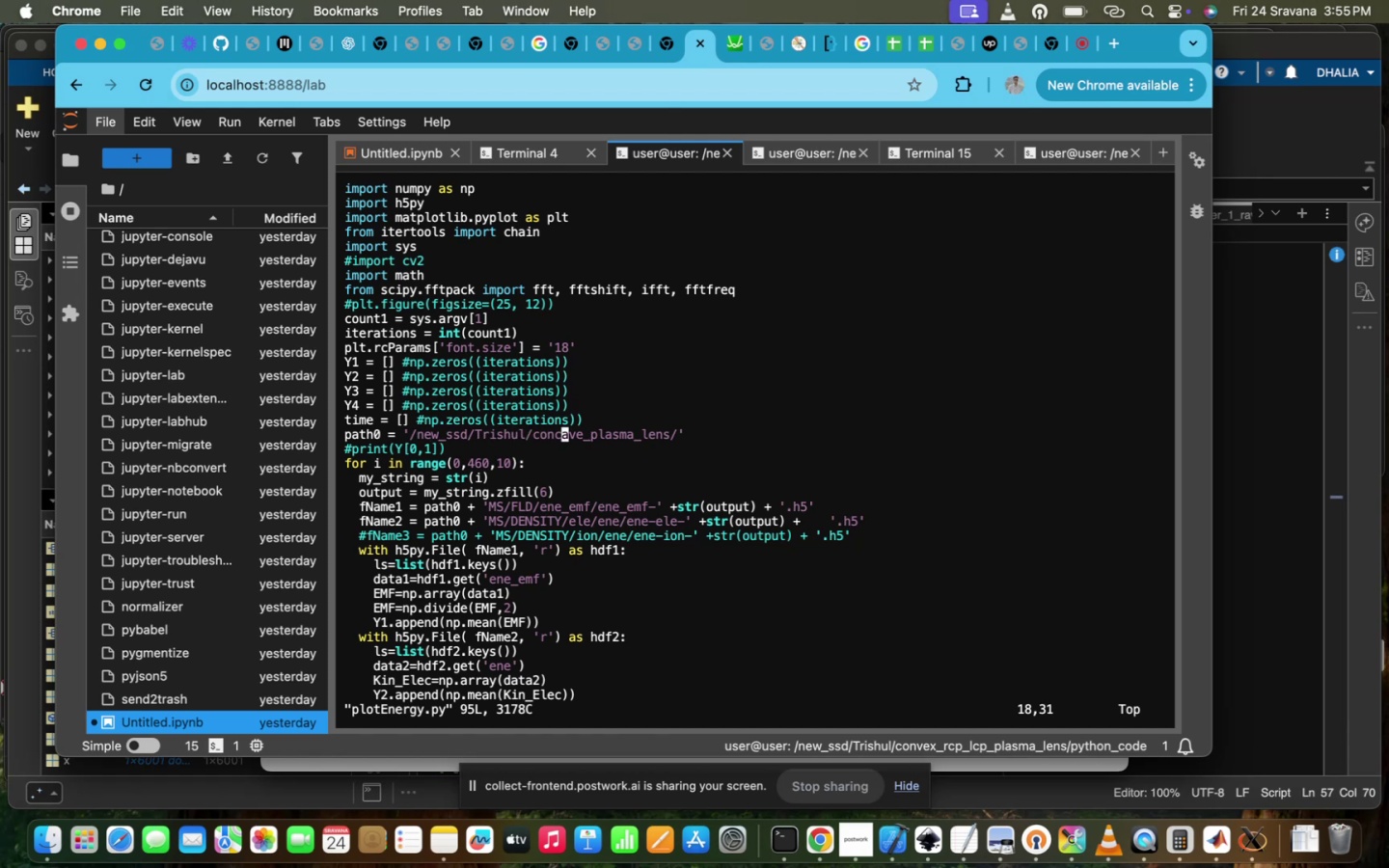 
key(ArrowRight)
 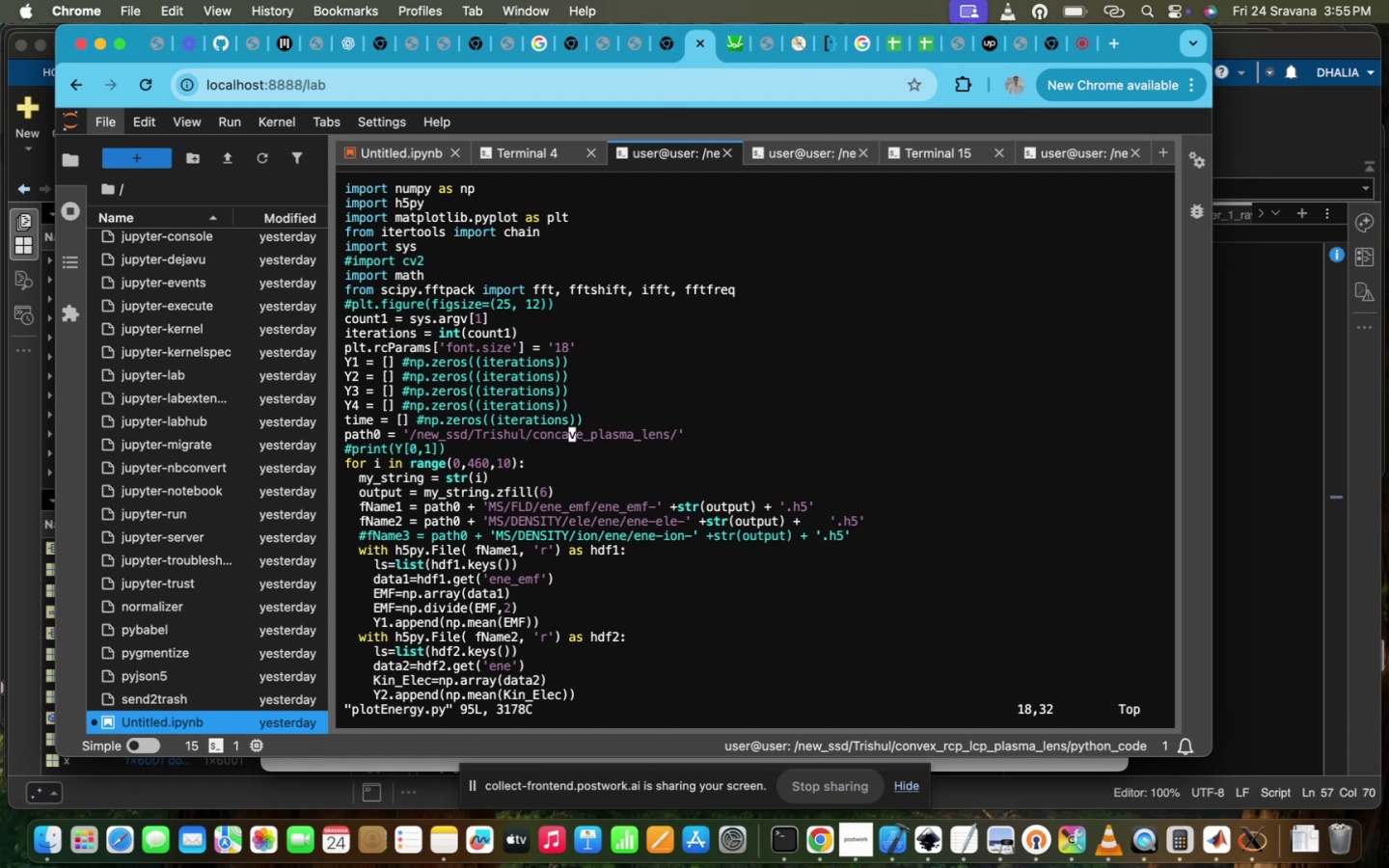 
key(ArrowRight)
 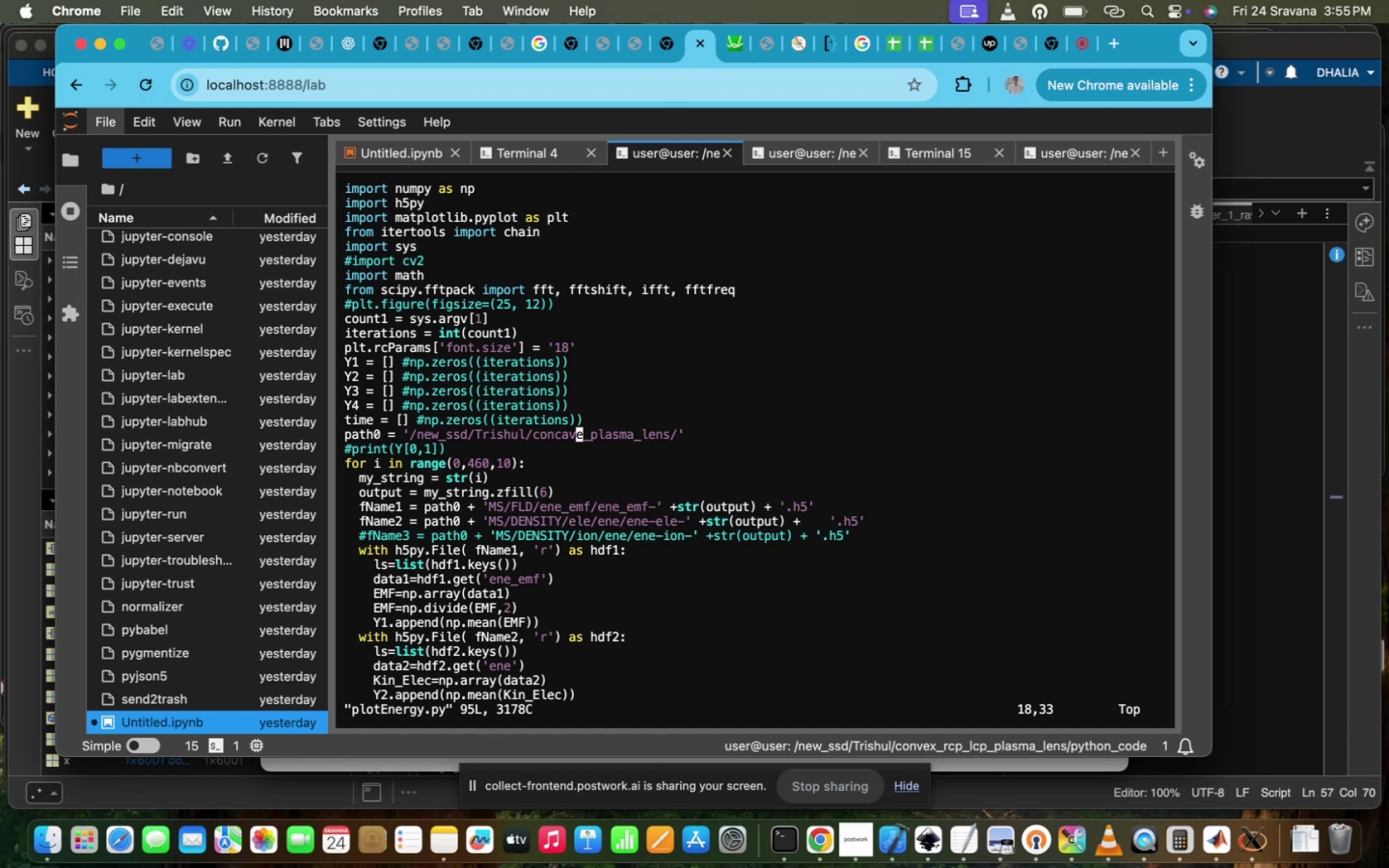 
key(ArrowRight)
 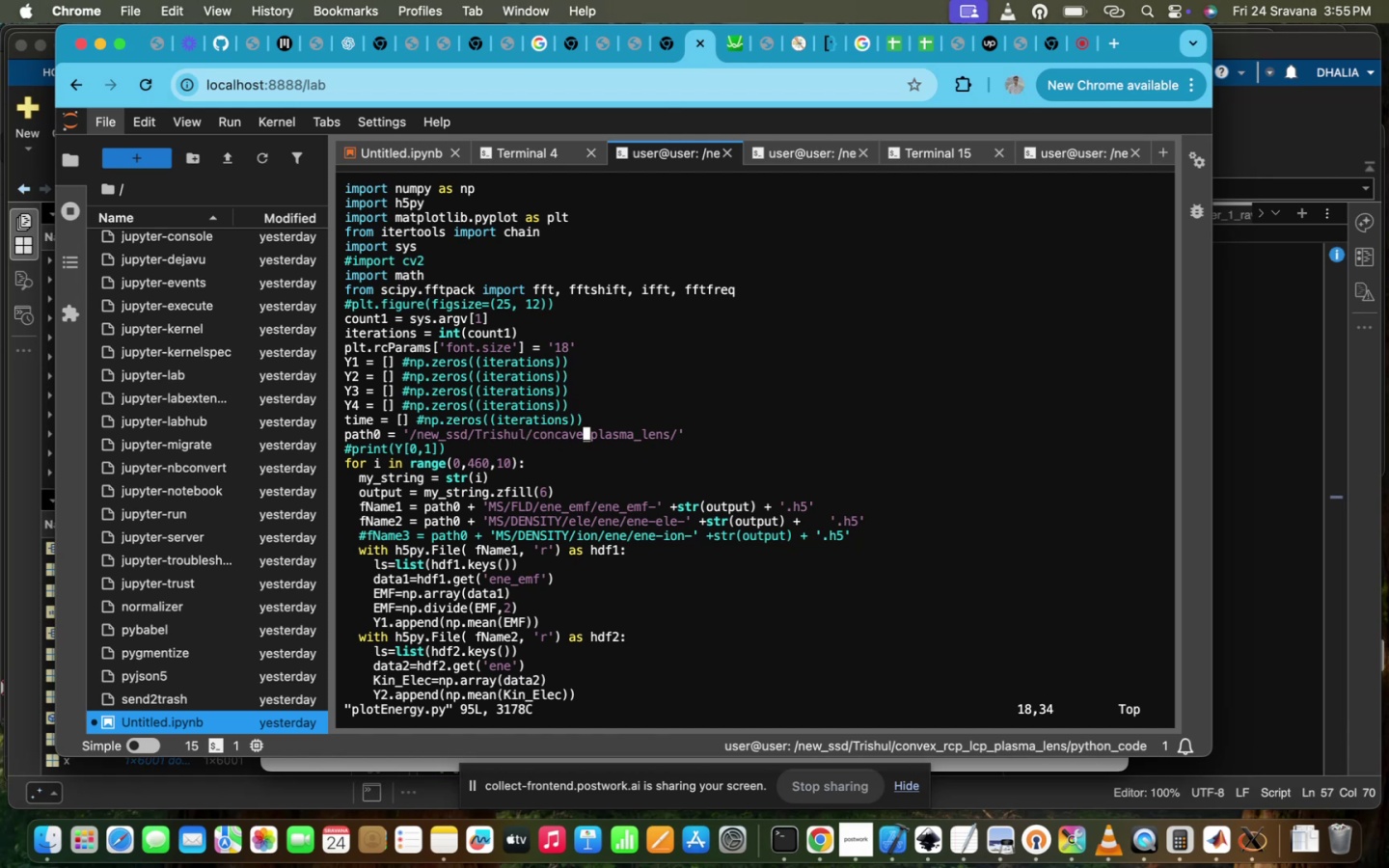 
type(i)
key(Backspace)
key(Backspace)
key(Backspace)
key(Backspace)
type(vex)
 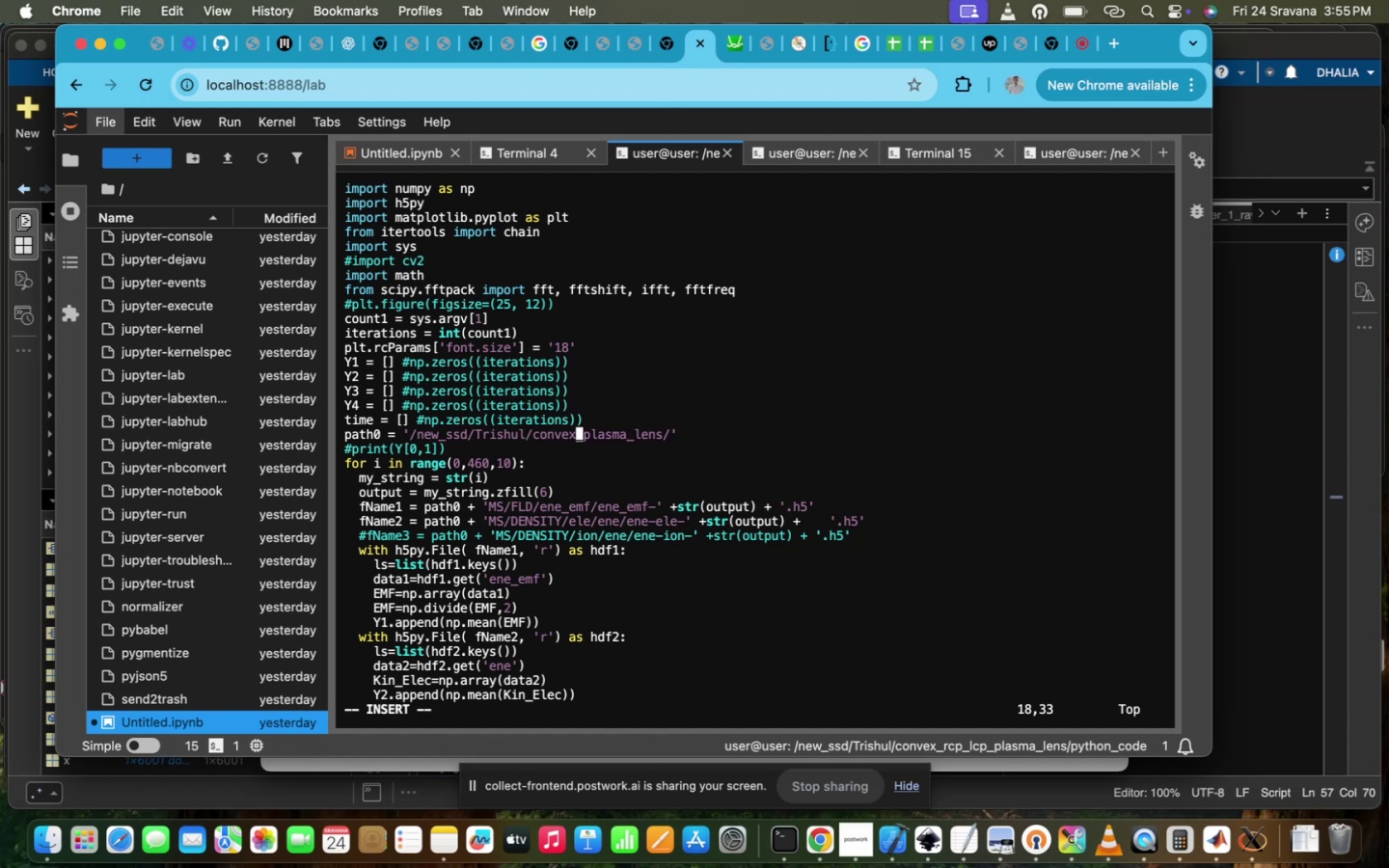 
key(ArrowRight)
 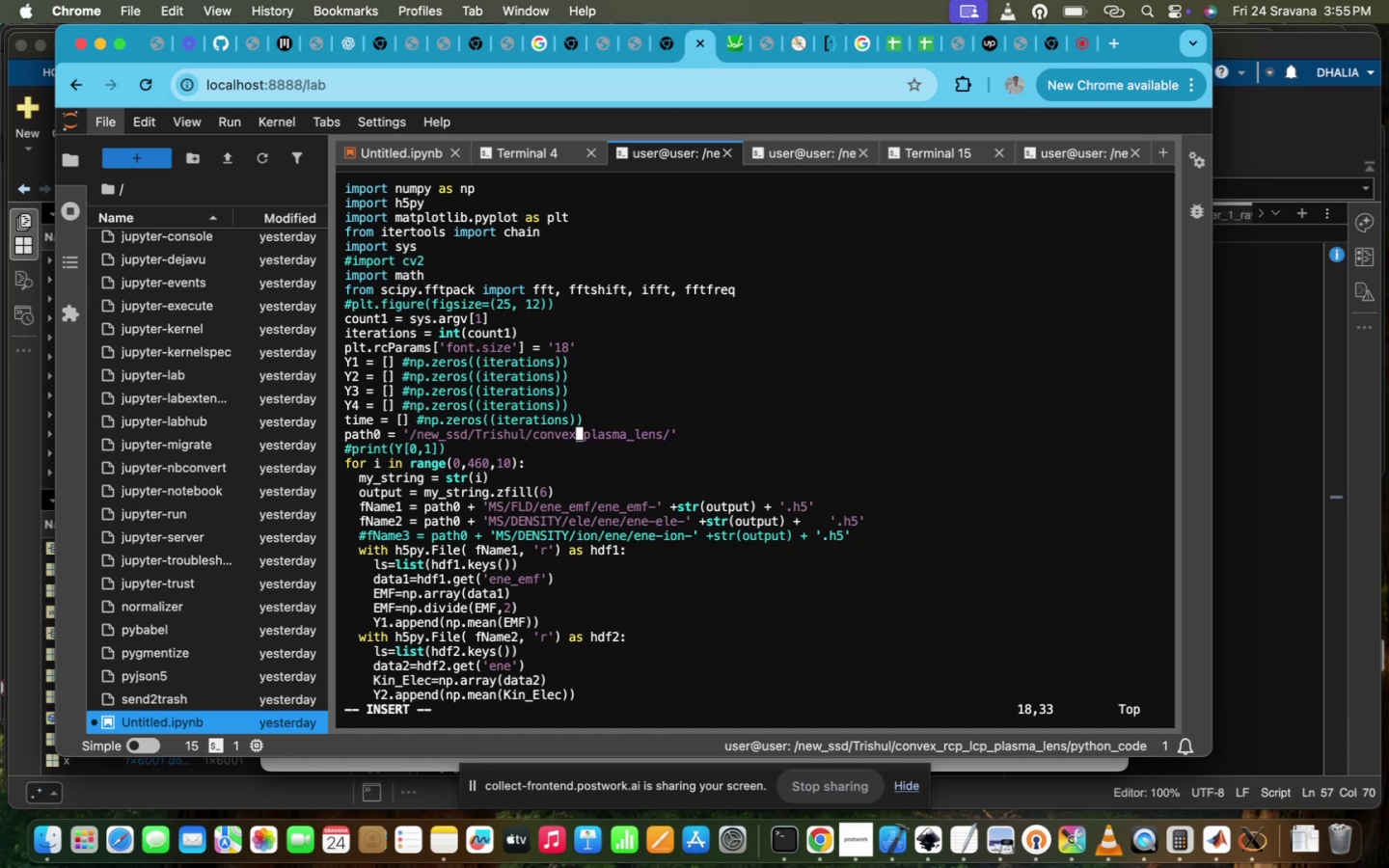 
key(ArrowRight)
 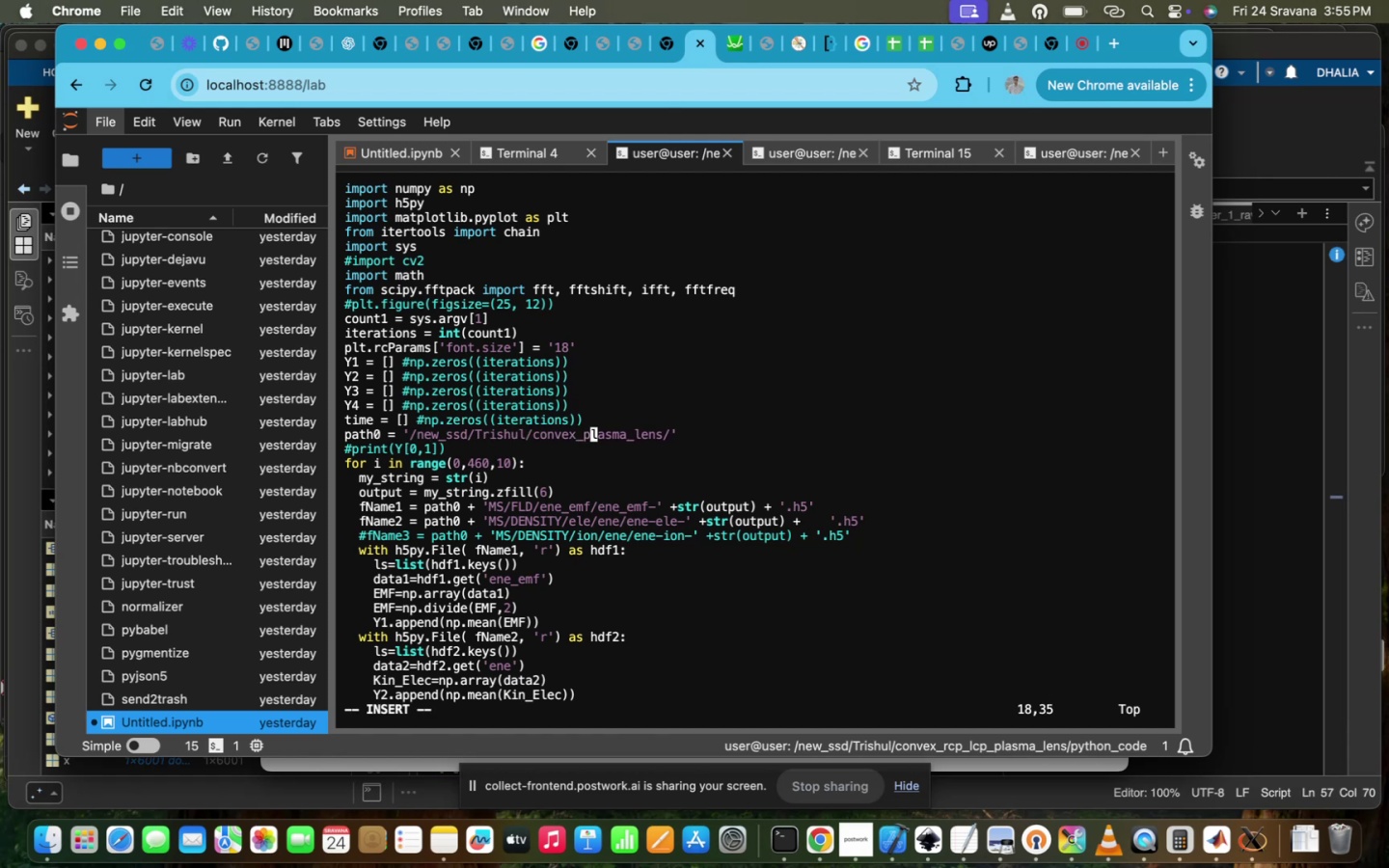 
key(ArrowLeft)
 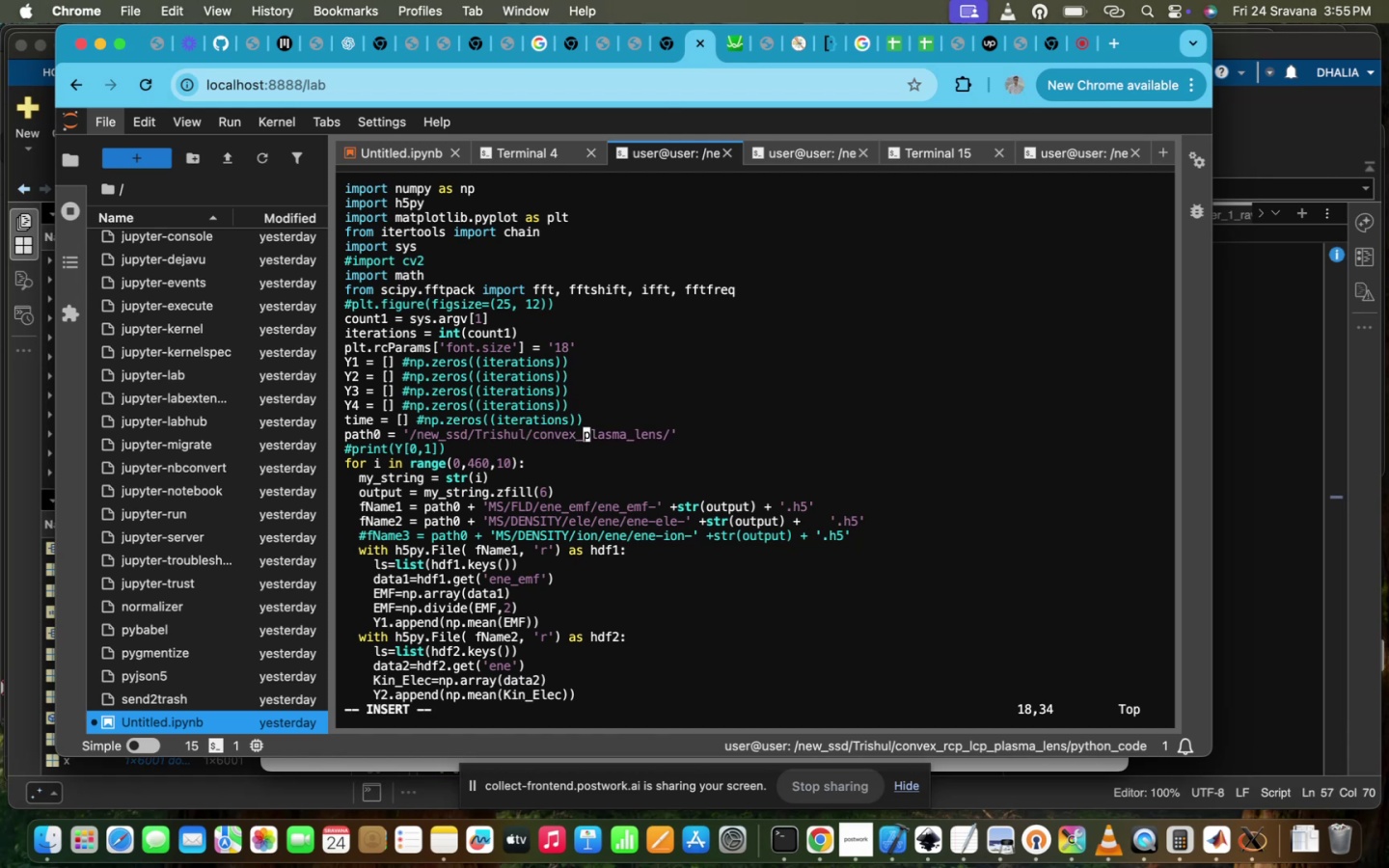 
type(rcp_clp)
key(Backspace)
key(Backspace)
key(Backspace)
type(lcp_)
key(Escape)
type(:wq!)
 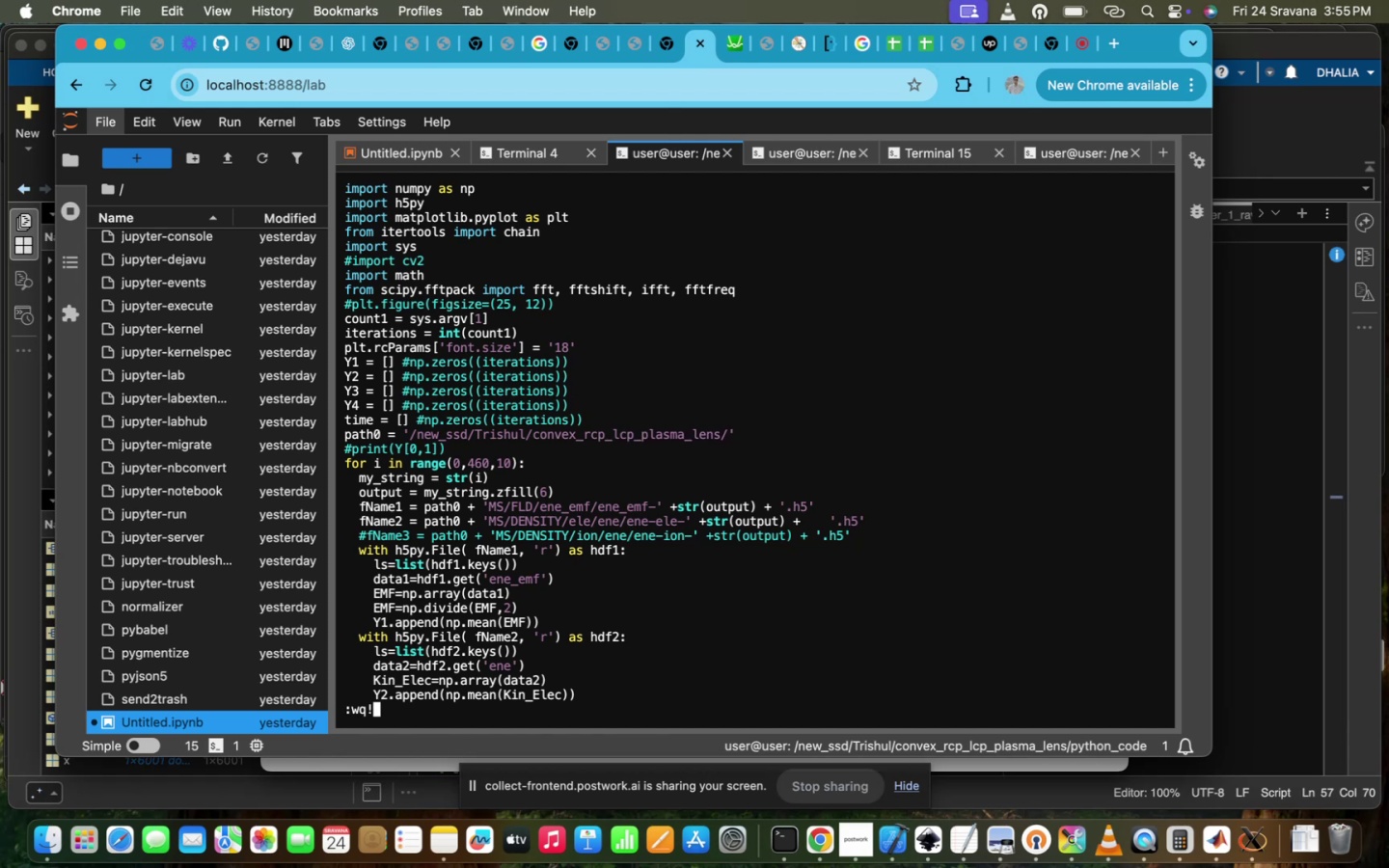 
key(Enter)
 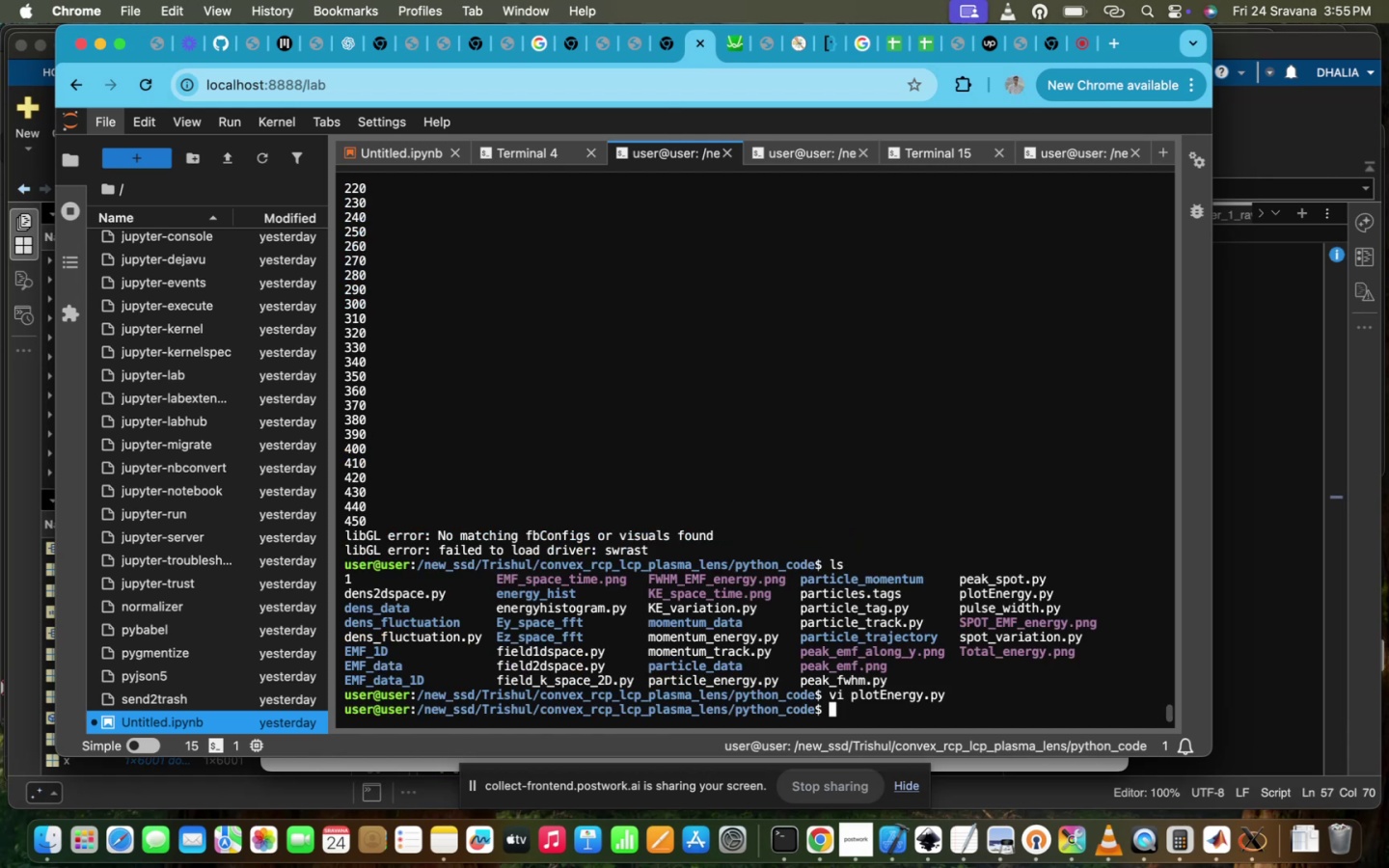 
type(pt)
key(Backspace)
type(yth)
key(Tab)
type(3 pl)
key(Tab)
 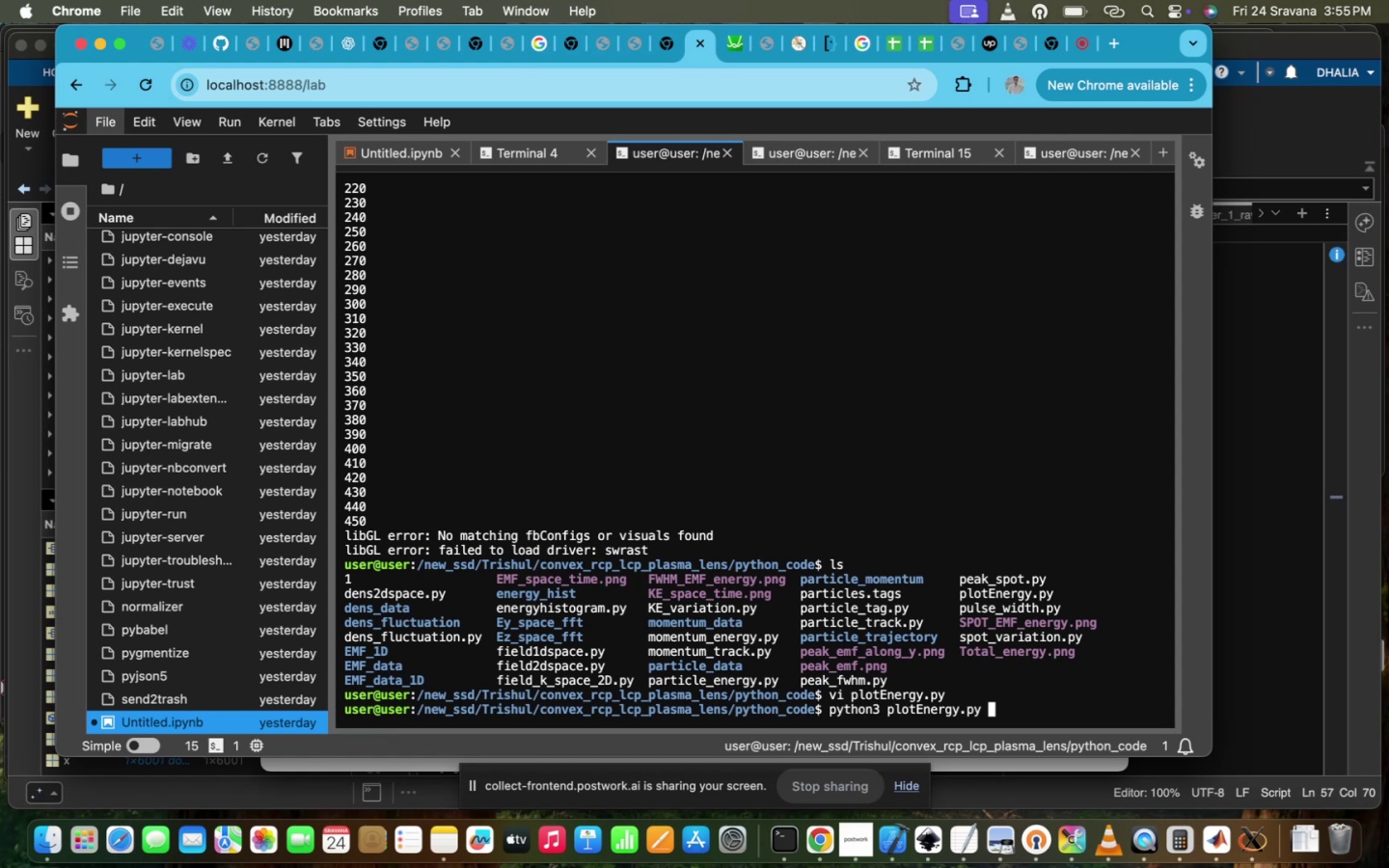 
key(Enter)
 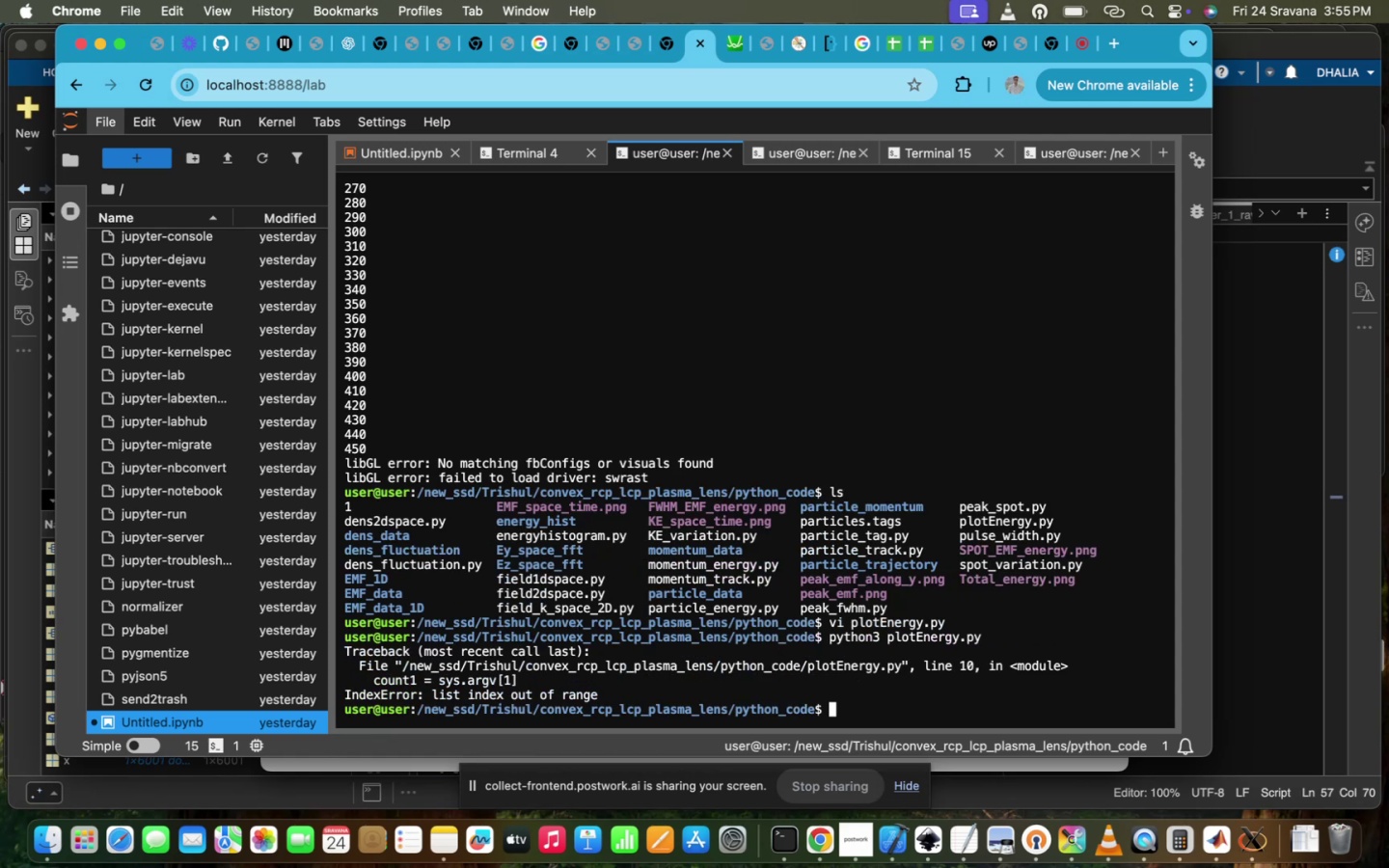 
wait(10.7)
 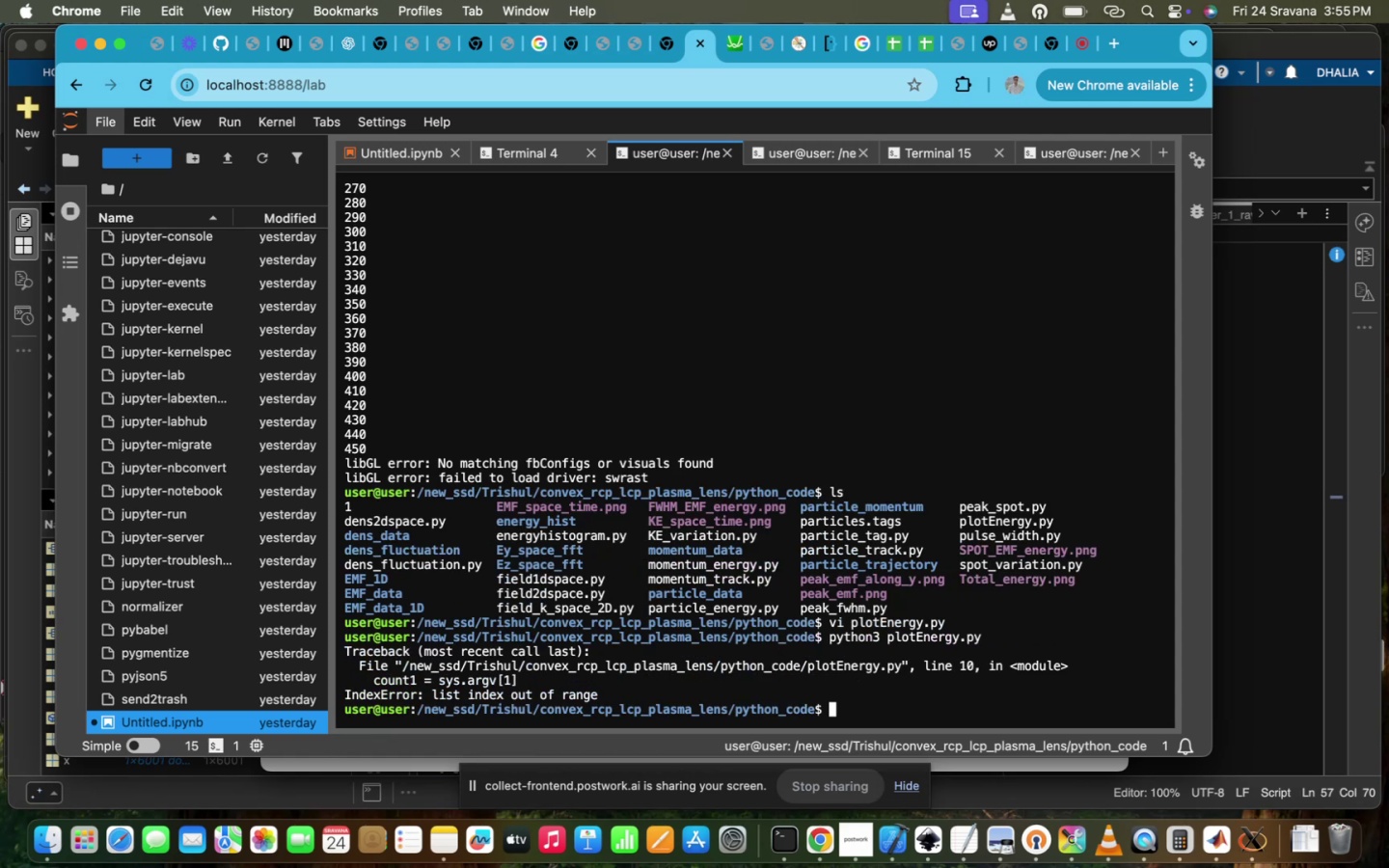 
key(ArrowUp)
 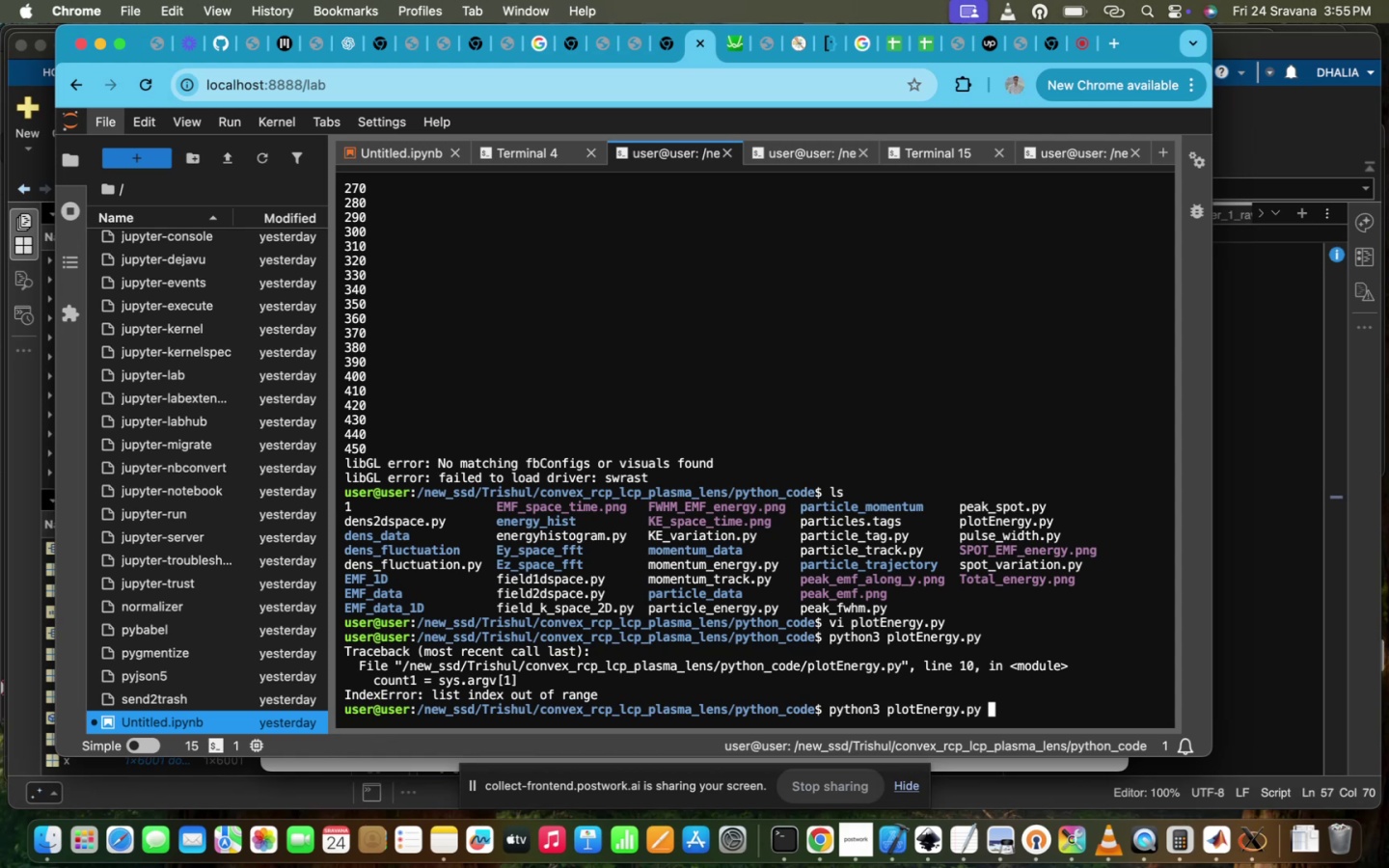 
type(460)
 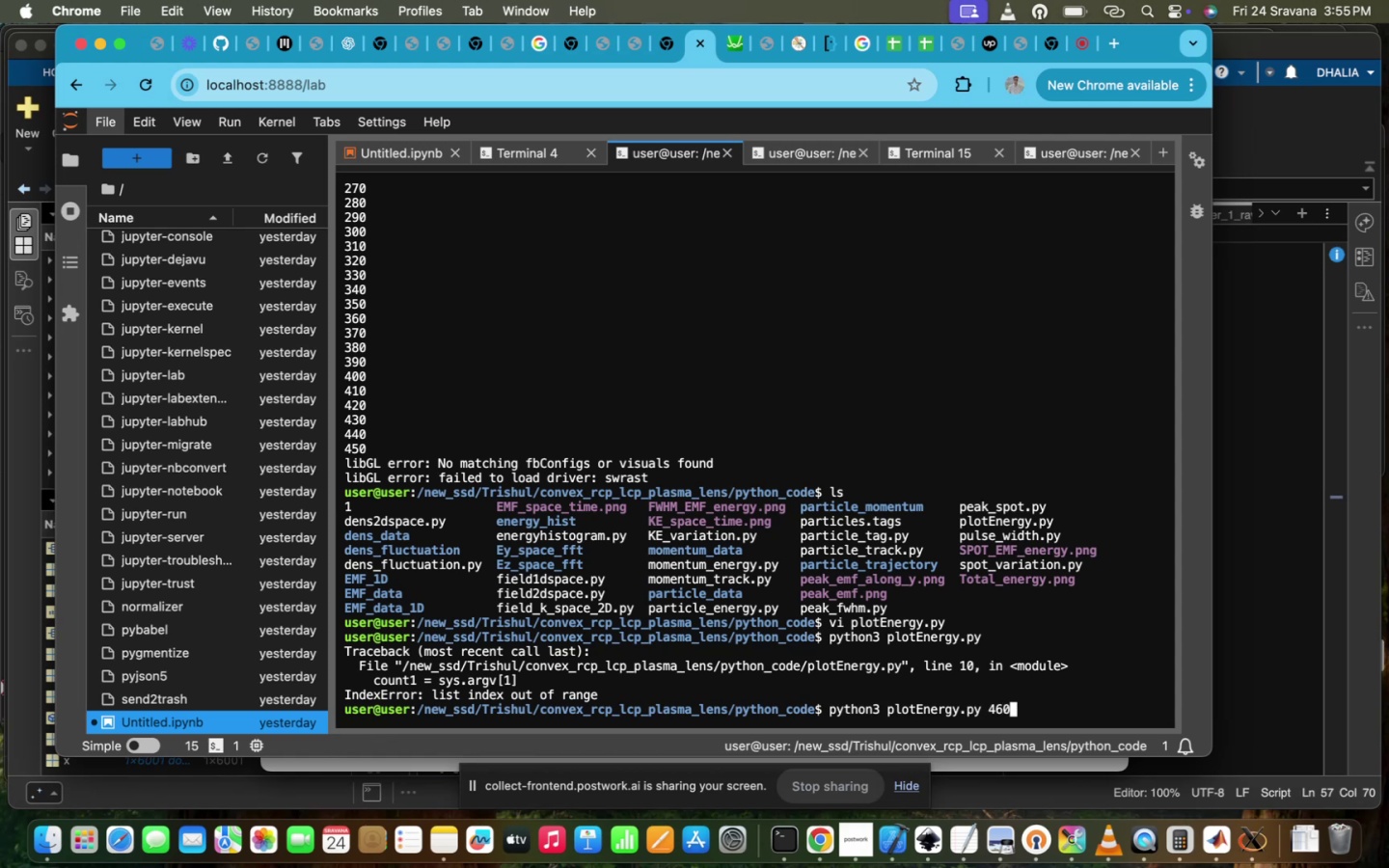 
key(Enter)
 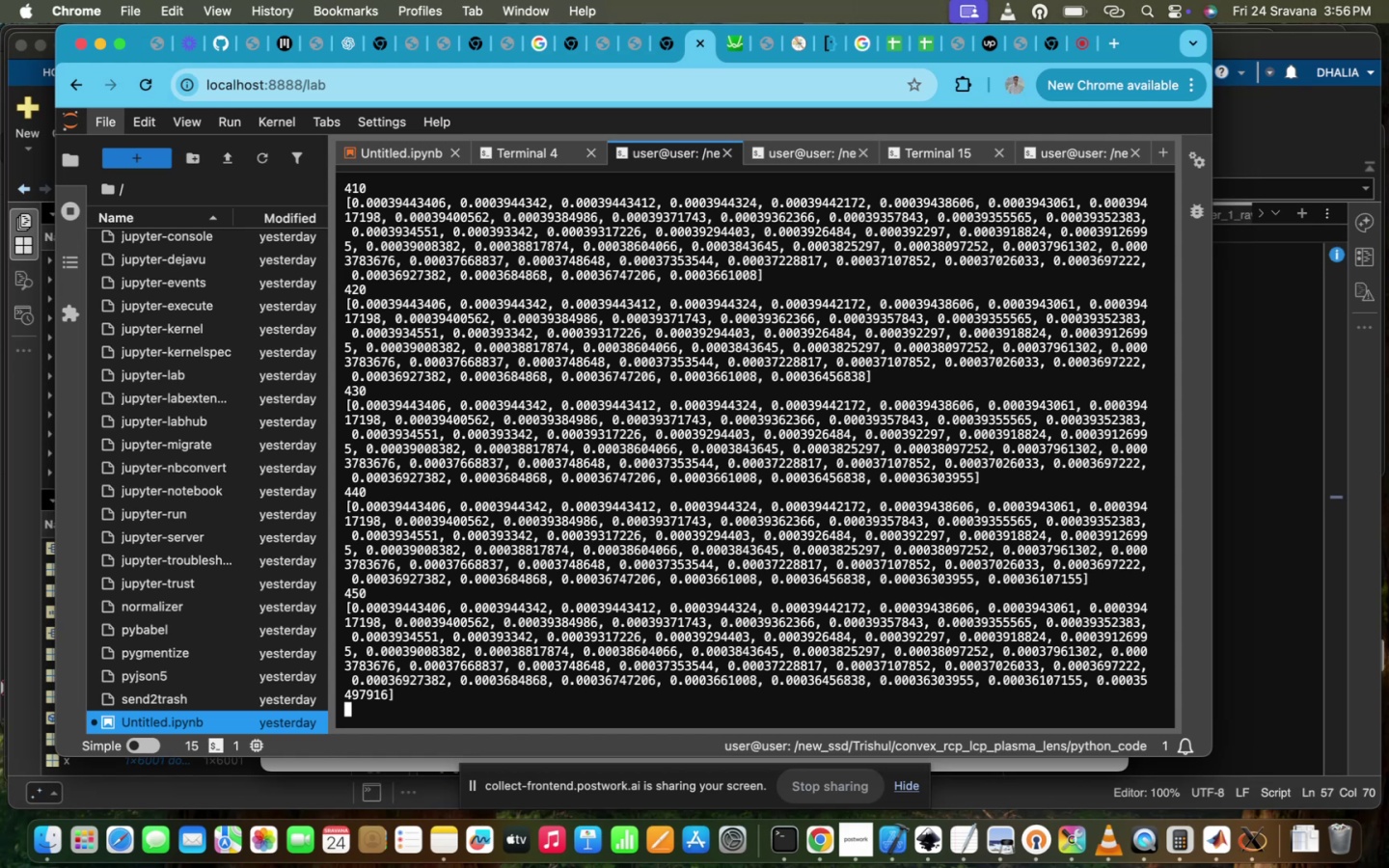 
wait(14.01)
 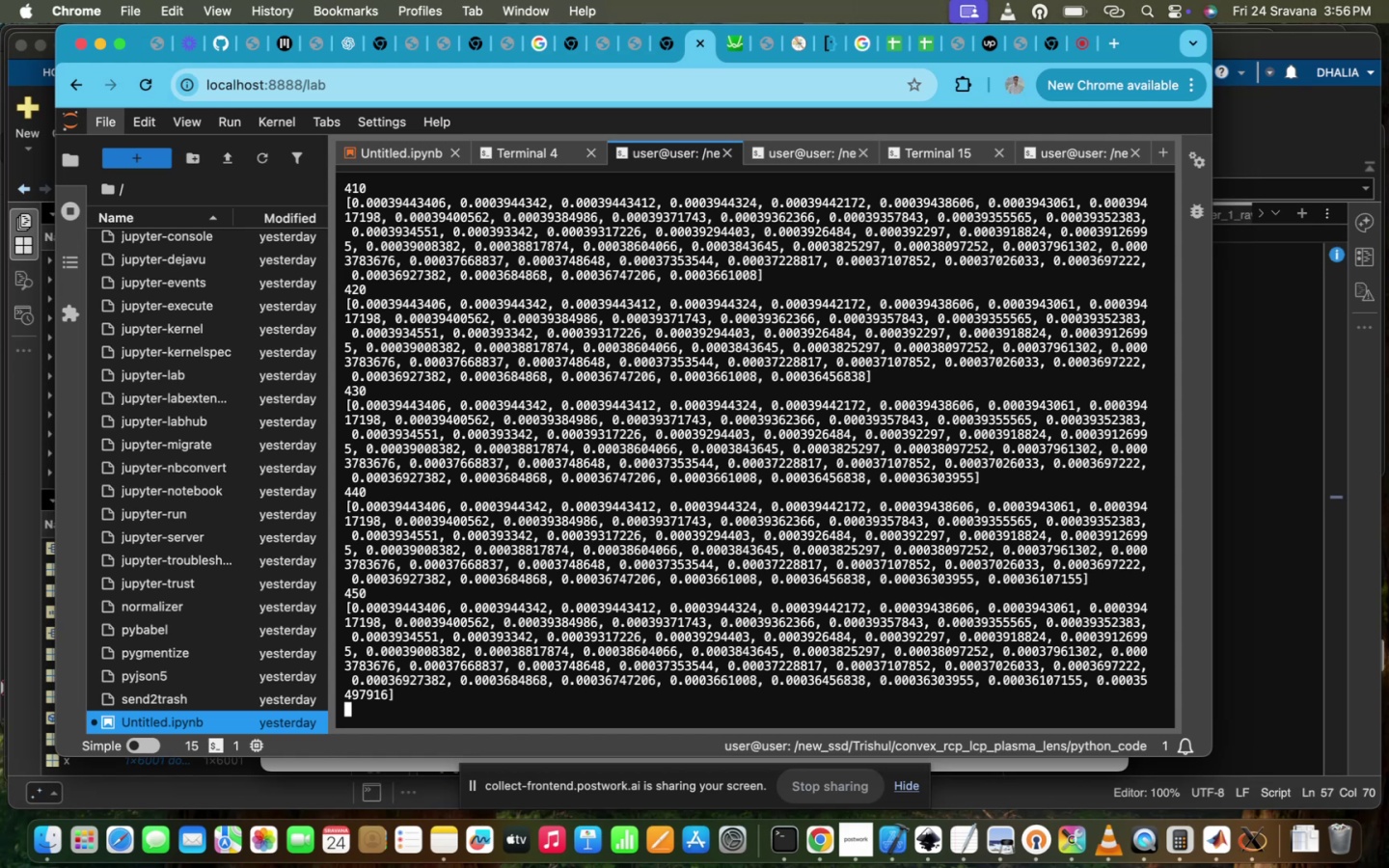 
type(ls)
 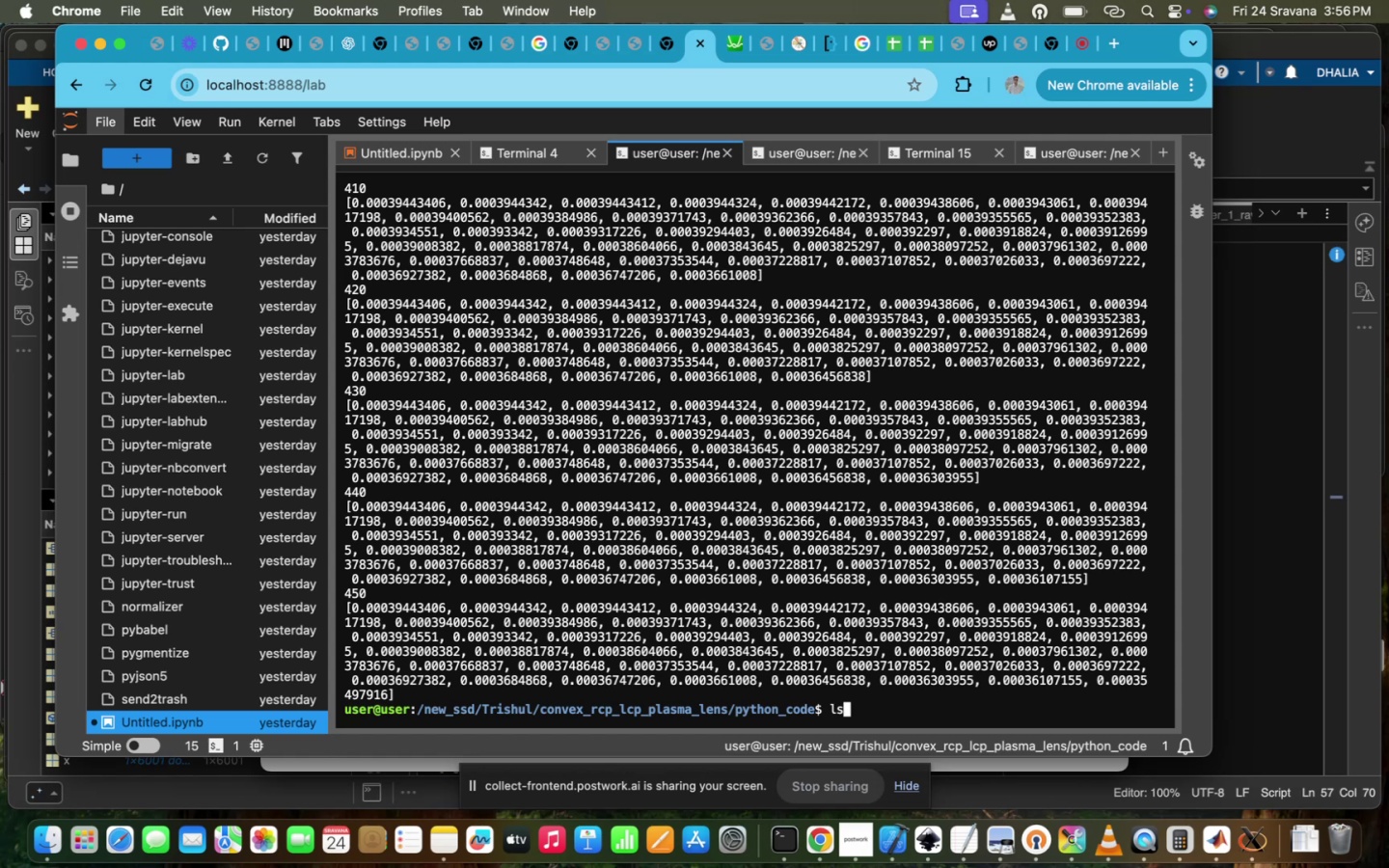 
key(Enter)
 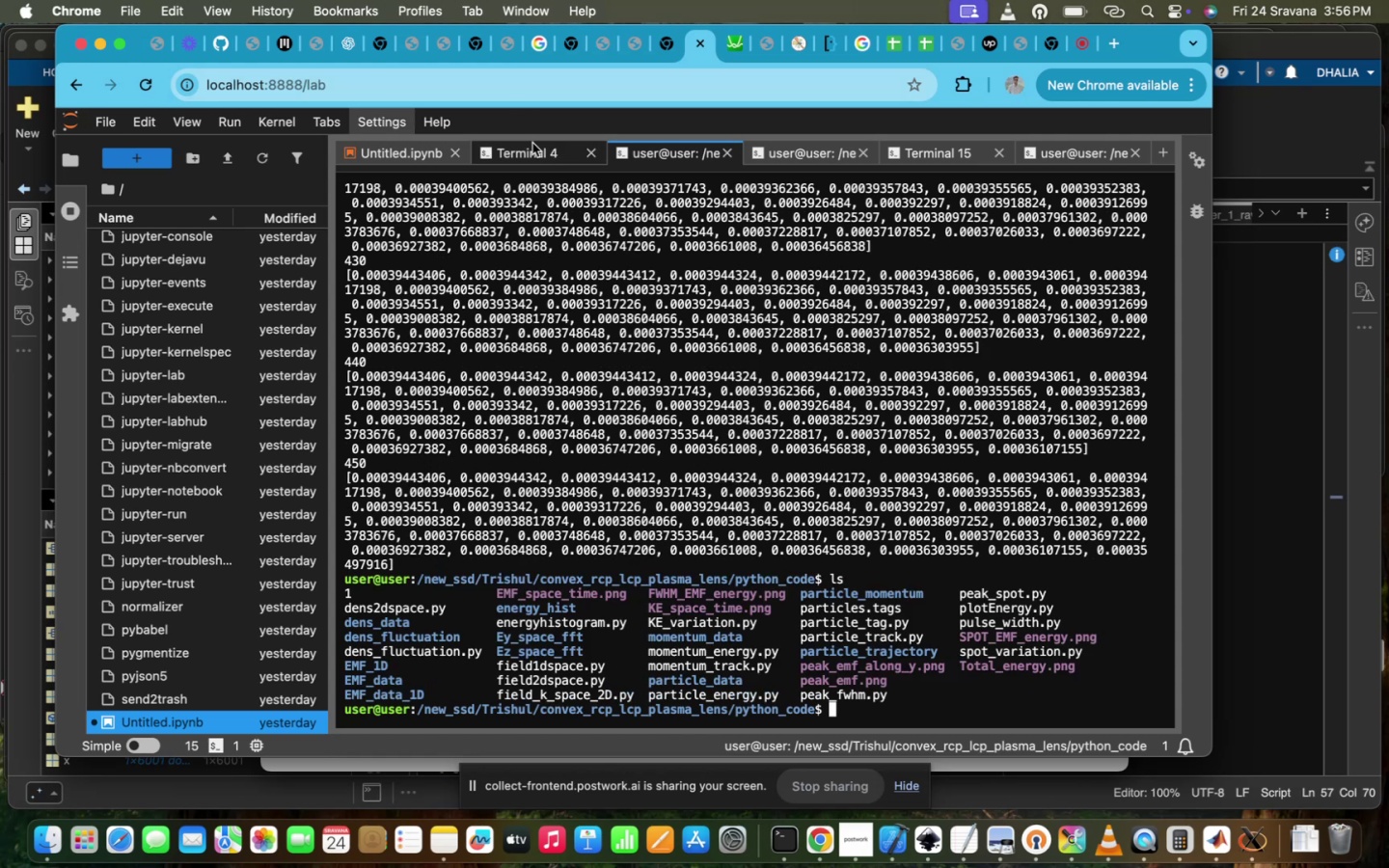 
left_click([645, 455])
 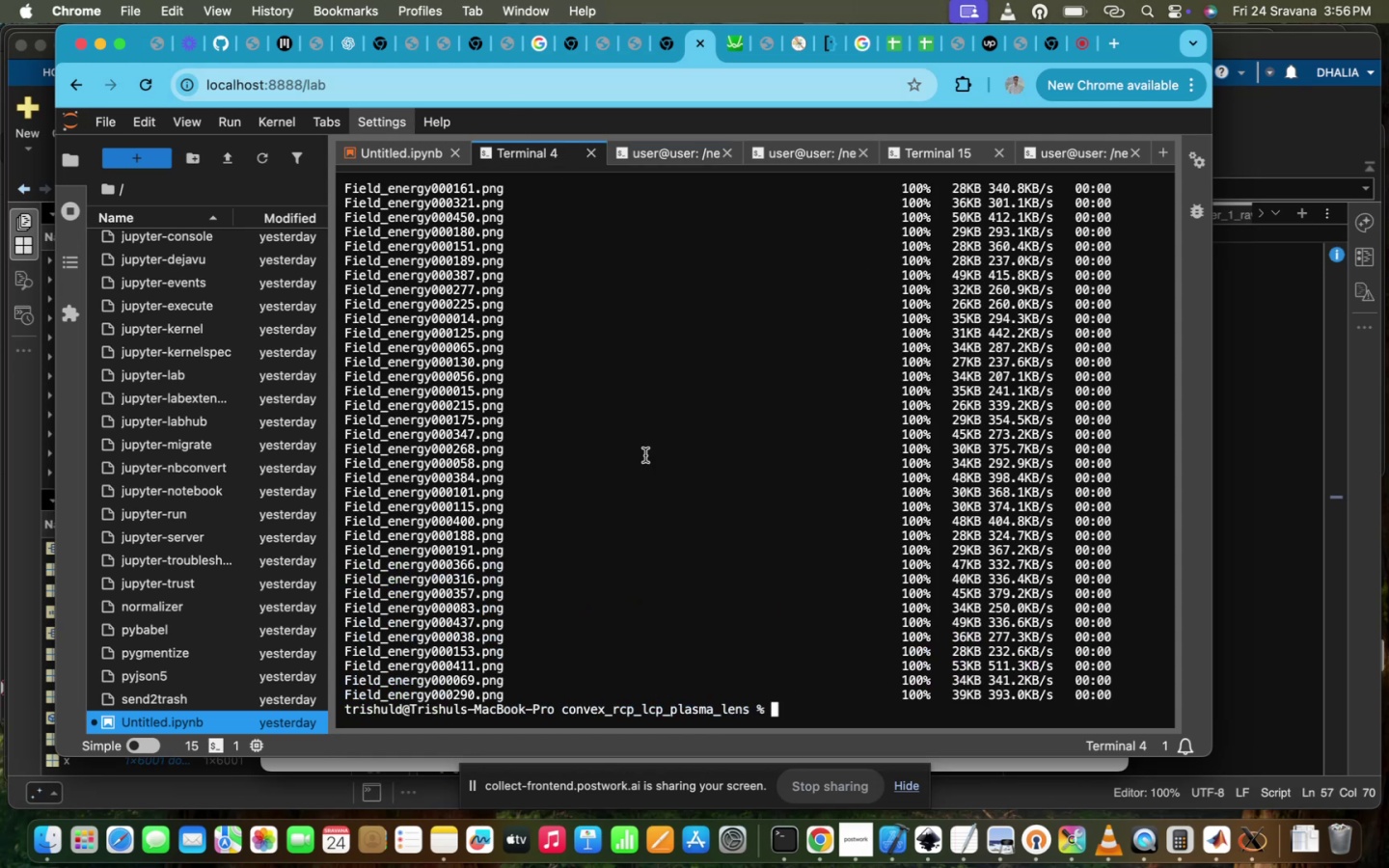 
key(ArrowUp)
 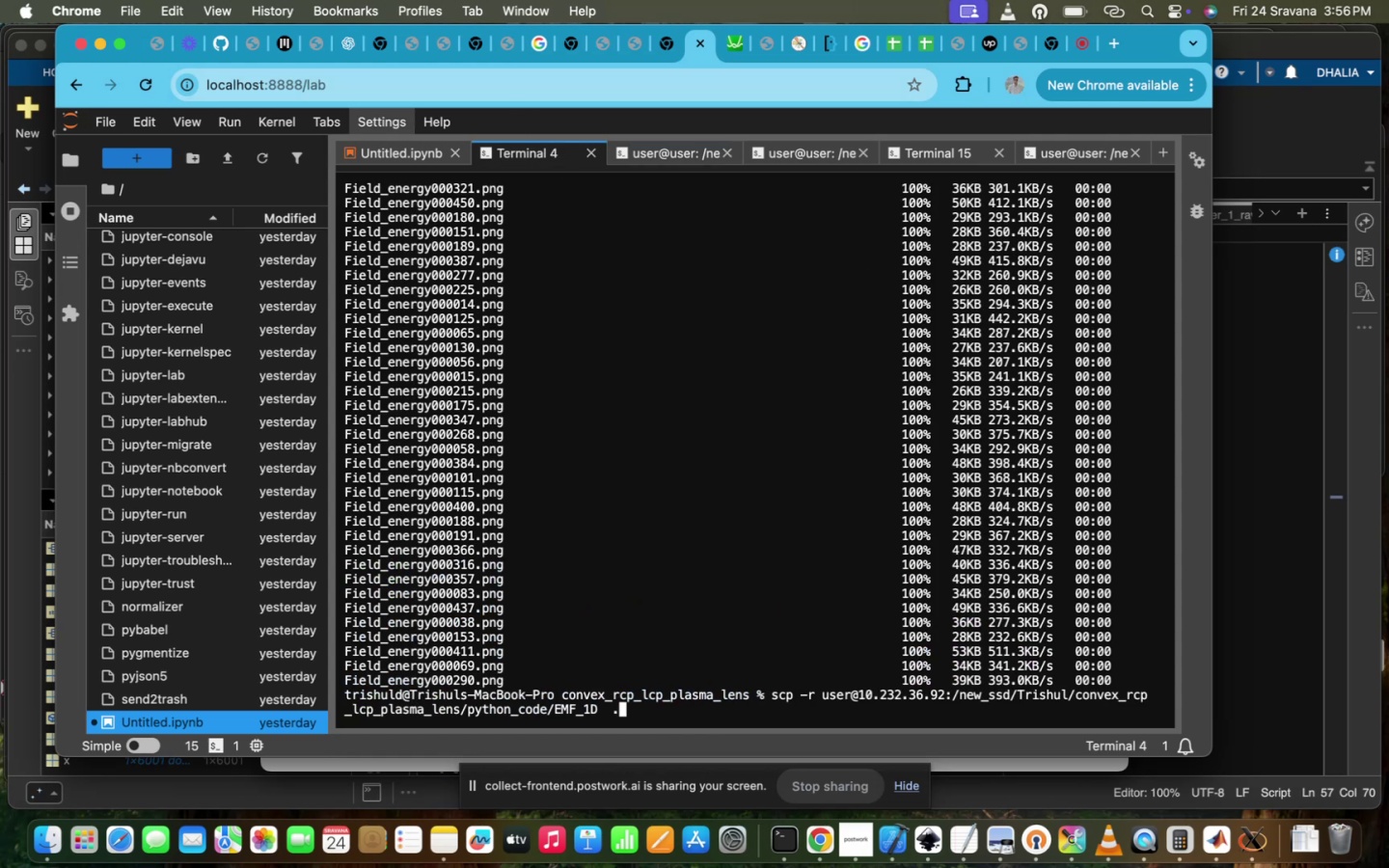 
hold_key(key=ArrowLeft, duration=0.65)
 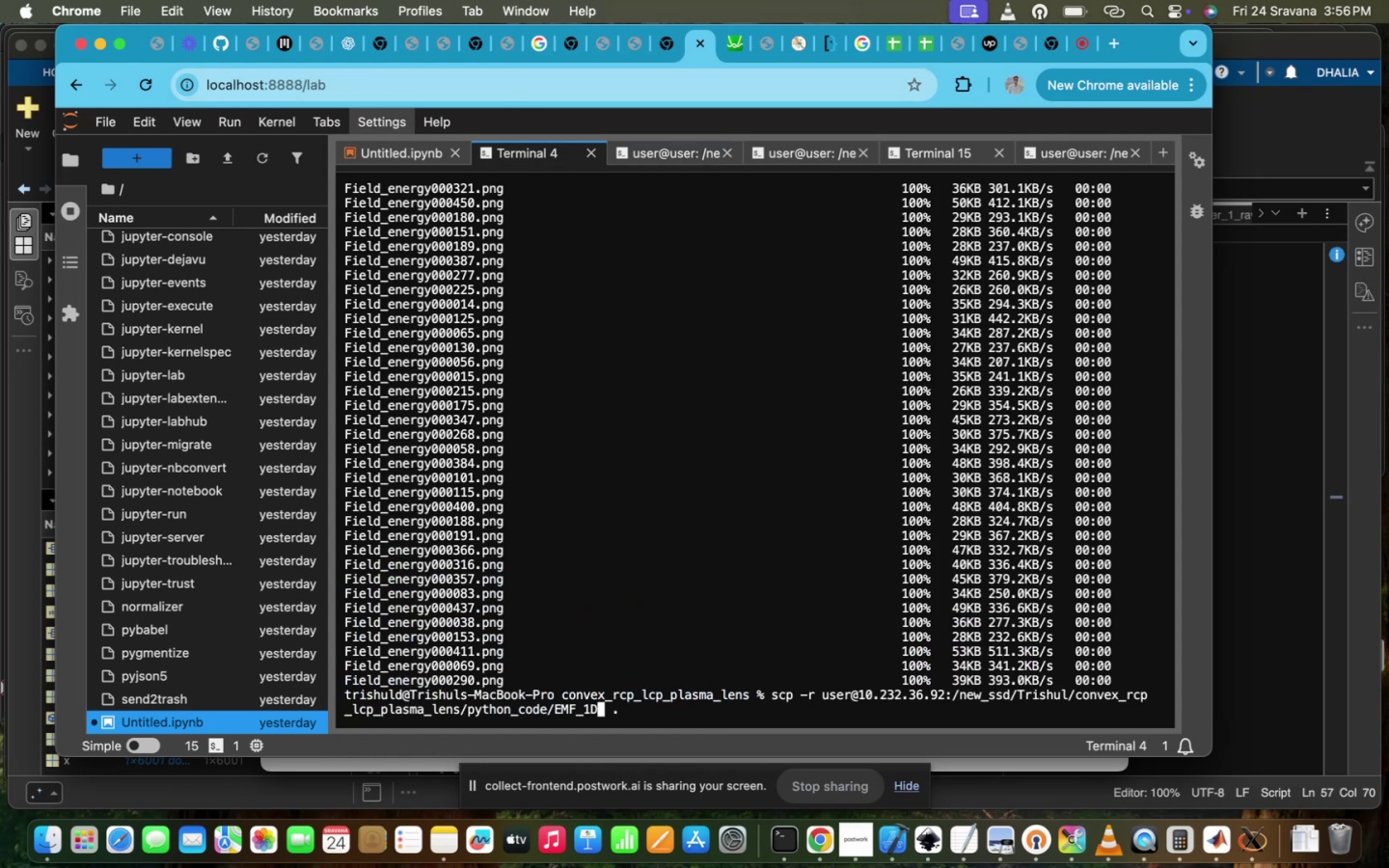 
key(Backspace)
 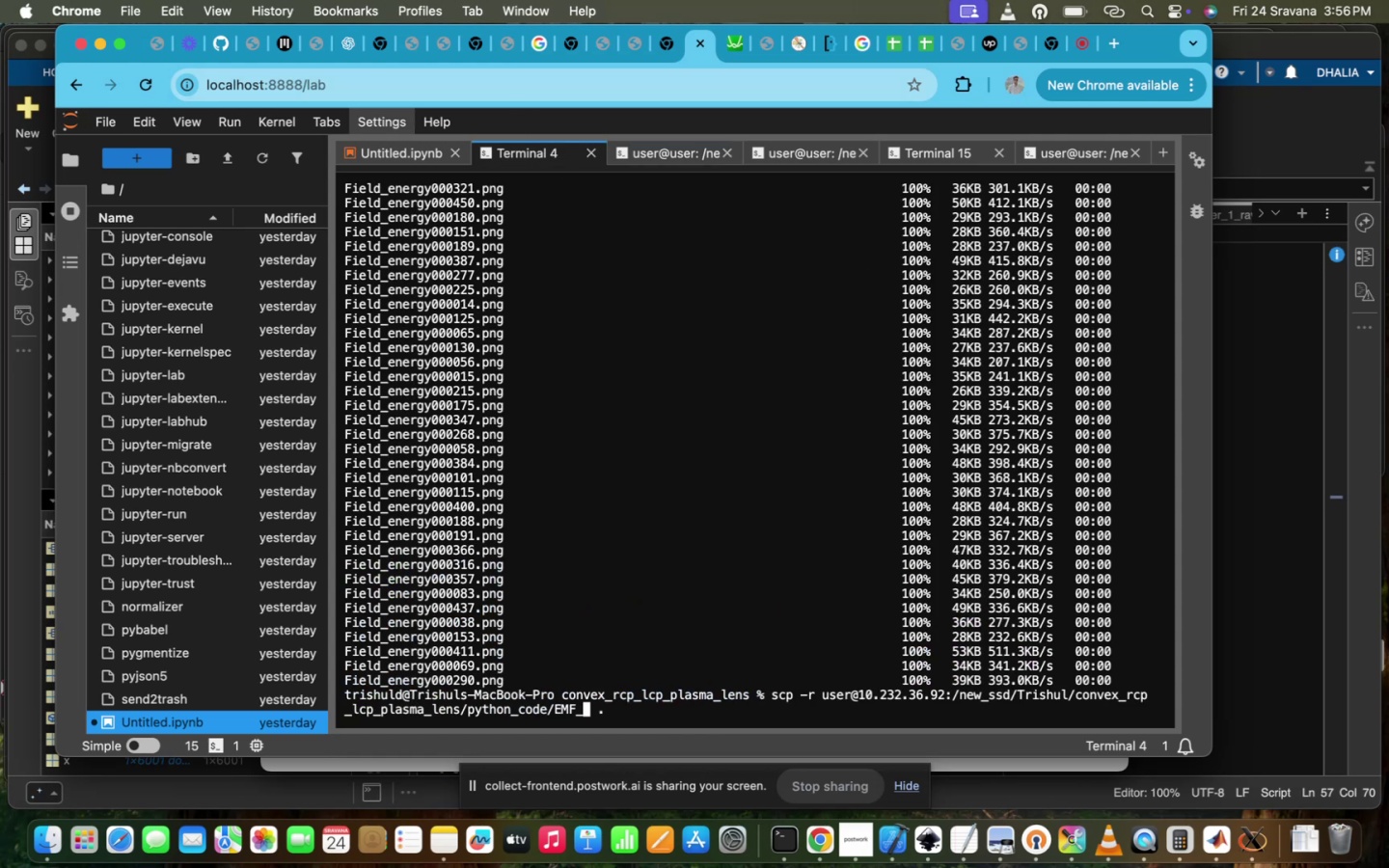 
key(Backspace)
 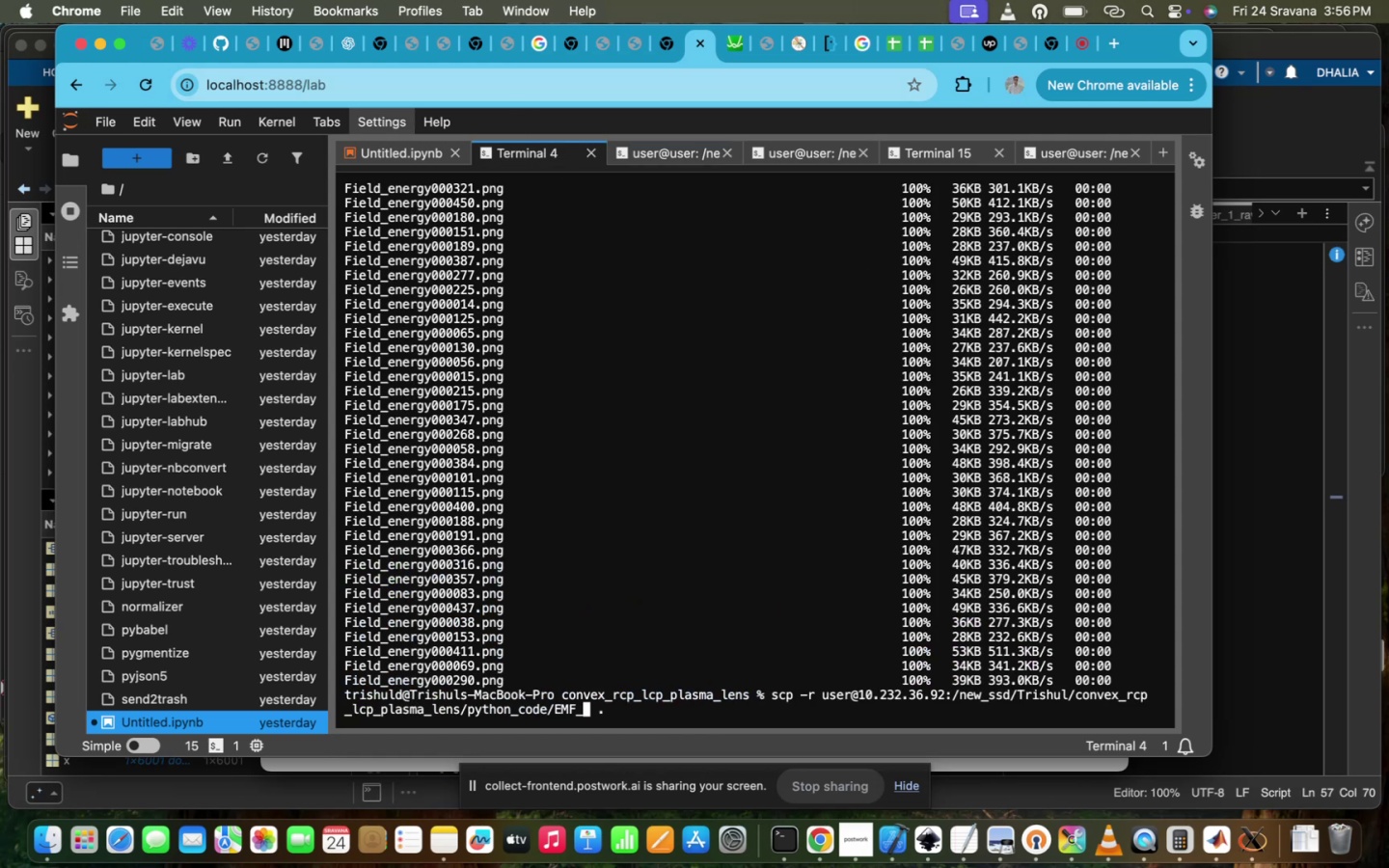 
key(Backspace)
 